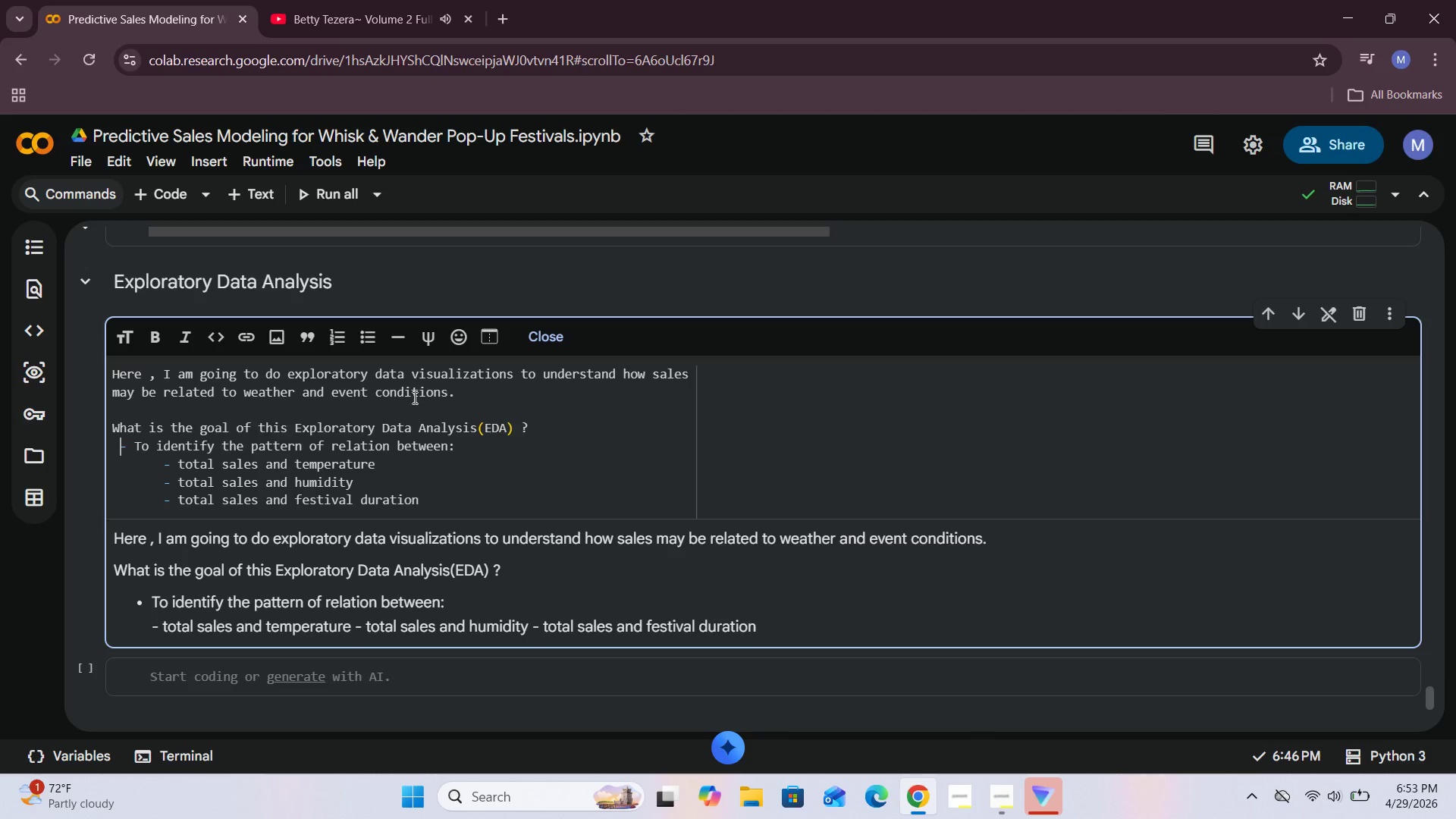 
mouse_move([526, 345])
 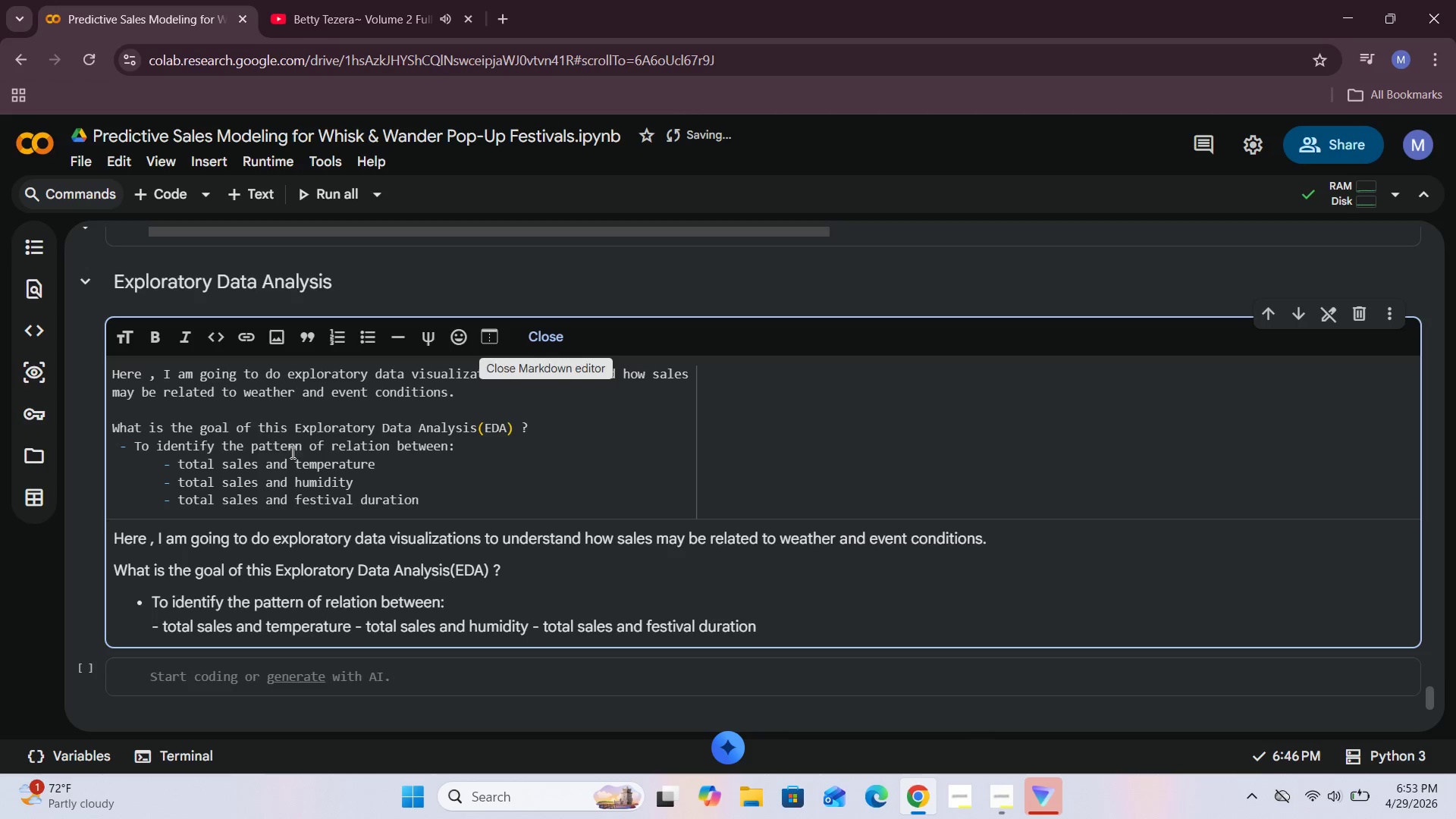 
key(Space)
 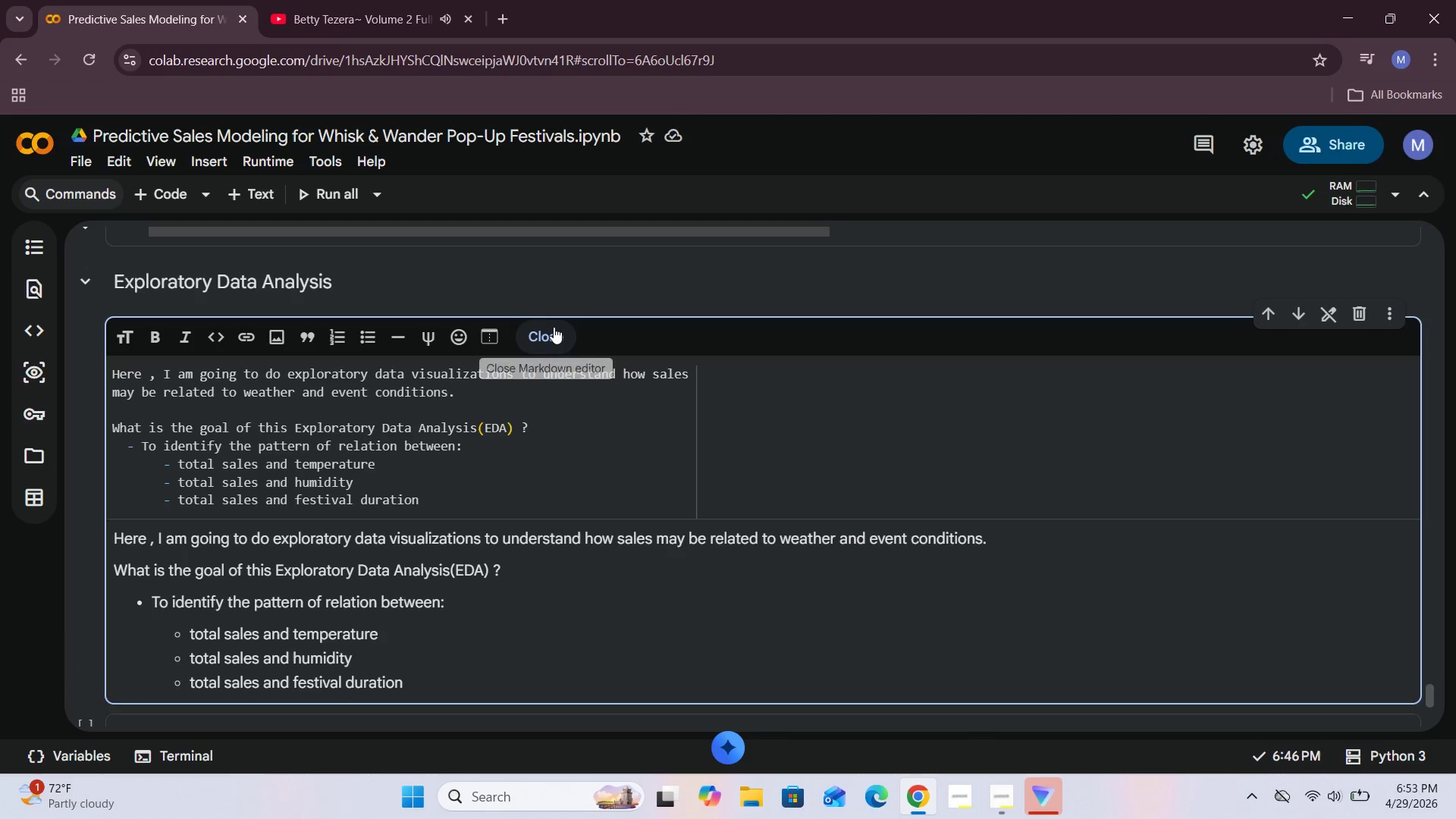 
left_click([554, 327])
 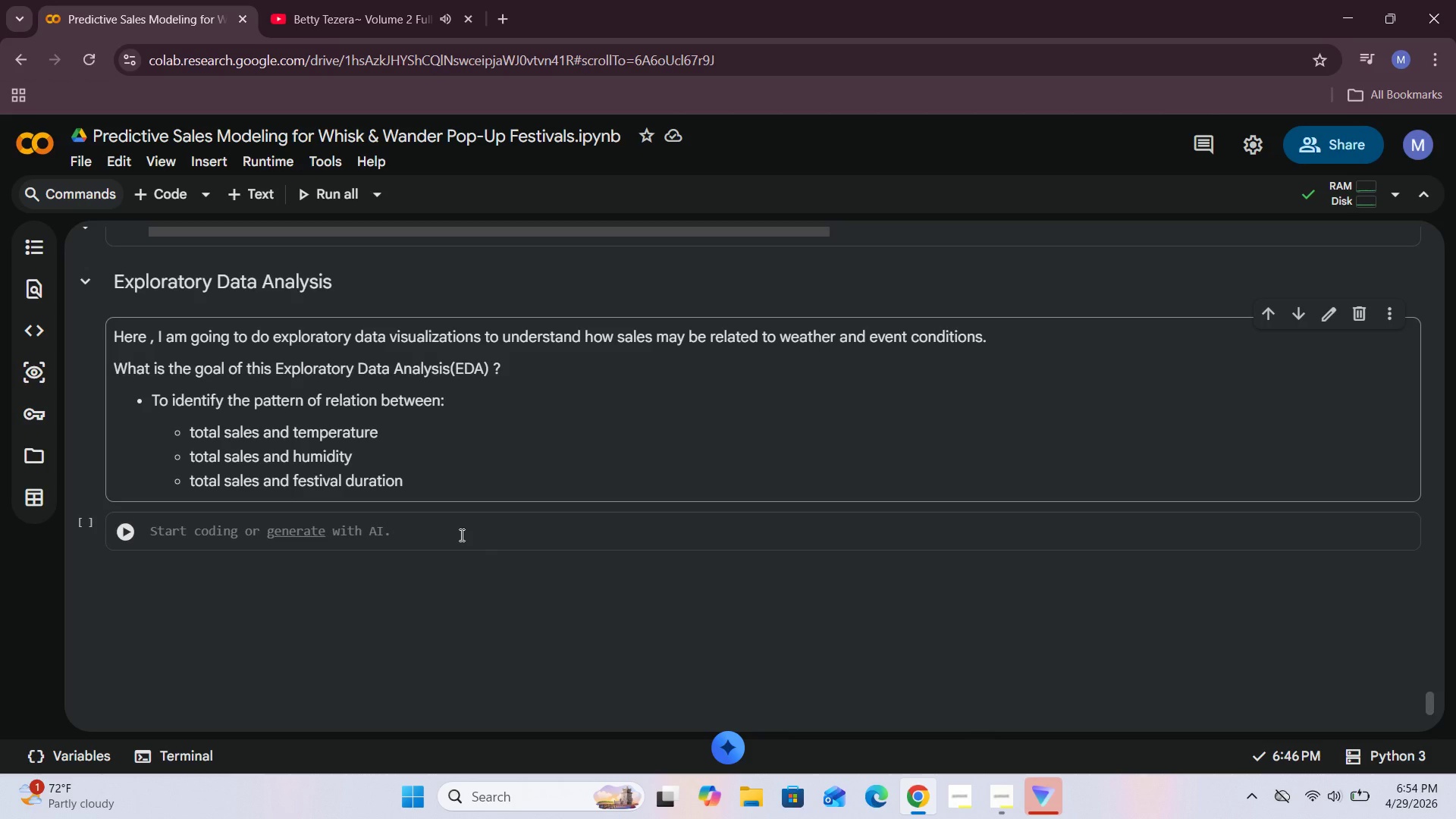 
wait(14.92)
 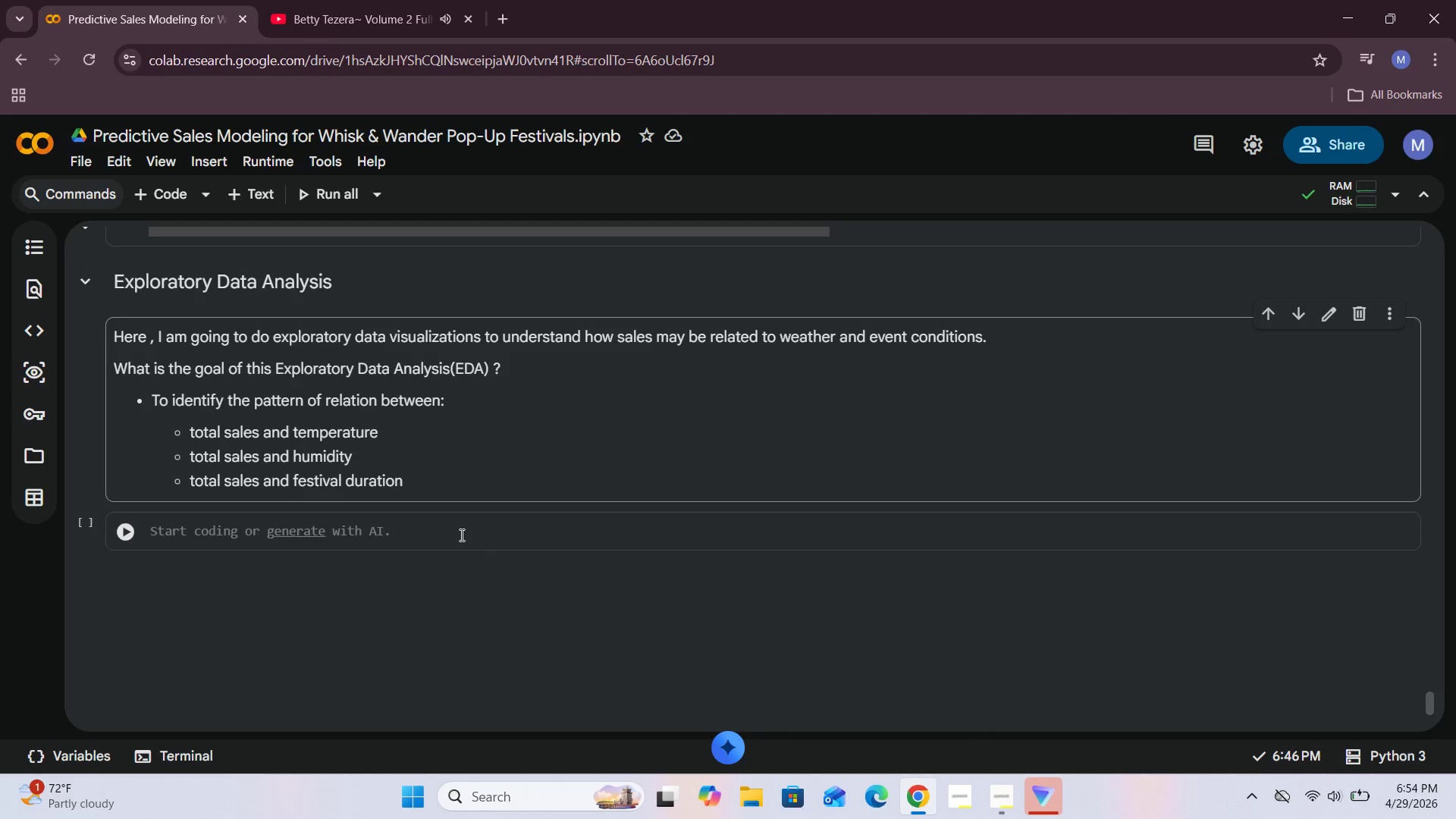 
left_click([238, 547])
 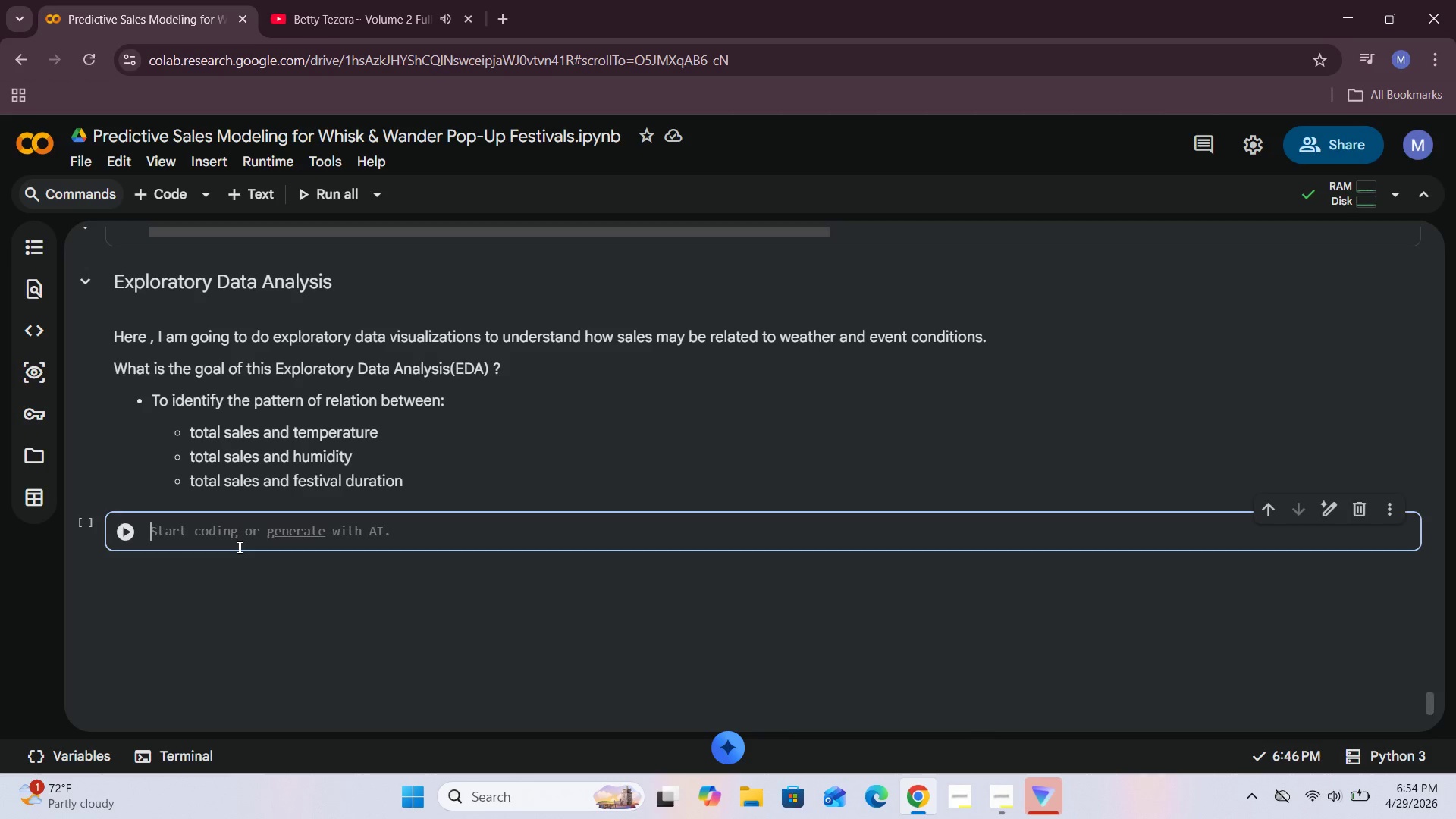 
type(n)
key(Backspace)
type(sns.scatterplt()
 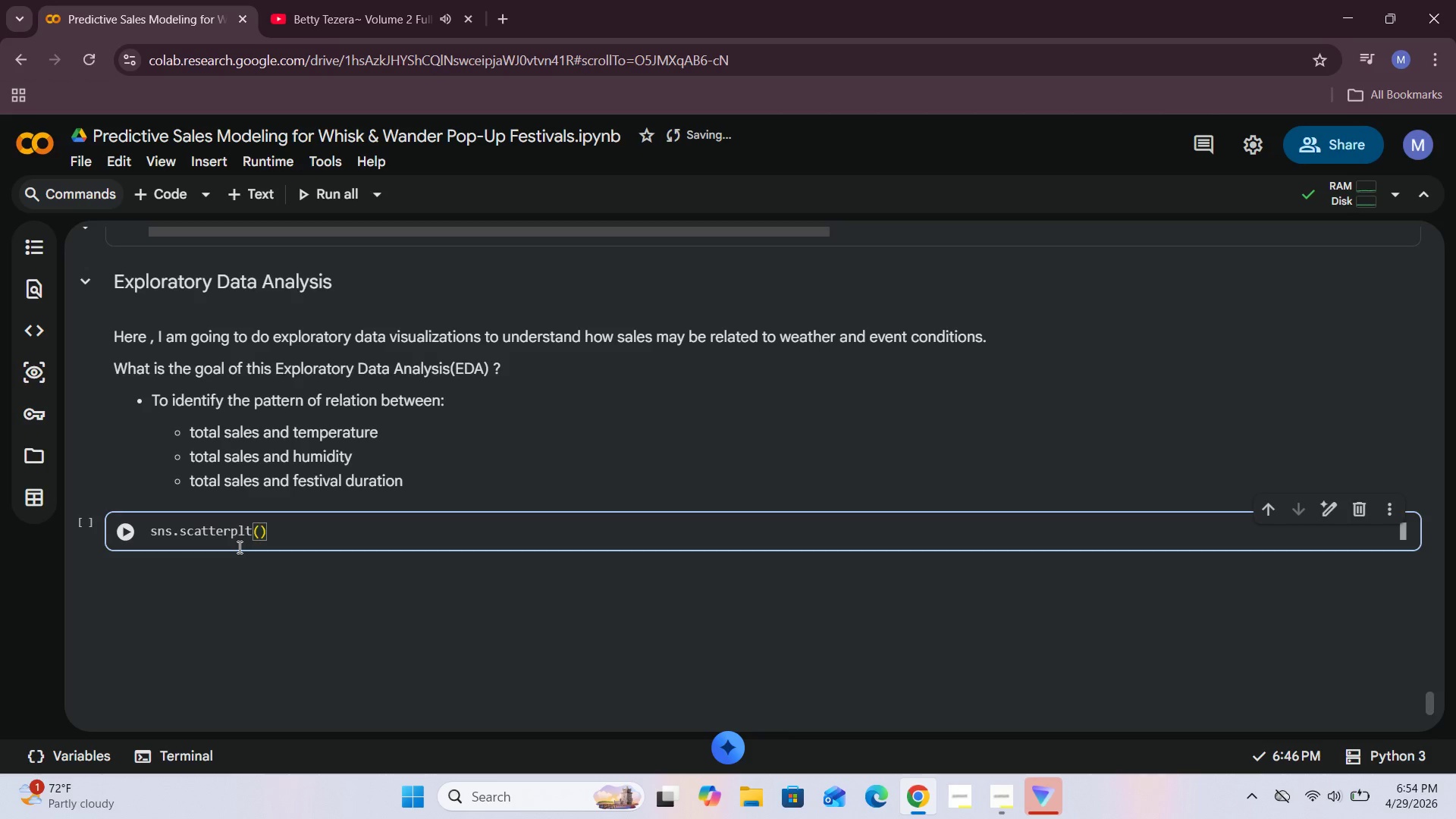 
wait(6.03)
 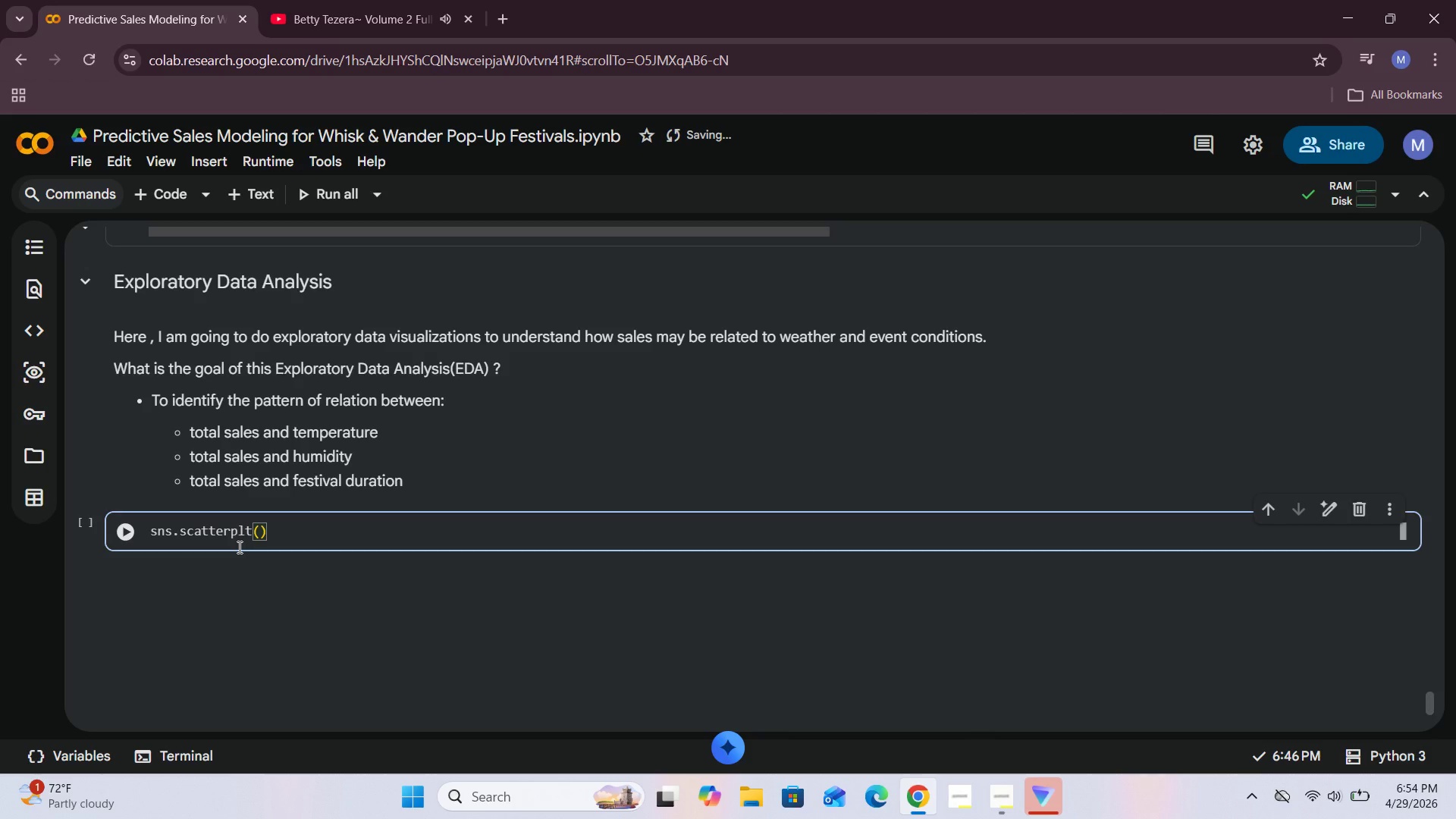 
type(x="tw)
key(Backspace)
type(emperature)
 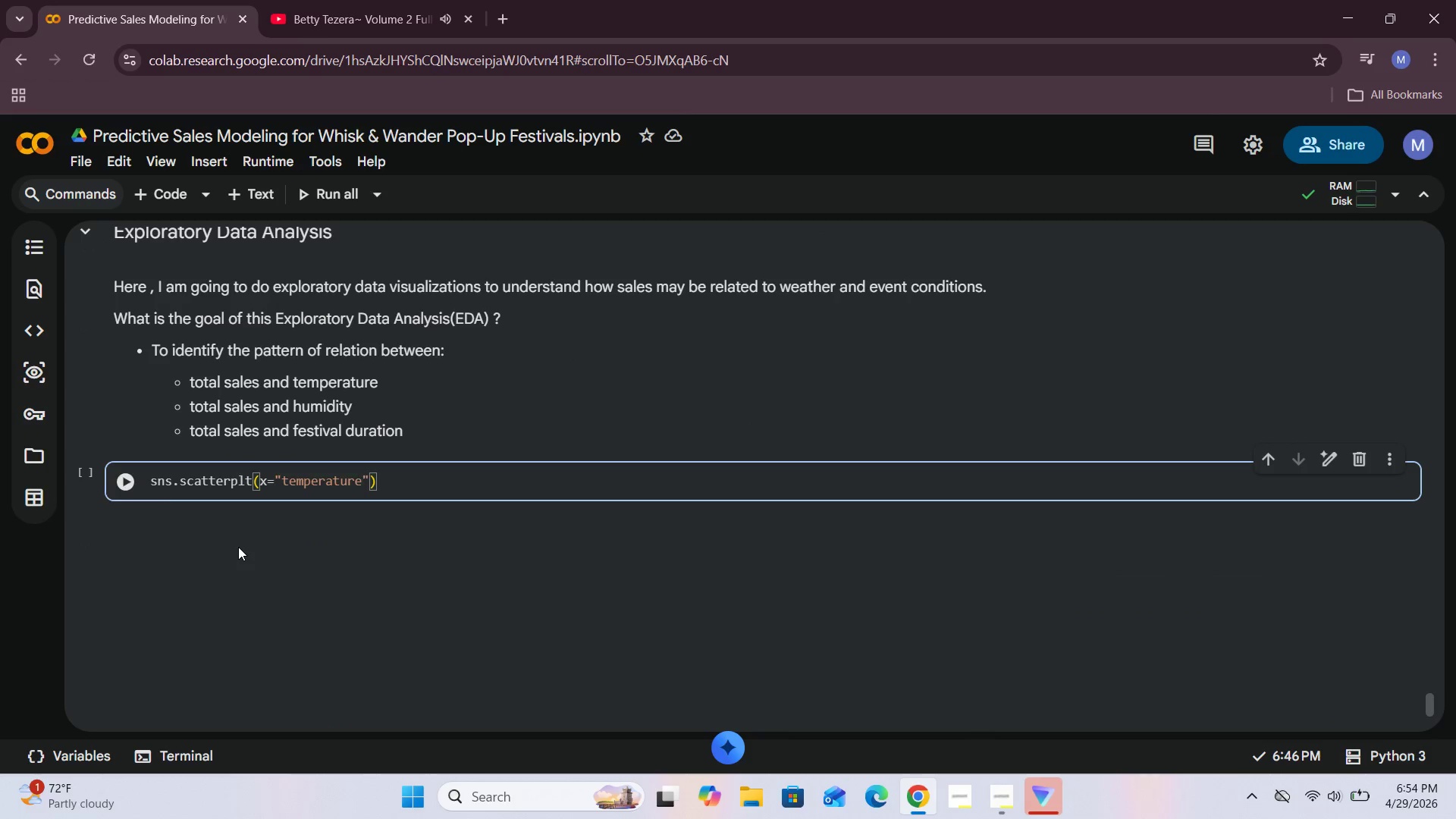 
key(ArrowRight)
 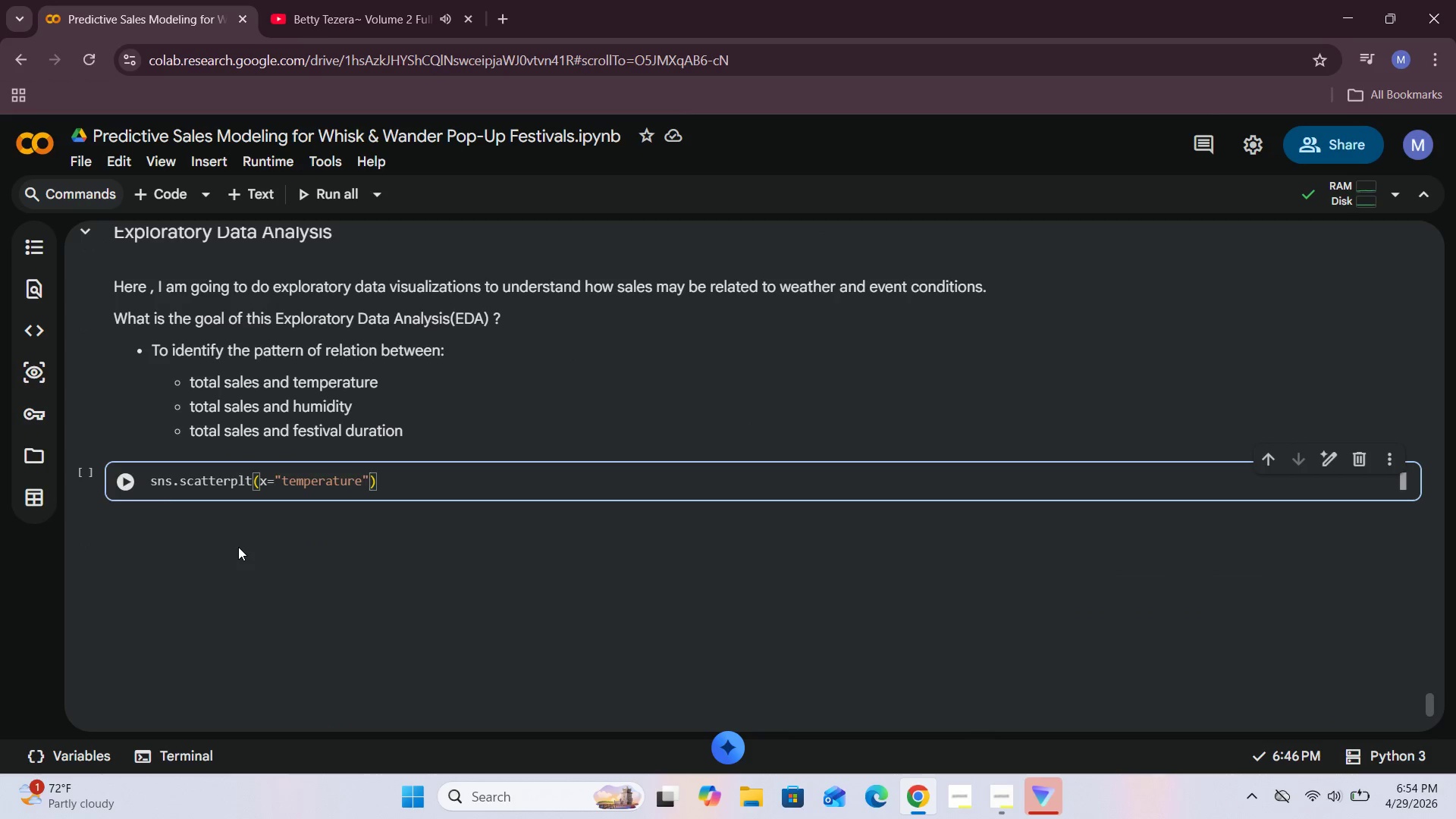 
type(, y= "total)
 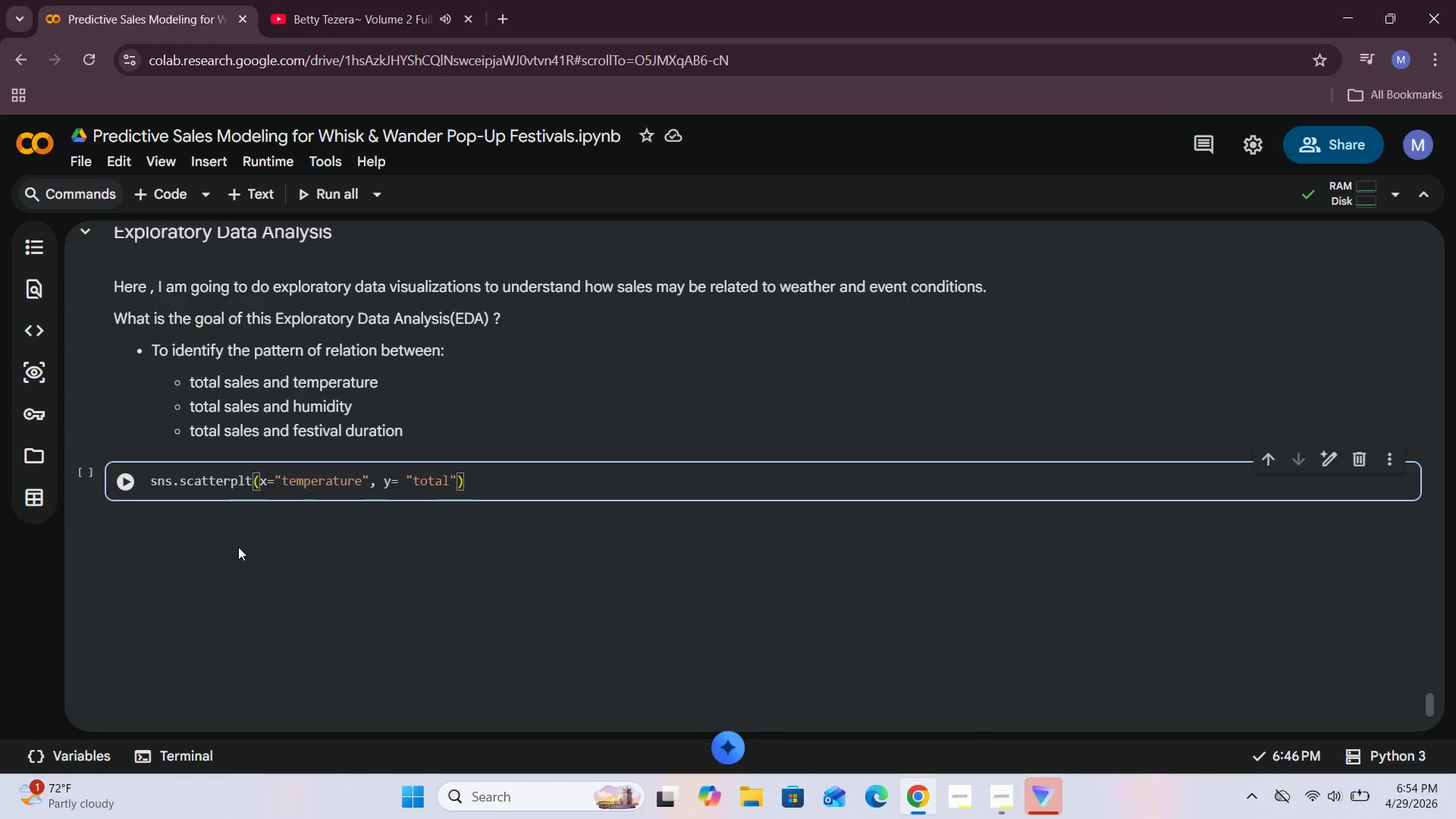 
key(ArrowRight)
 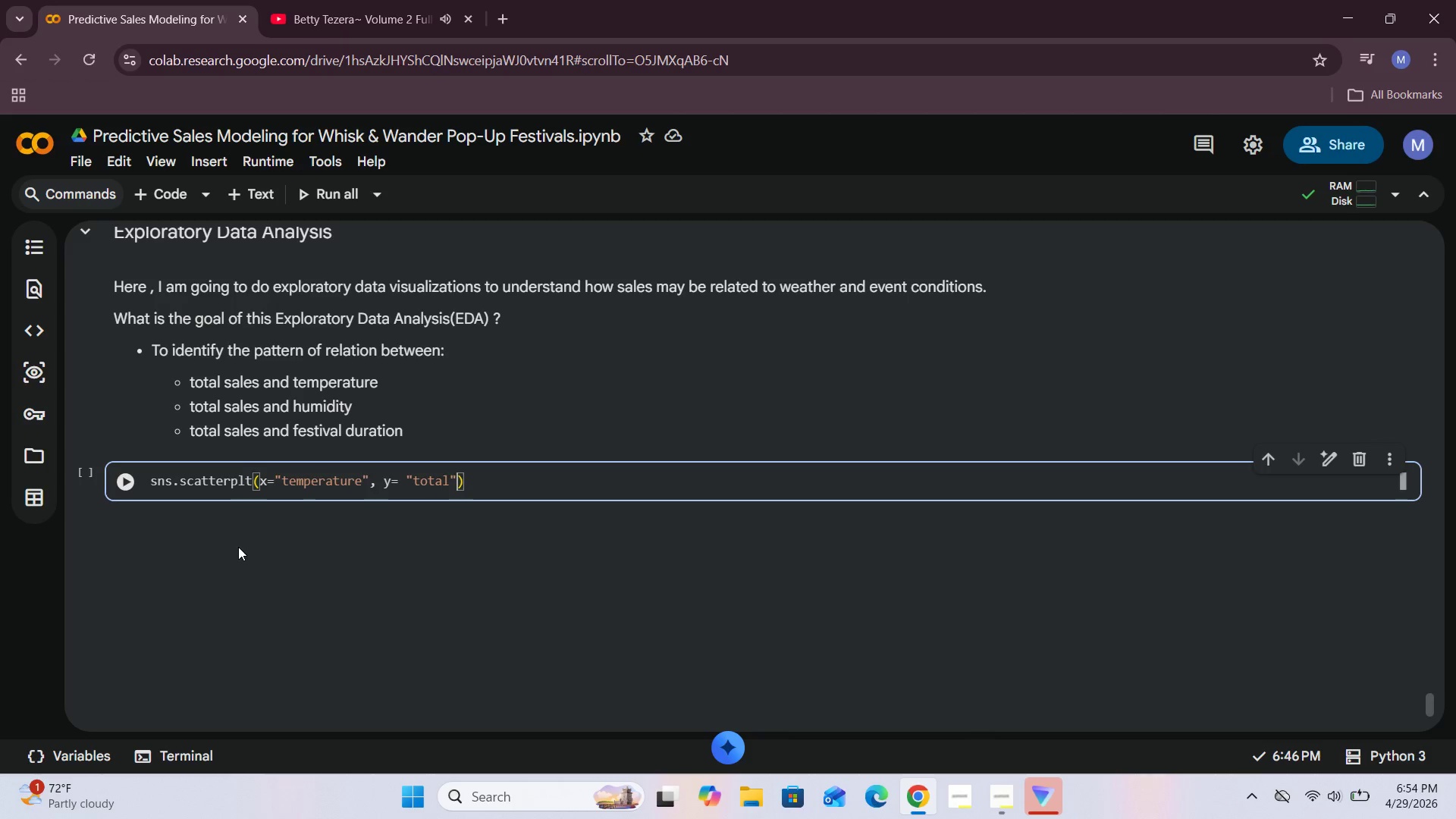 
key(ArrowRight)
 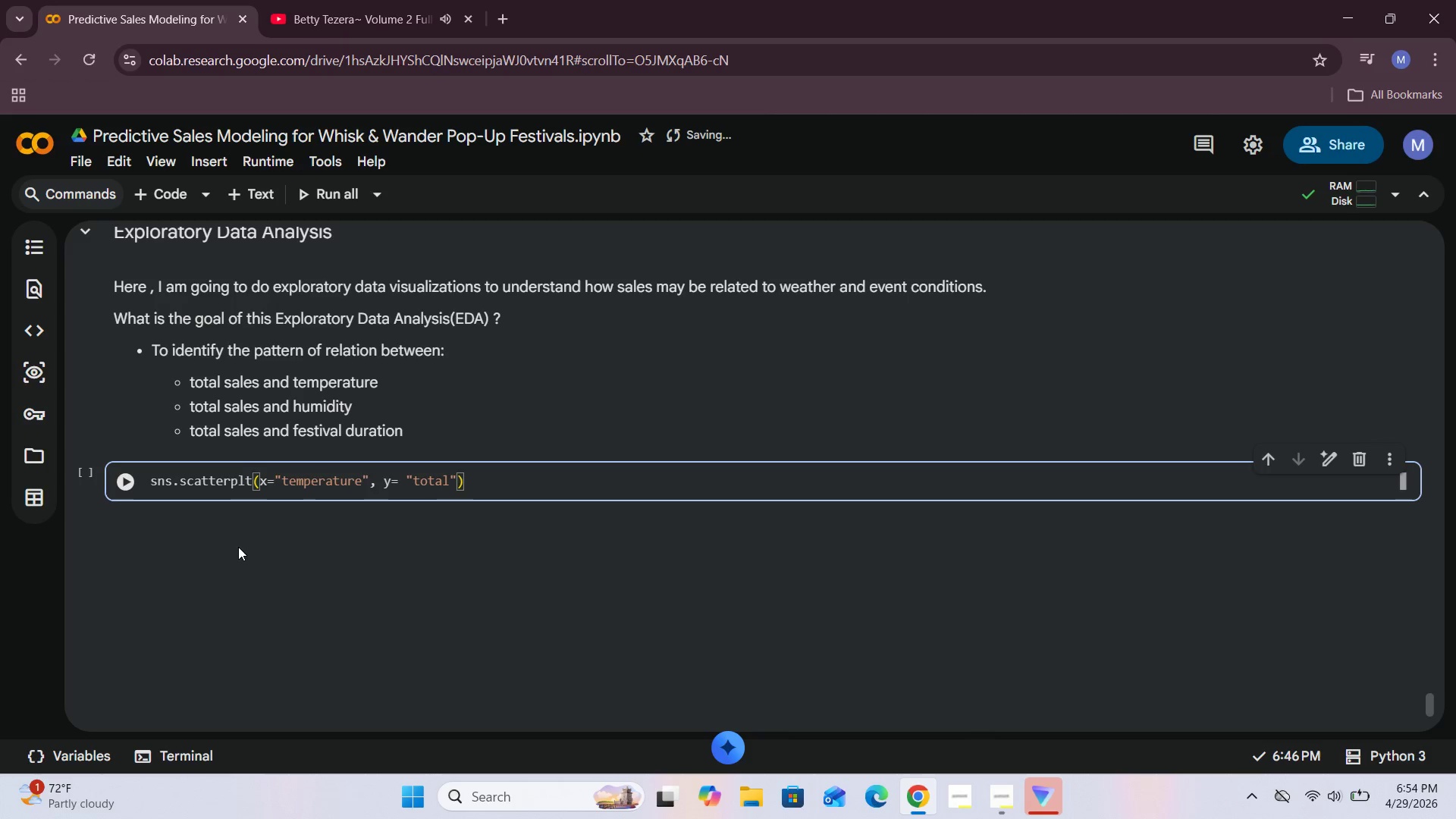 
key(ArrowLeft)
 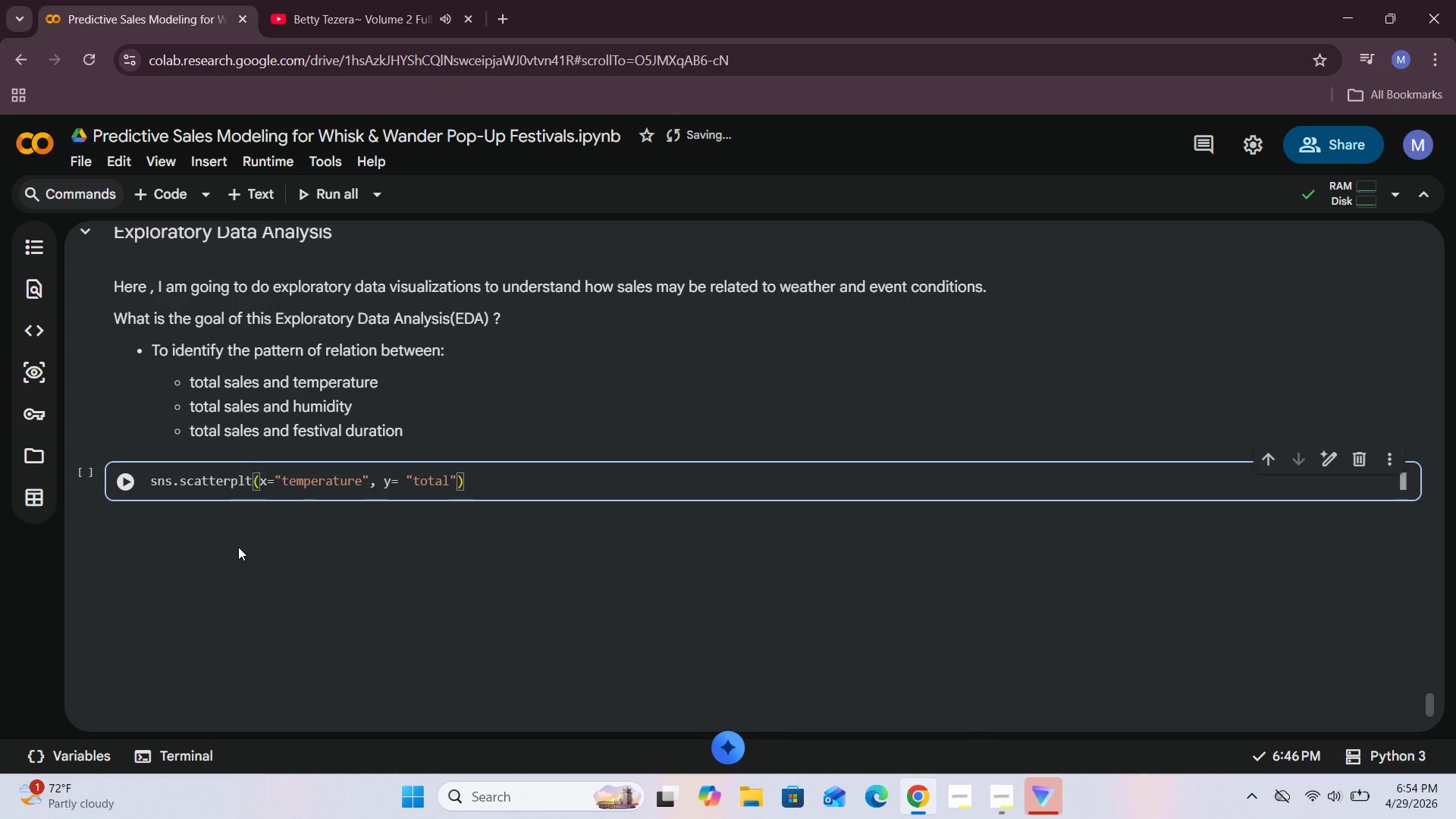 
type(, color="teal)
 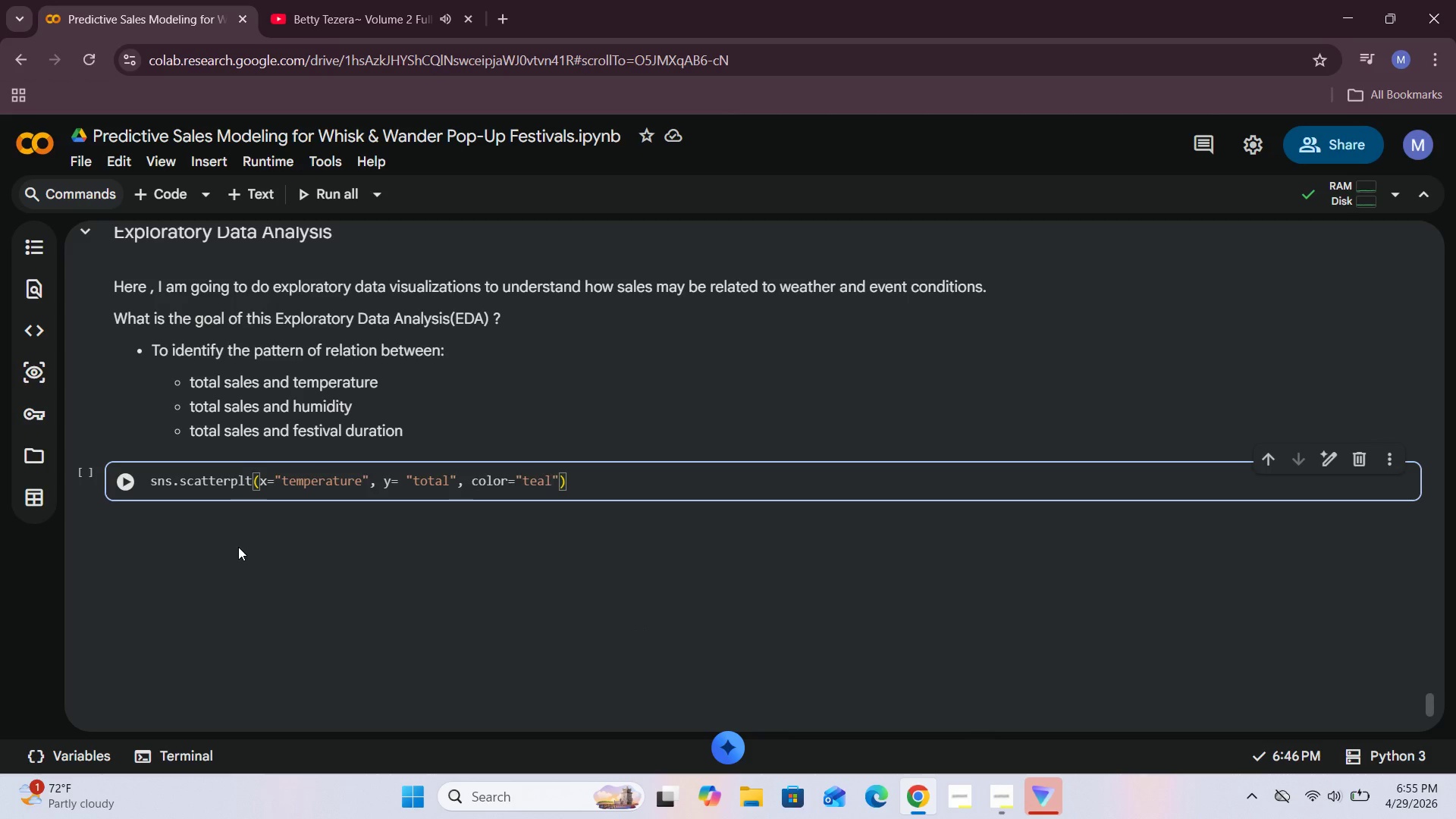 
key(ArrowRight)
 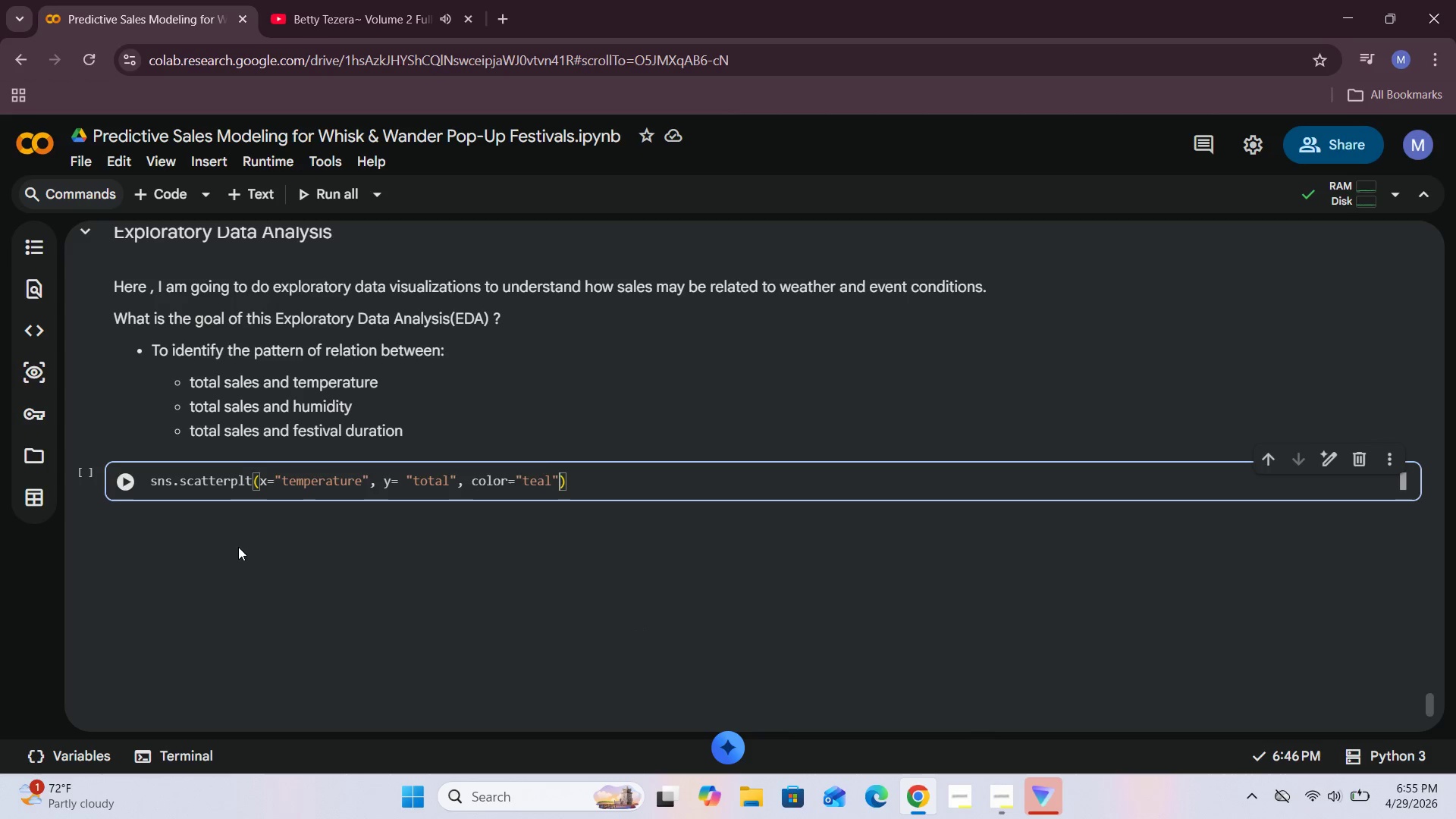 
key(ArrowRight)
 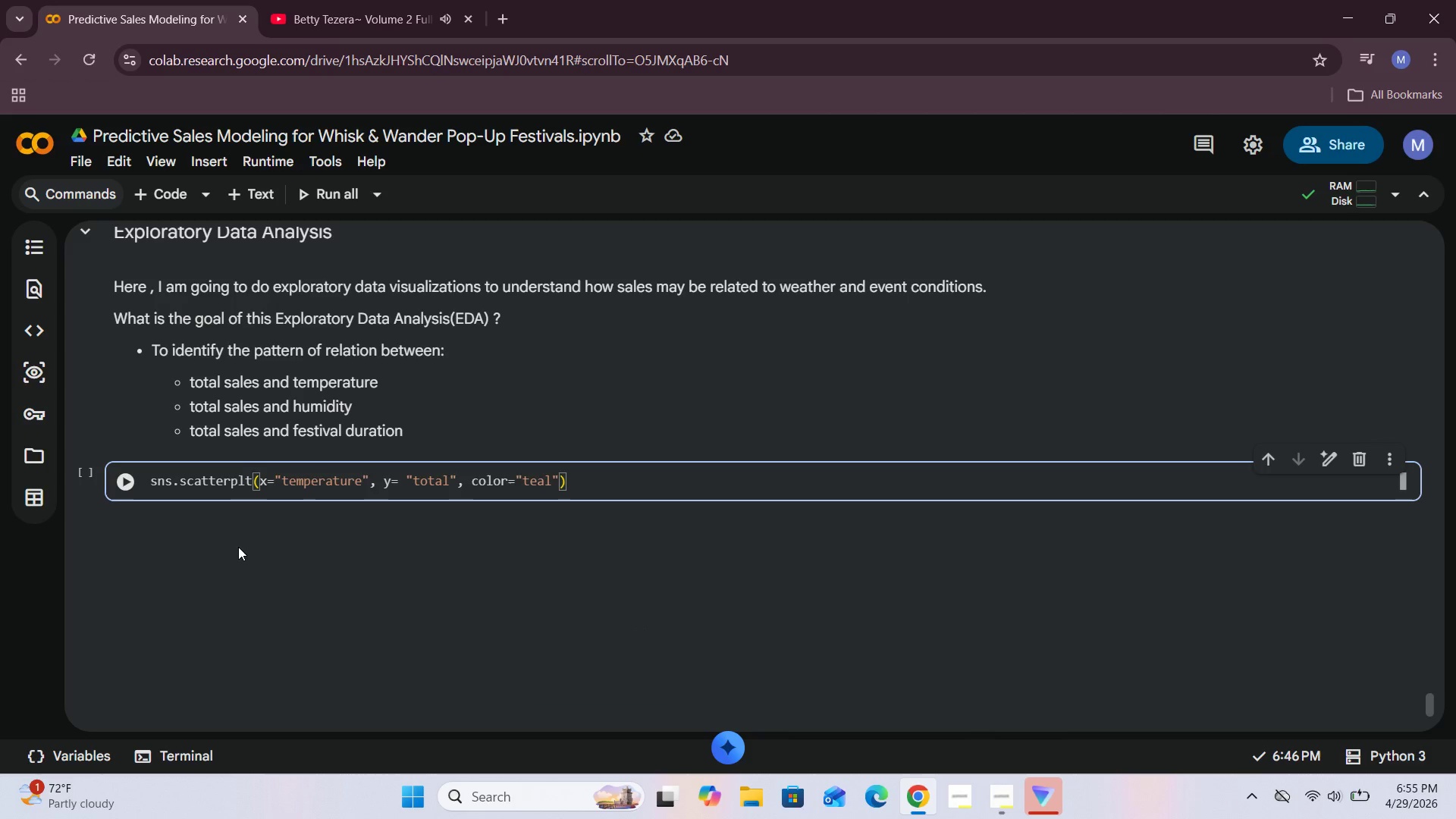 
key(ArrowLeft)
 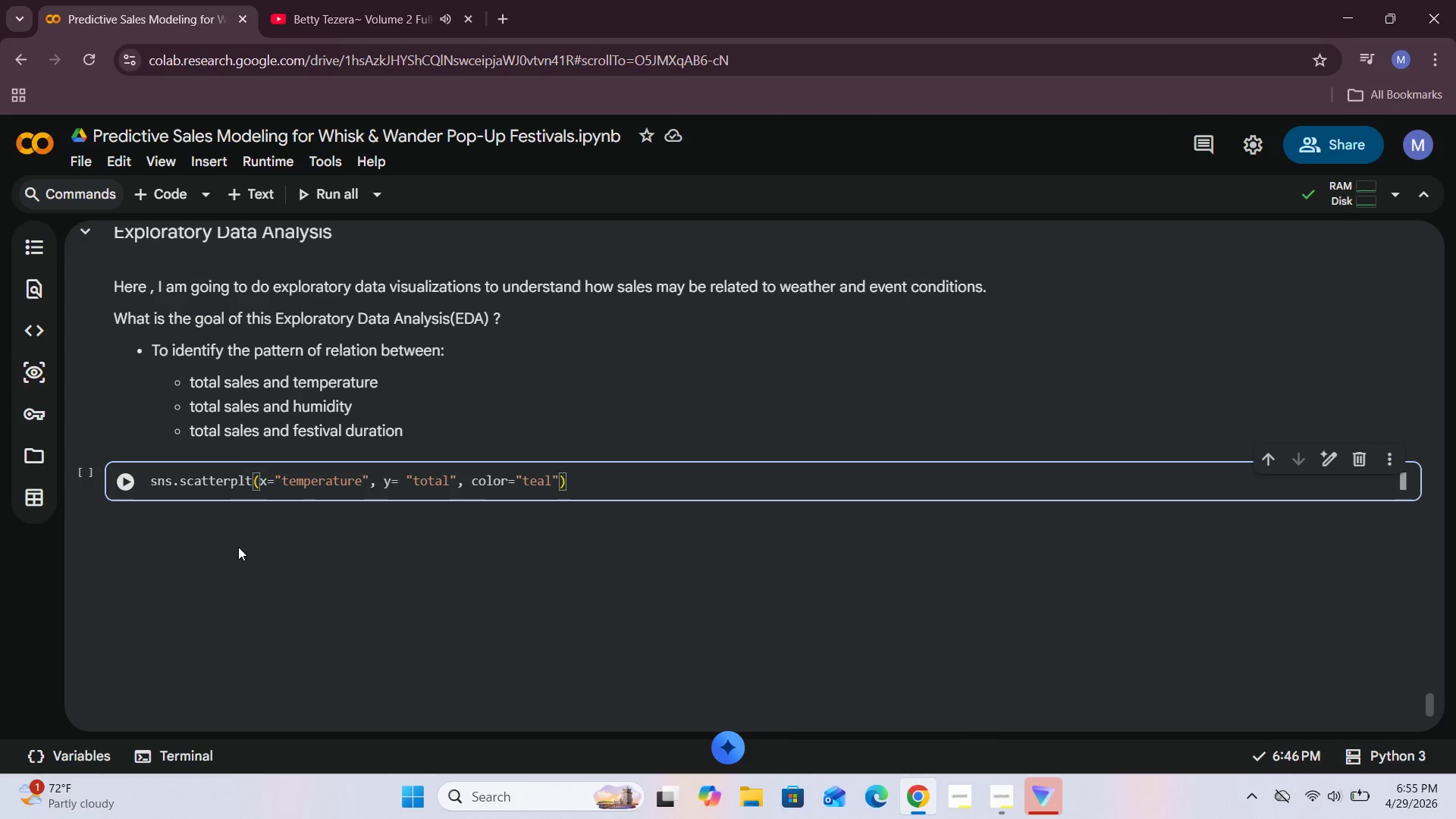 
hold_key(key=ArrowLeft, duration=1.5)
 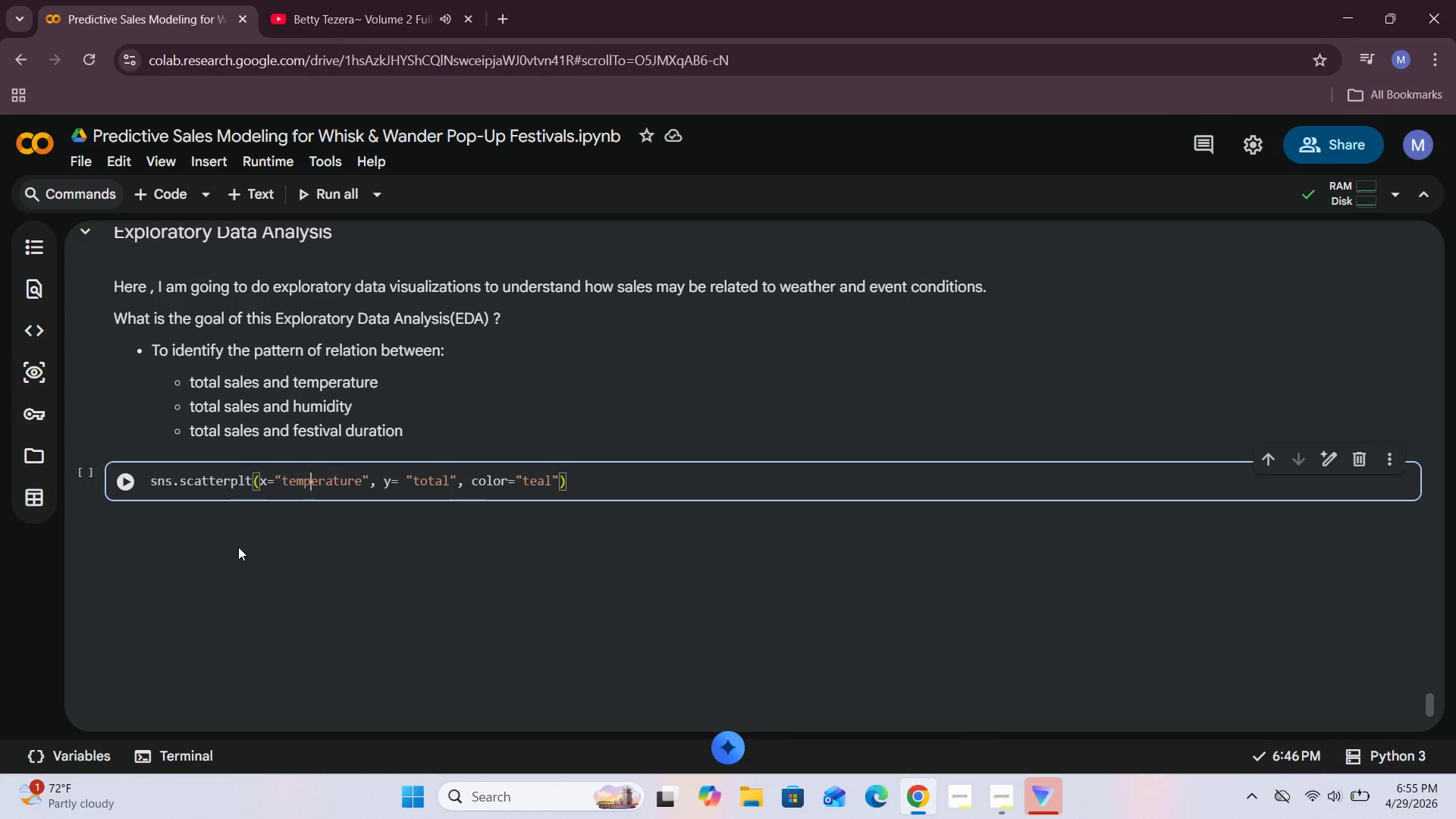 
key(ArrowLeft)
 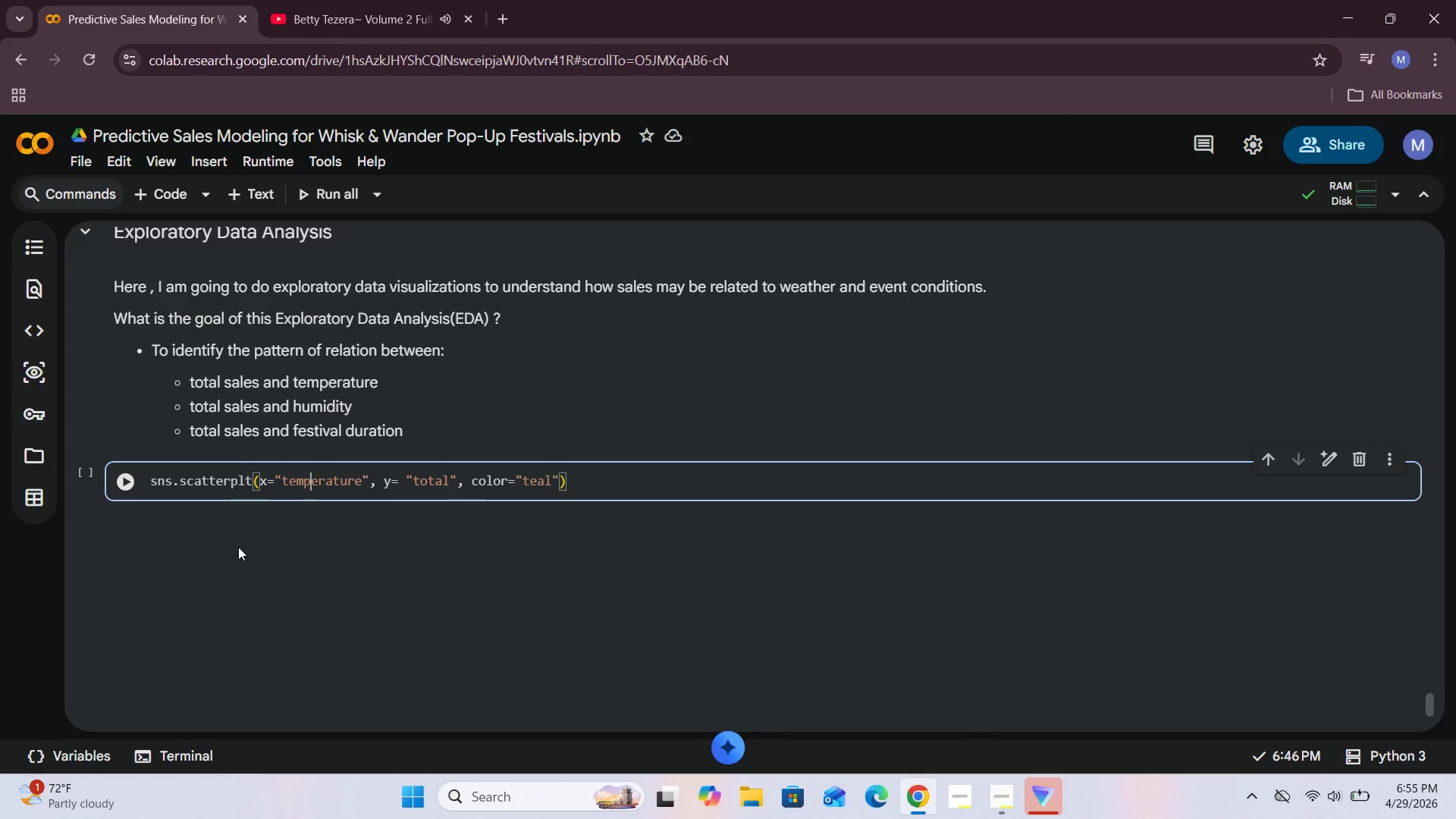 
key(ArrowLeft)
 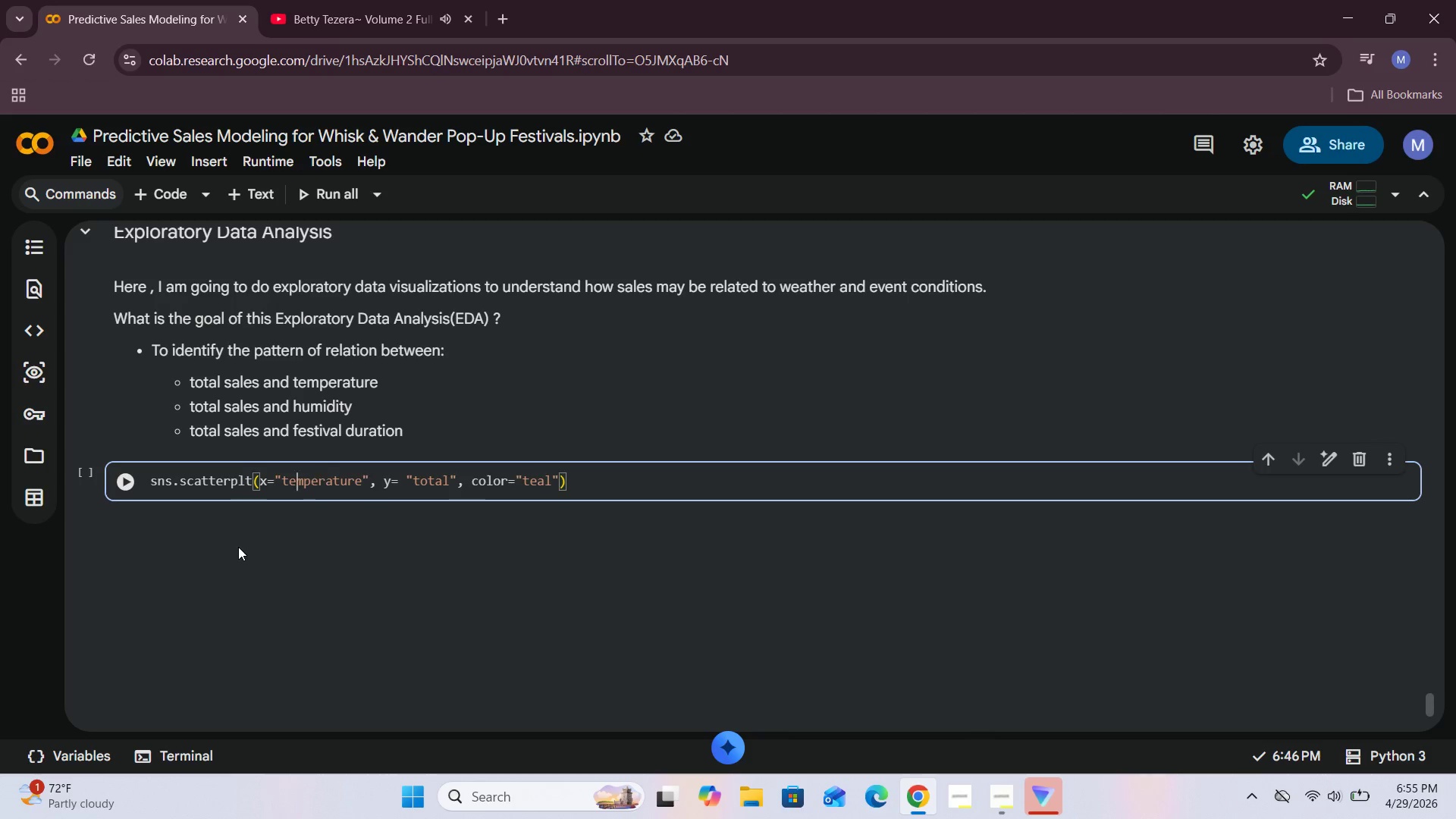 
key(ArrowLeft)
 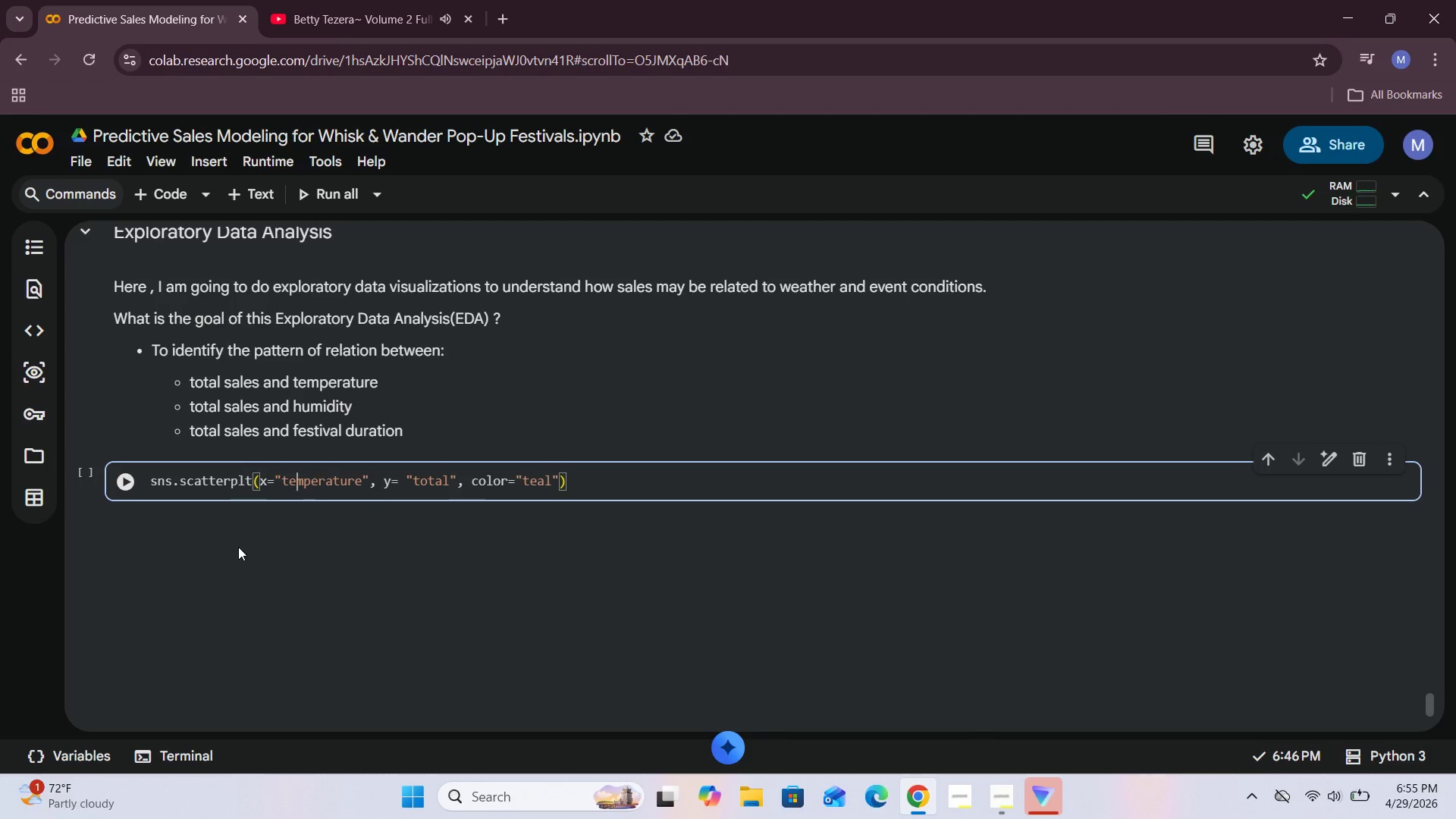 
key(ArrowLeft)
 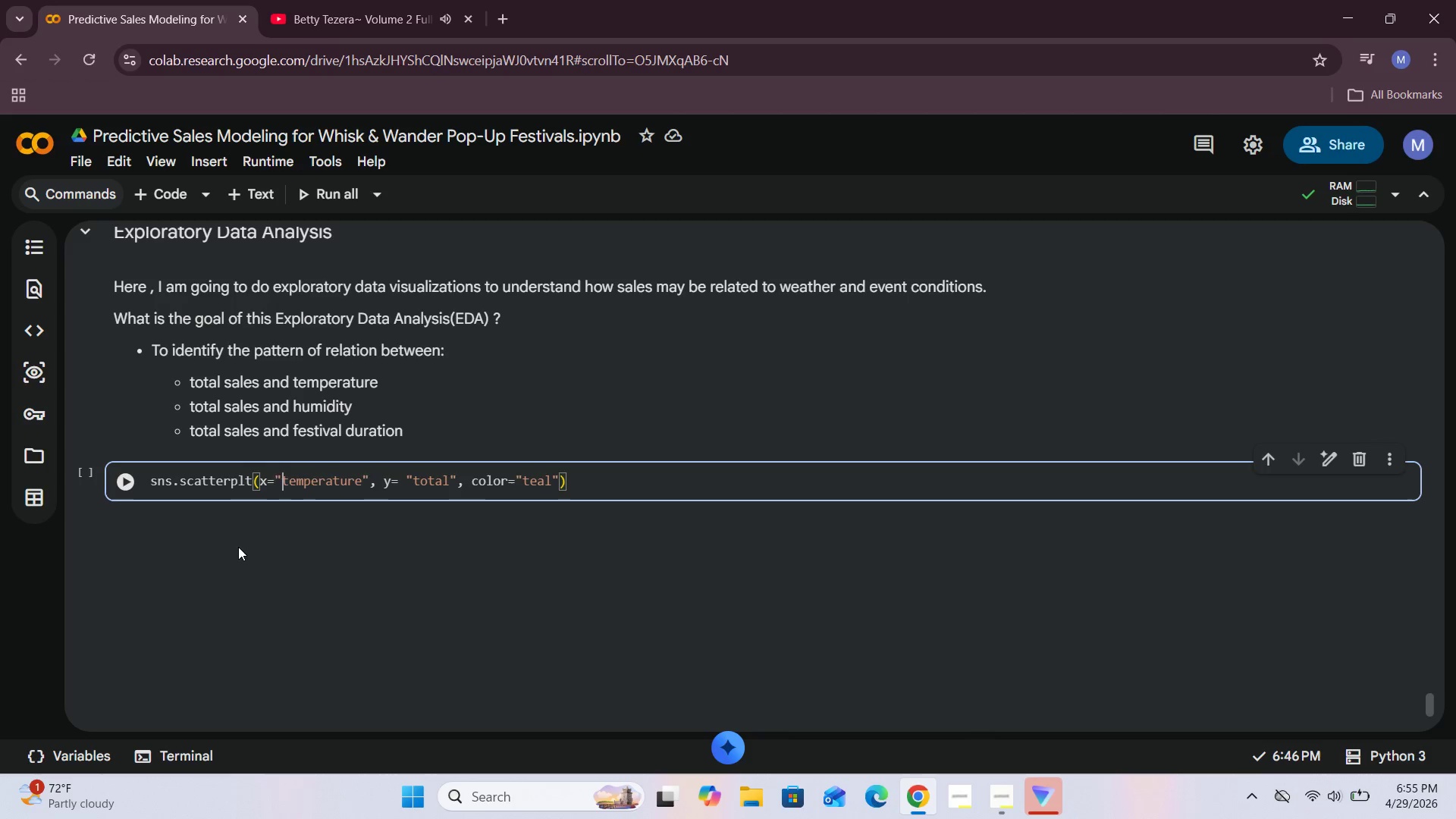 
key(ArrowLeft)
 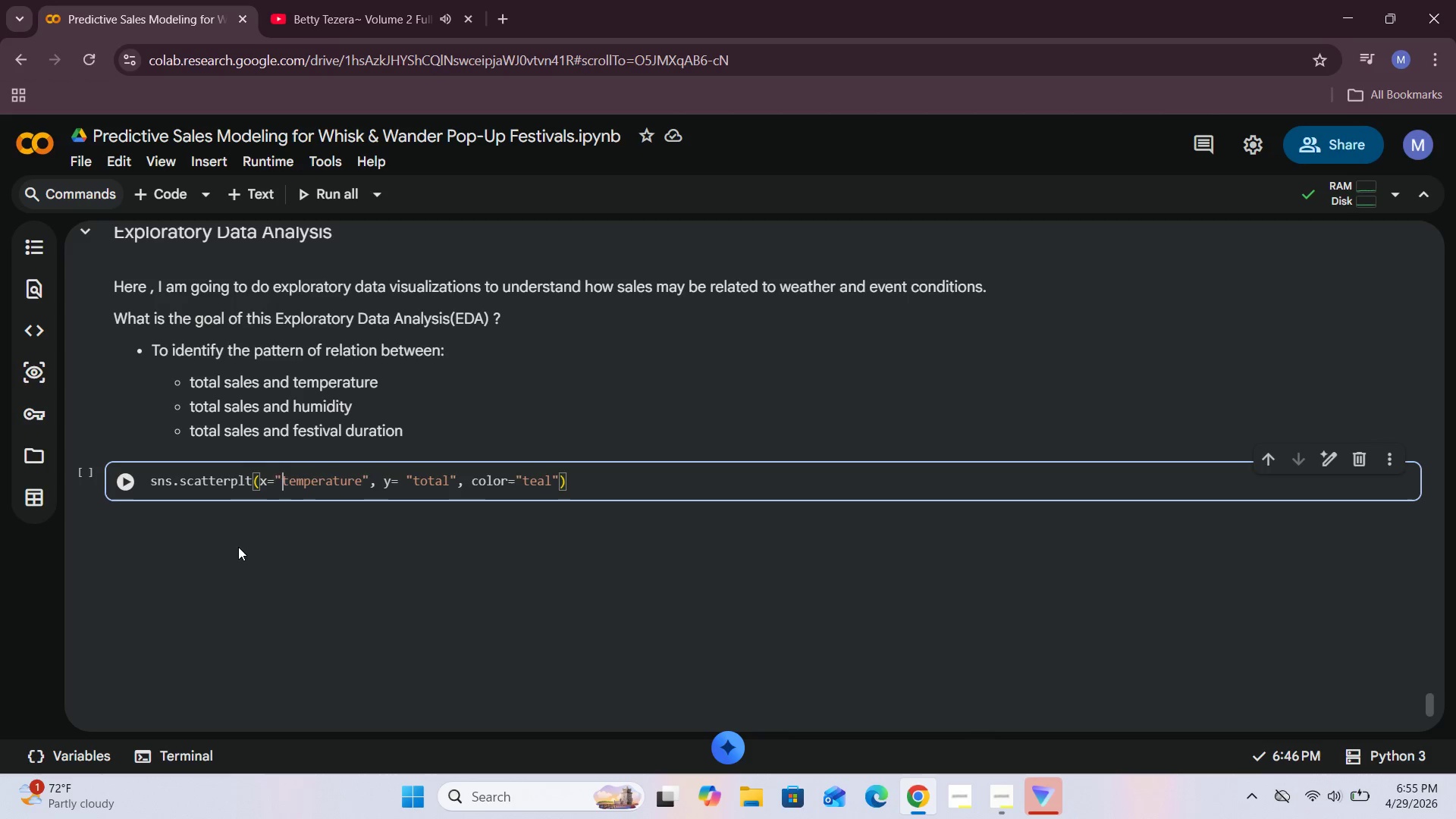 
key(ArrowLeft)
 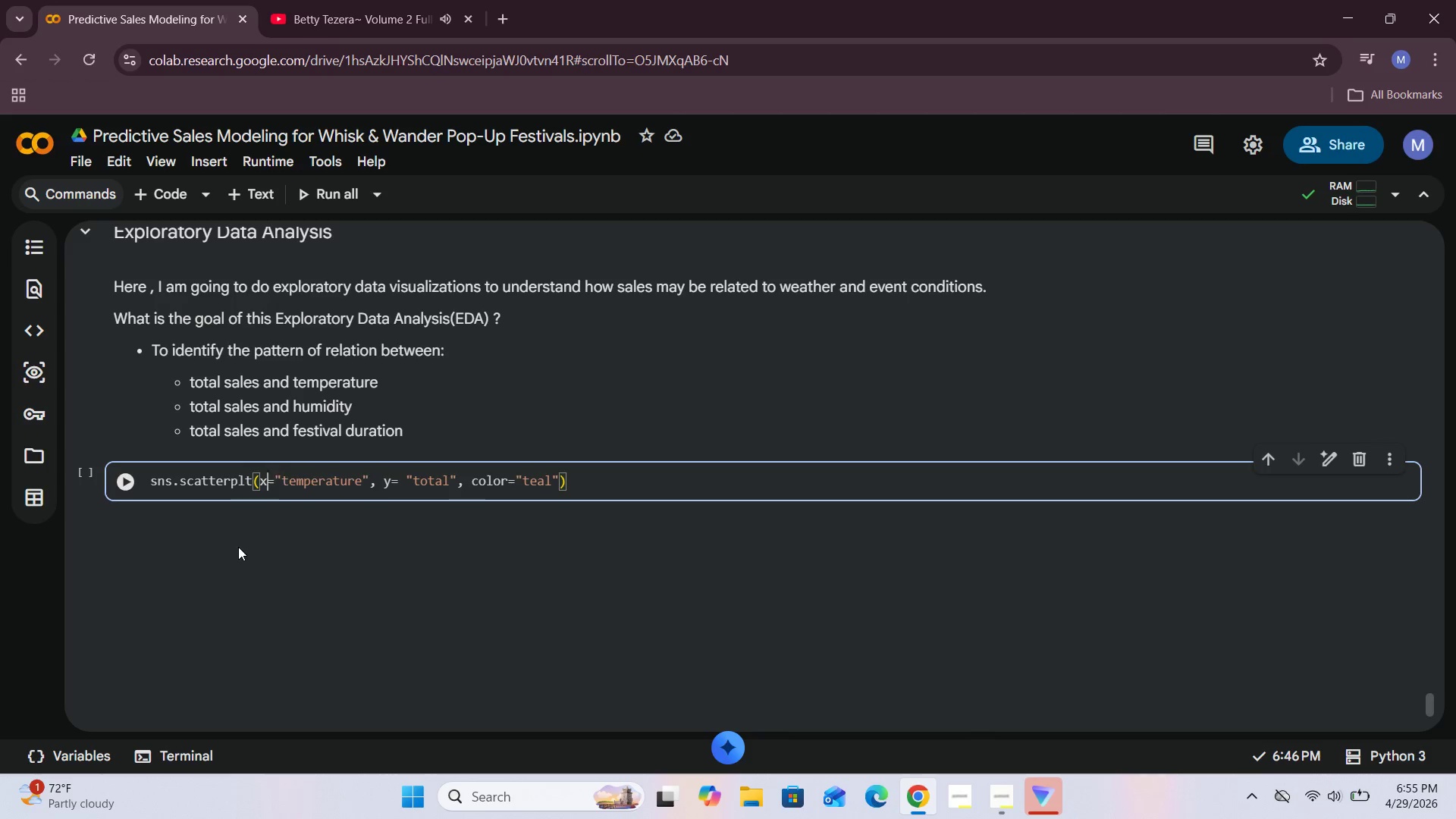 
key(ArrowLeft)
 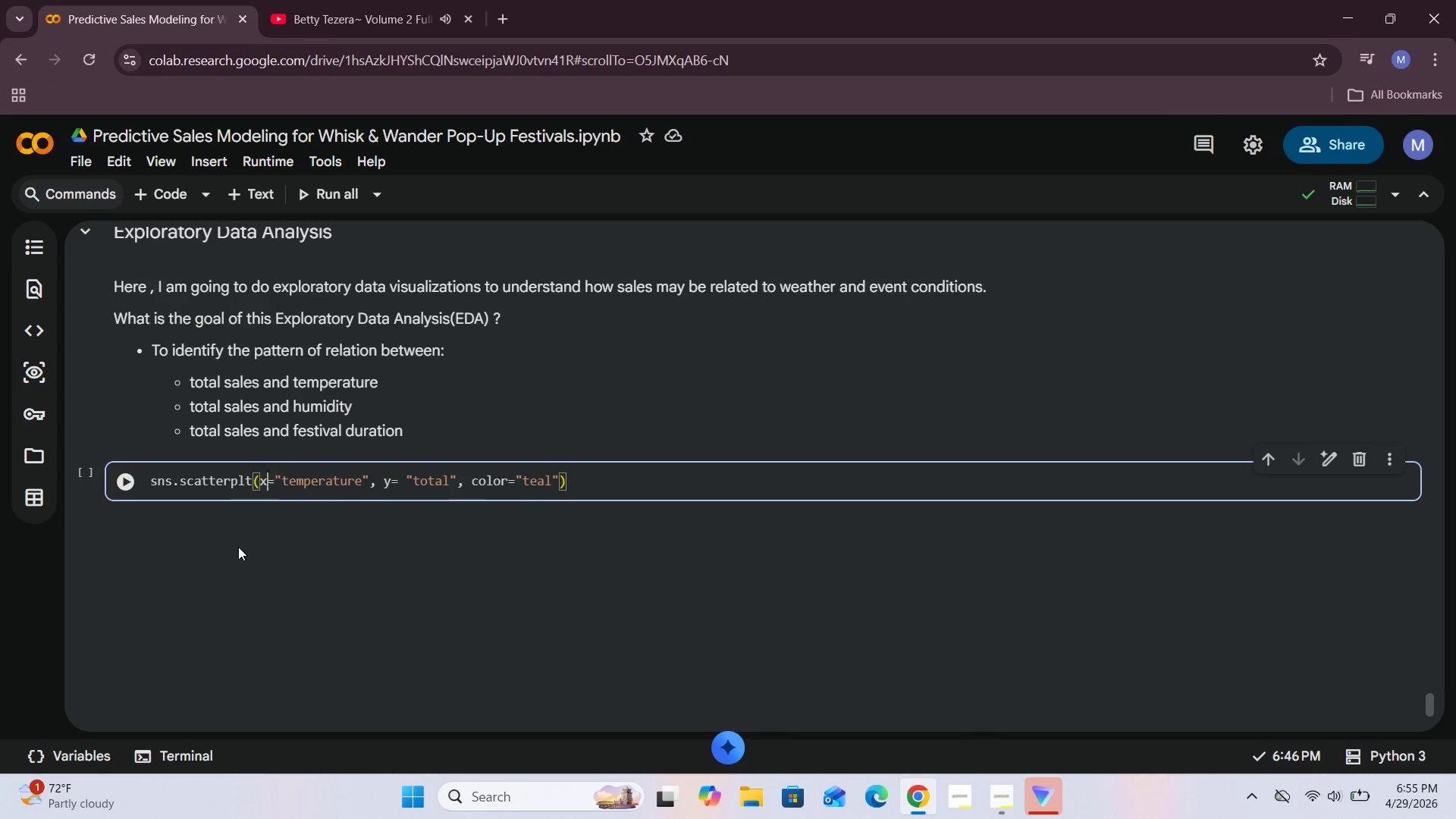 
key(ArrowLeft)
 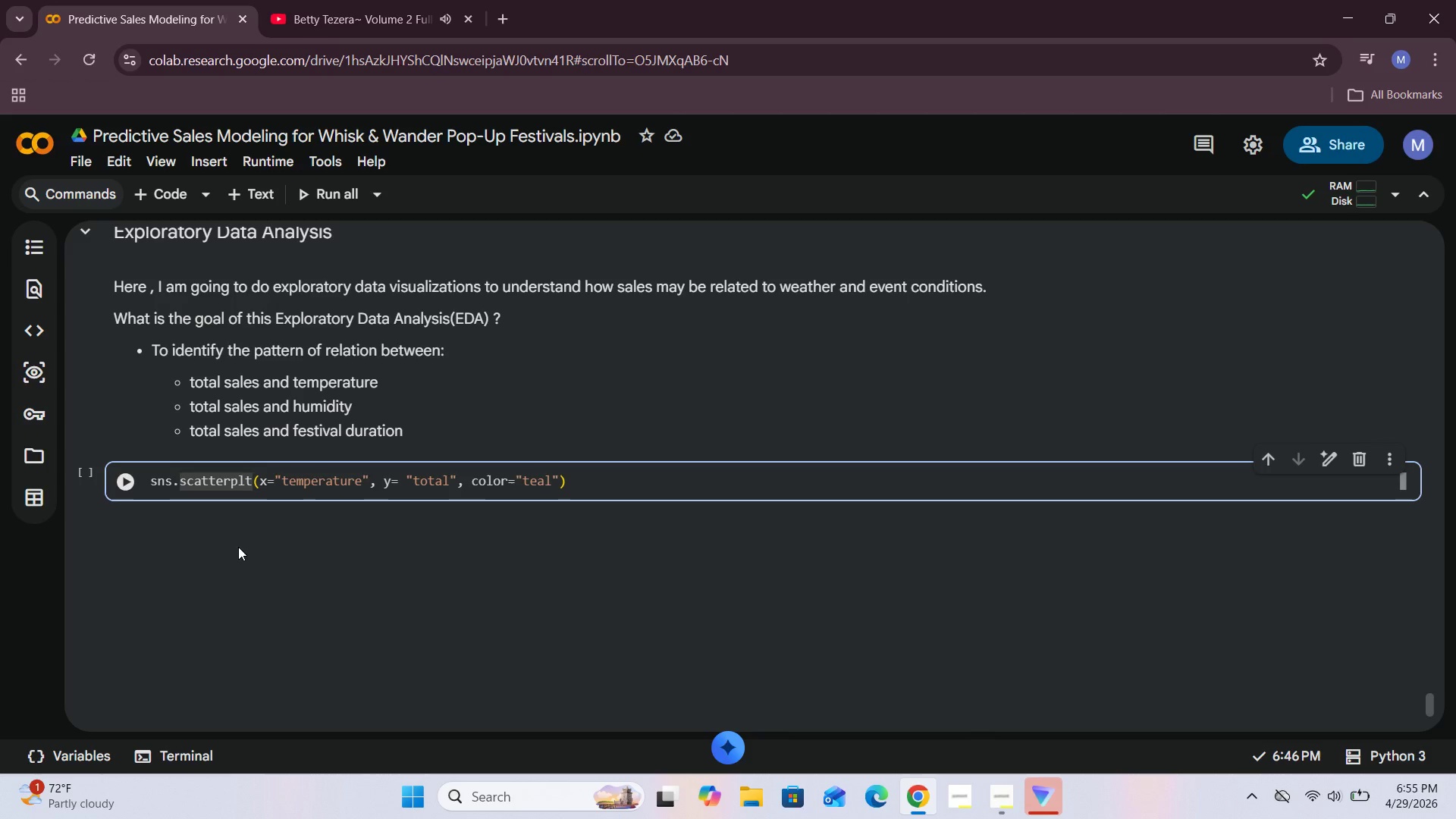 
key(ArrowRight)
 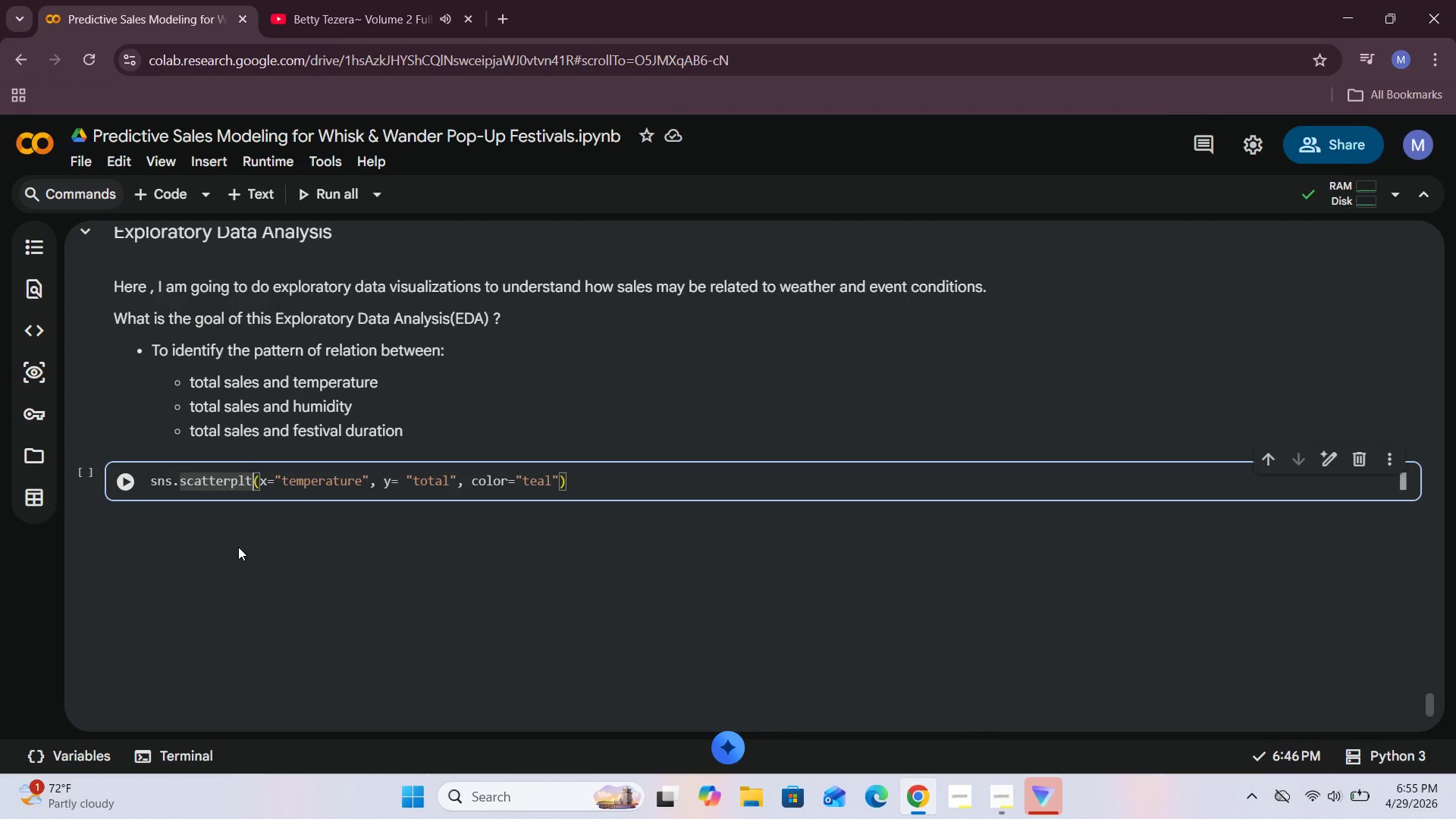 
key(ArrowRight)
 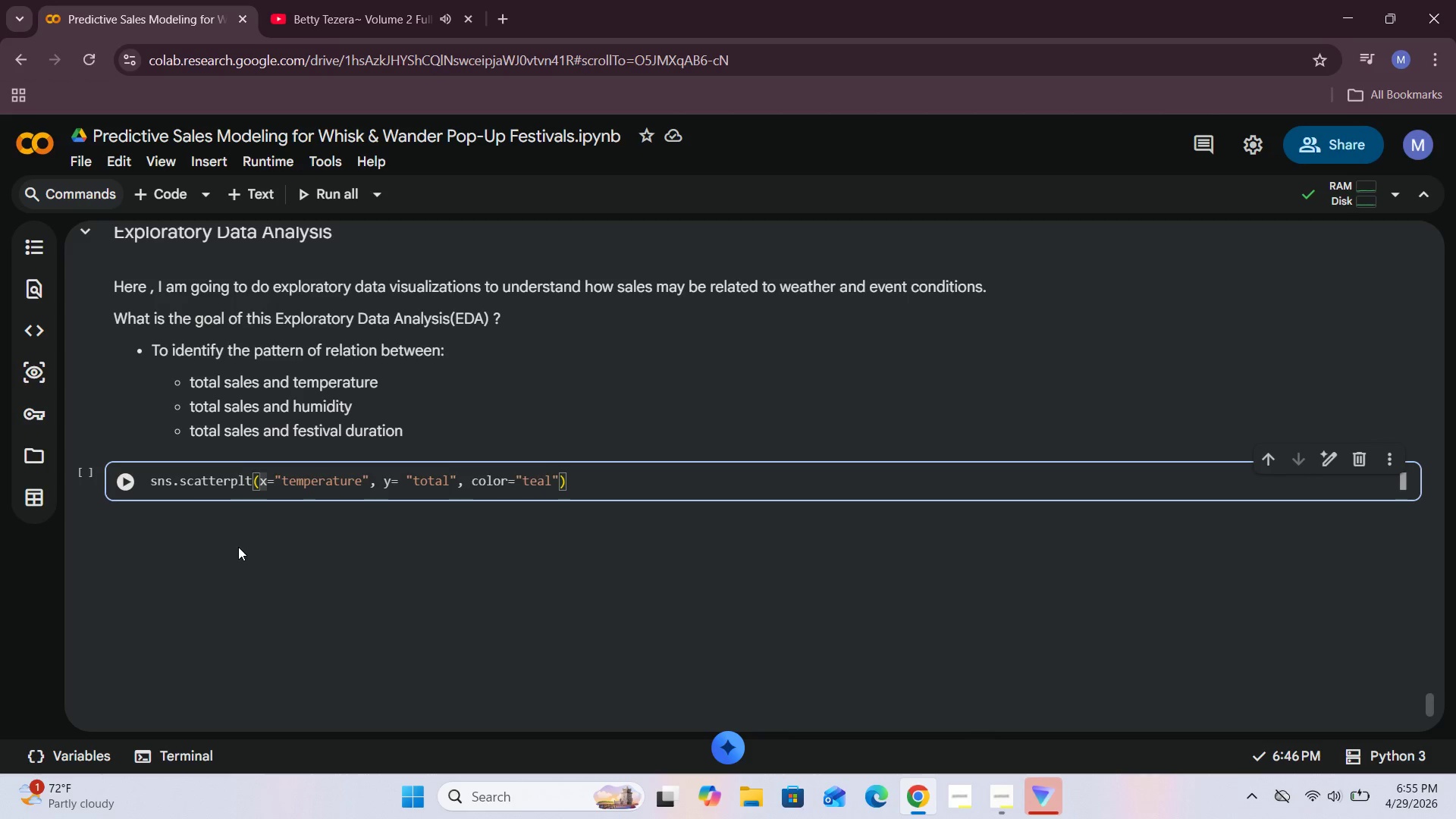 
type(data=Feature)
 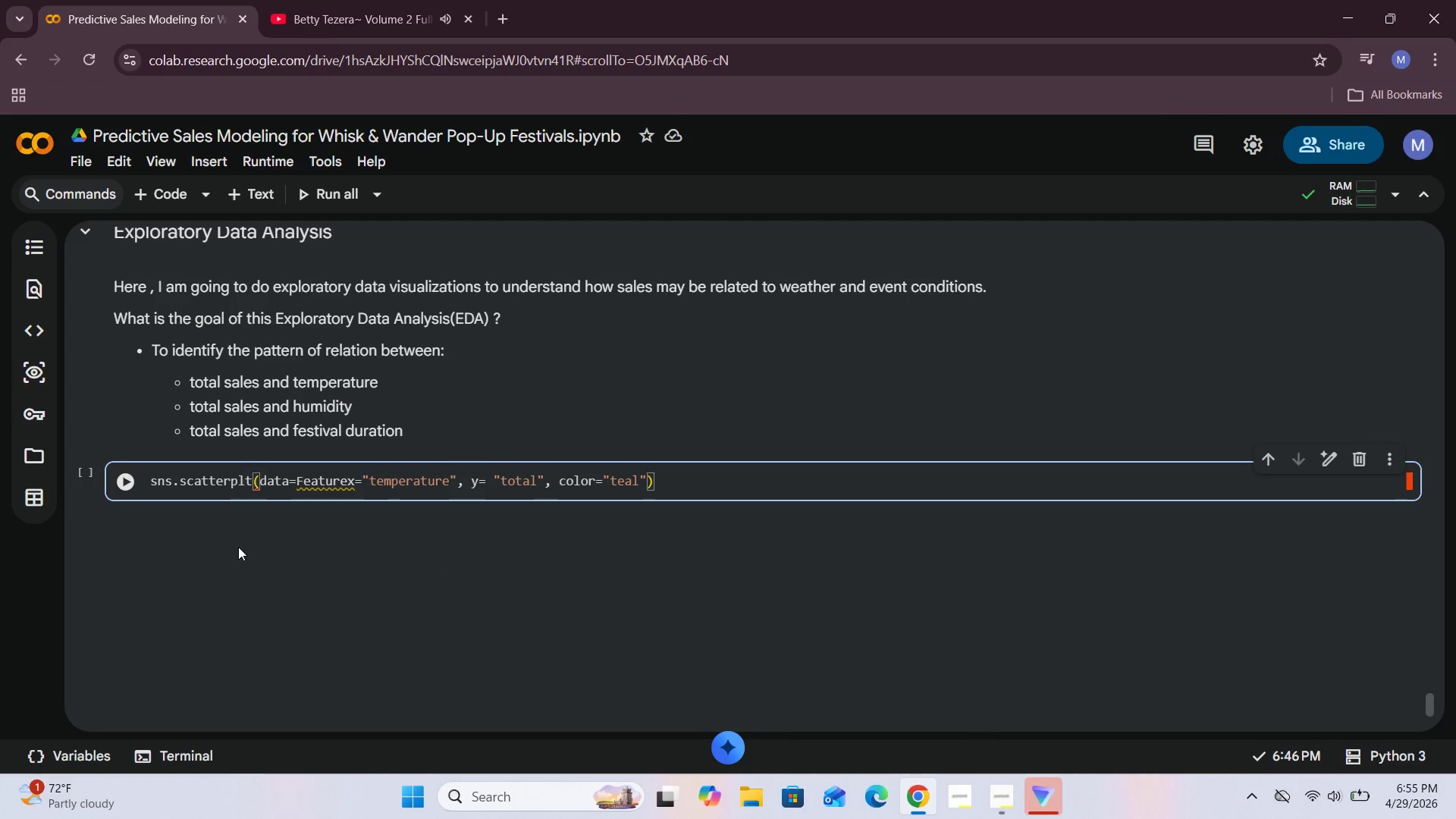 
key(Comma)
 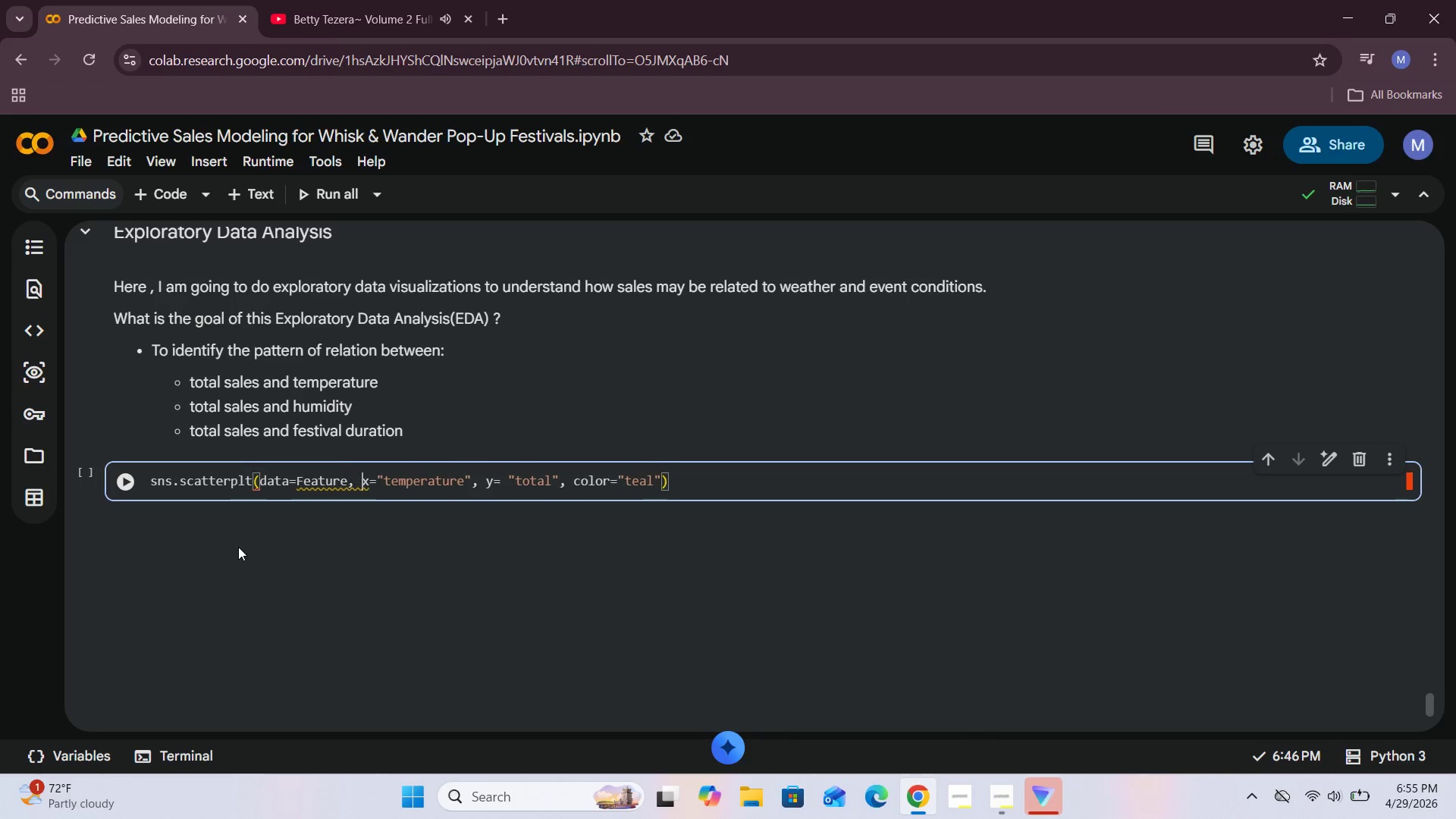 
key(Space)
 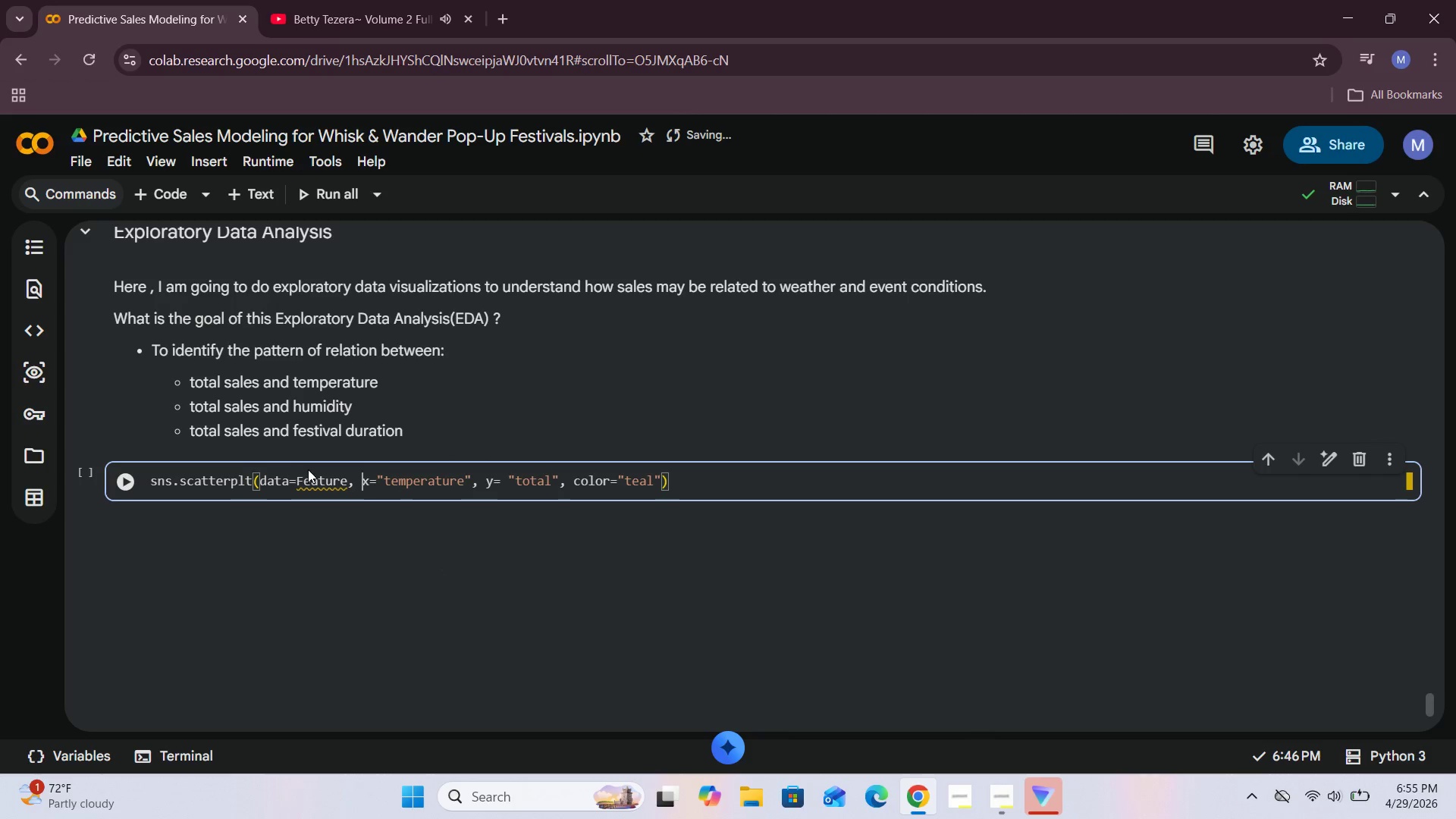 
left_click([298, 479])
 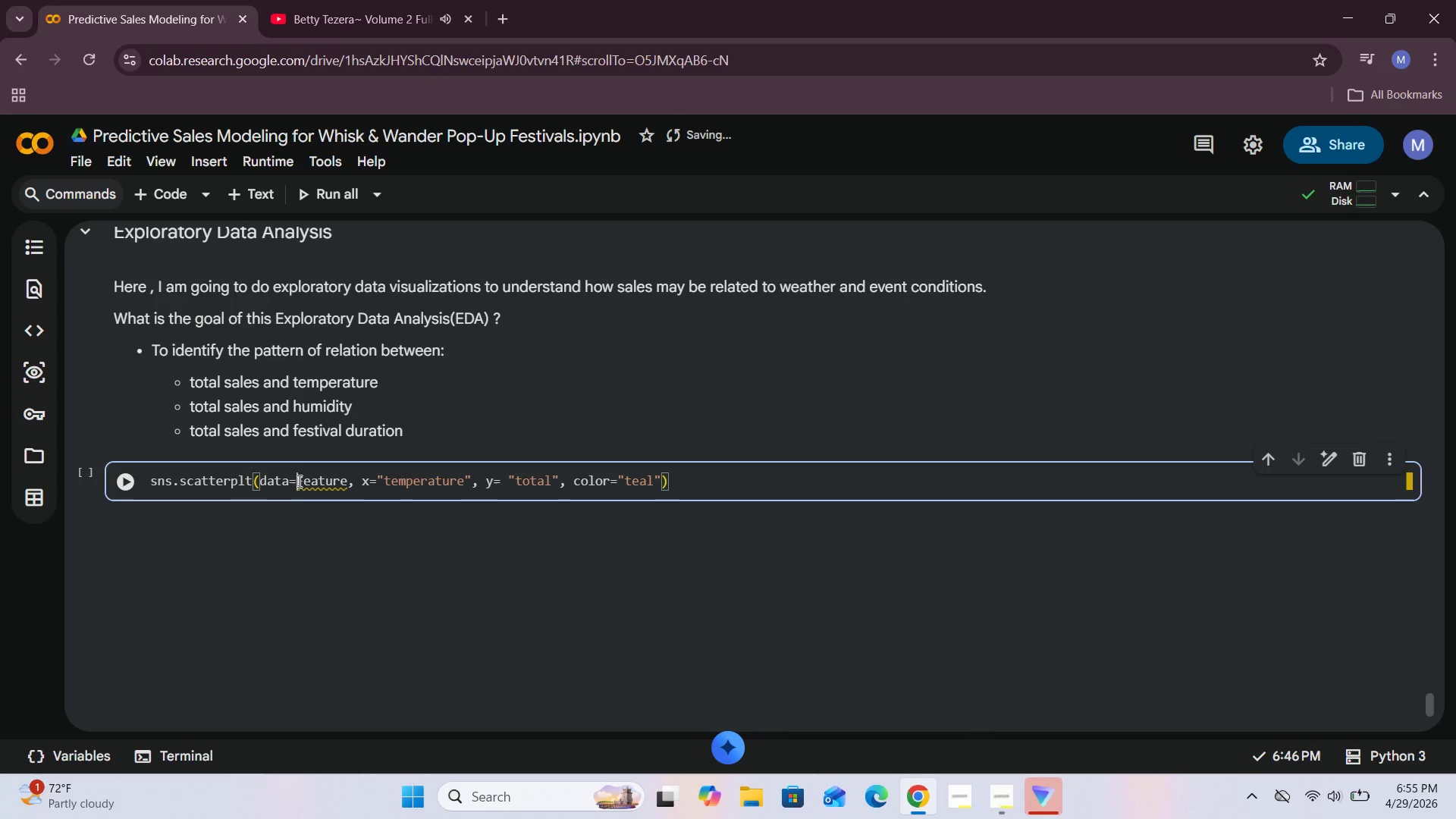 
key(Space)
 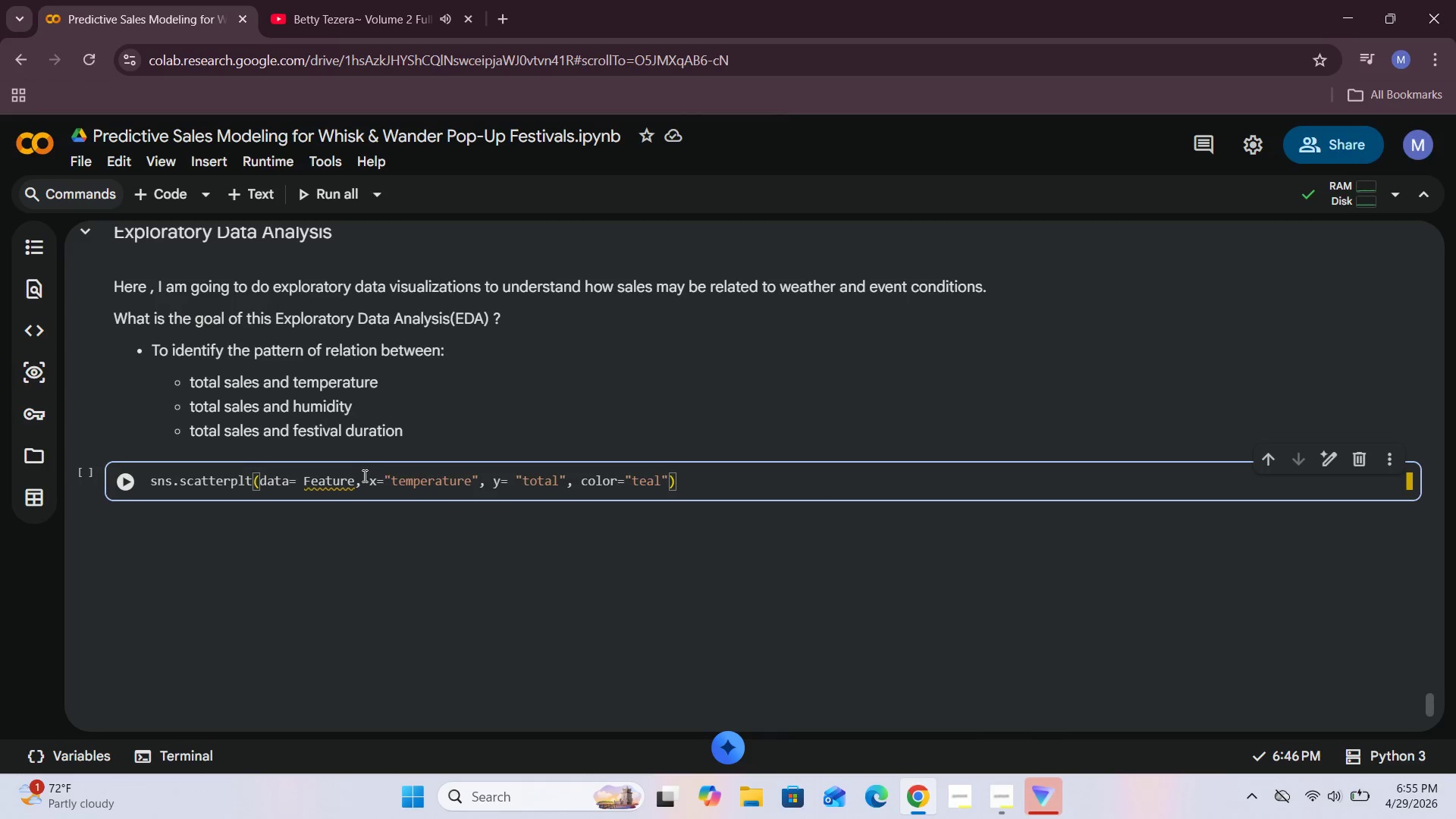 
left_click([355, 482])
 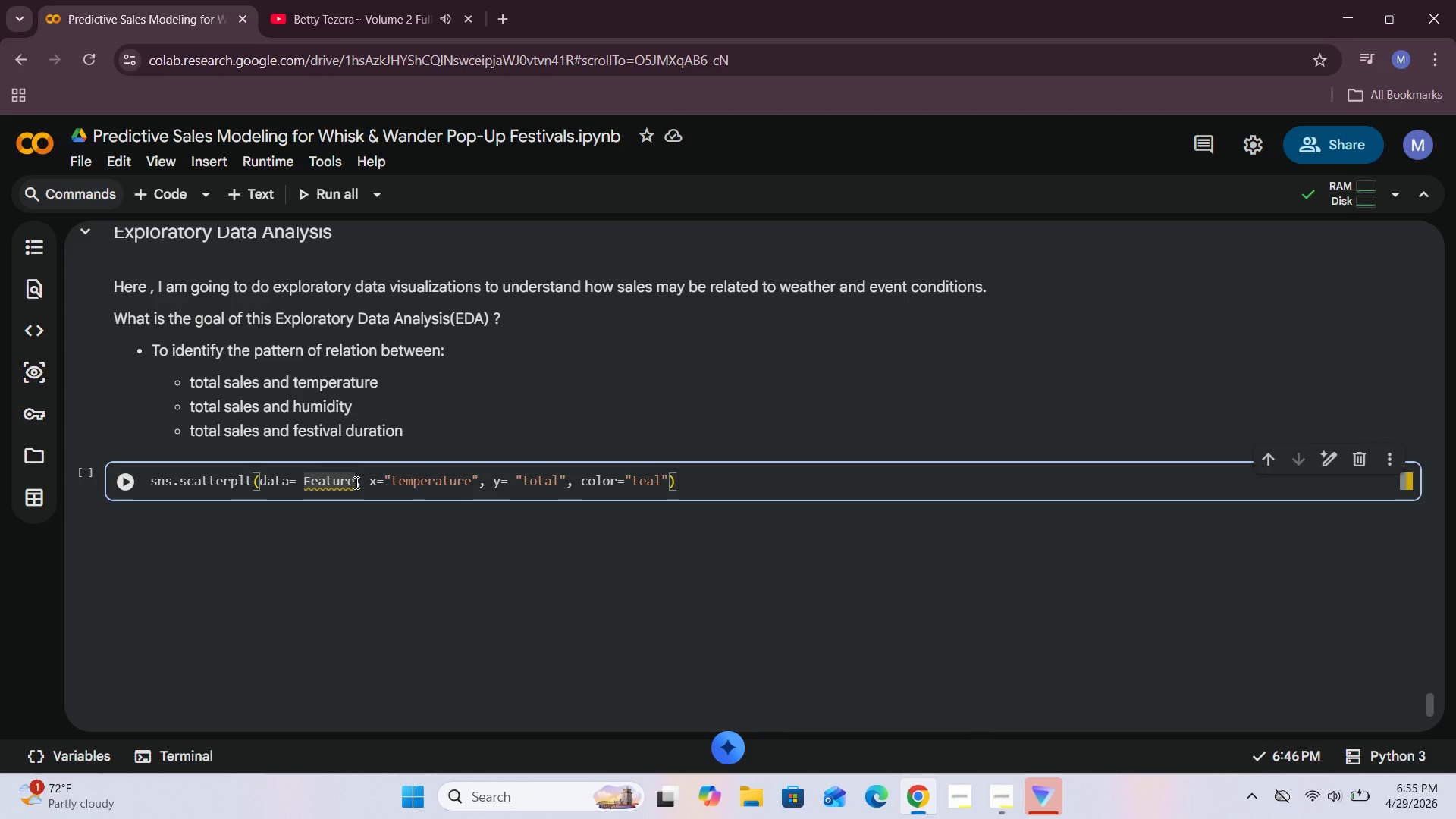 
key(Backspace)
key(Backspace)
key(Backspace)
key(Backspace)
key(Backspace)
type(si)
key(Backspace)
 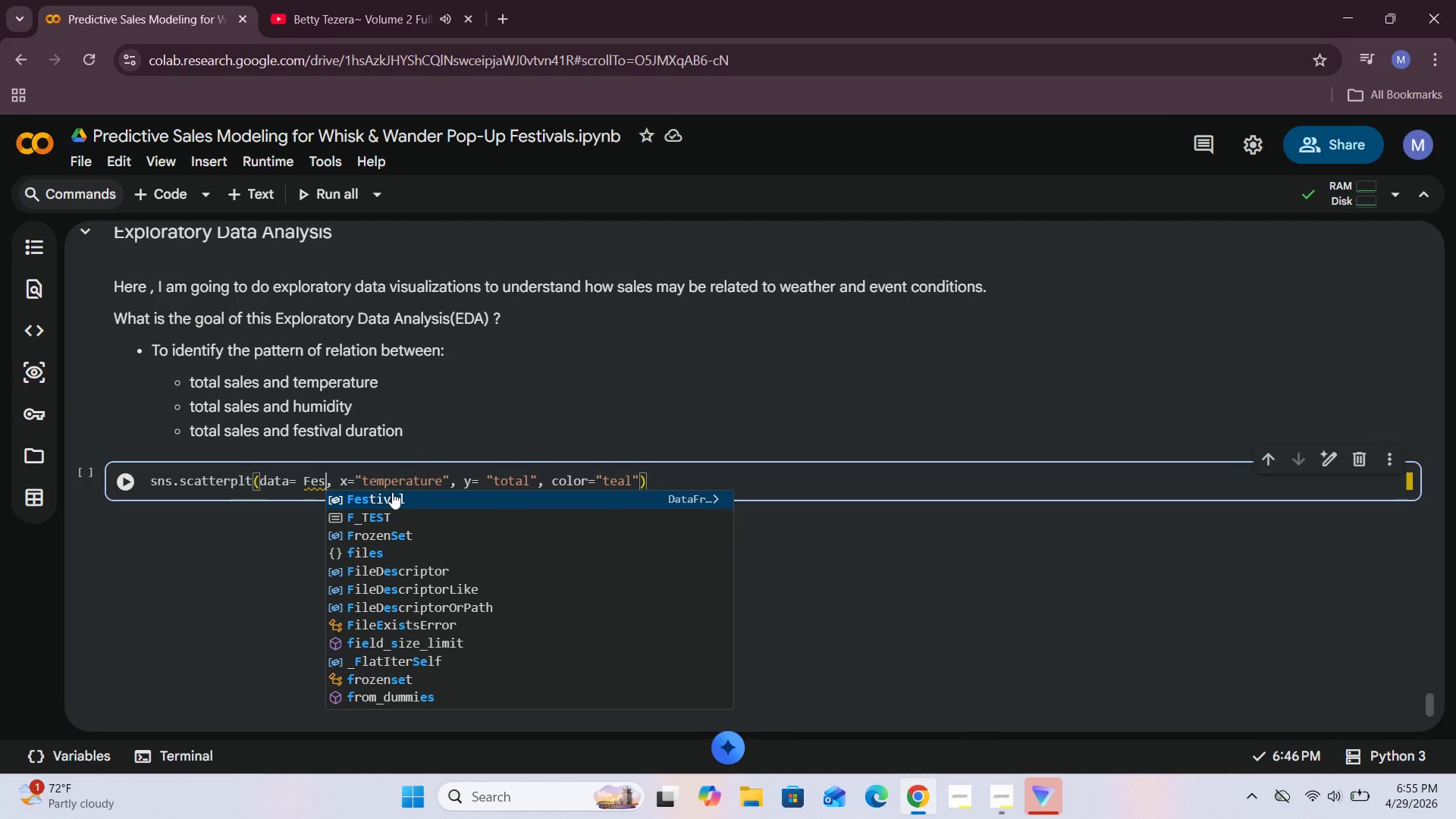 
left_click([425, 504])
 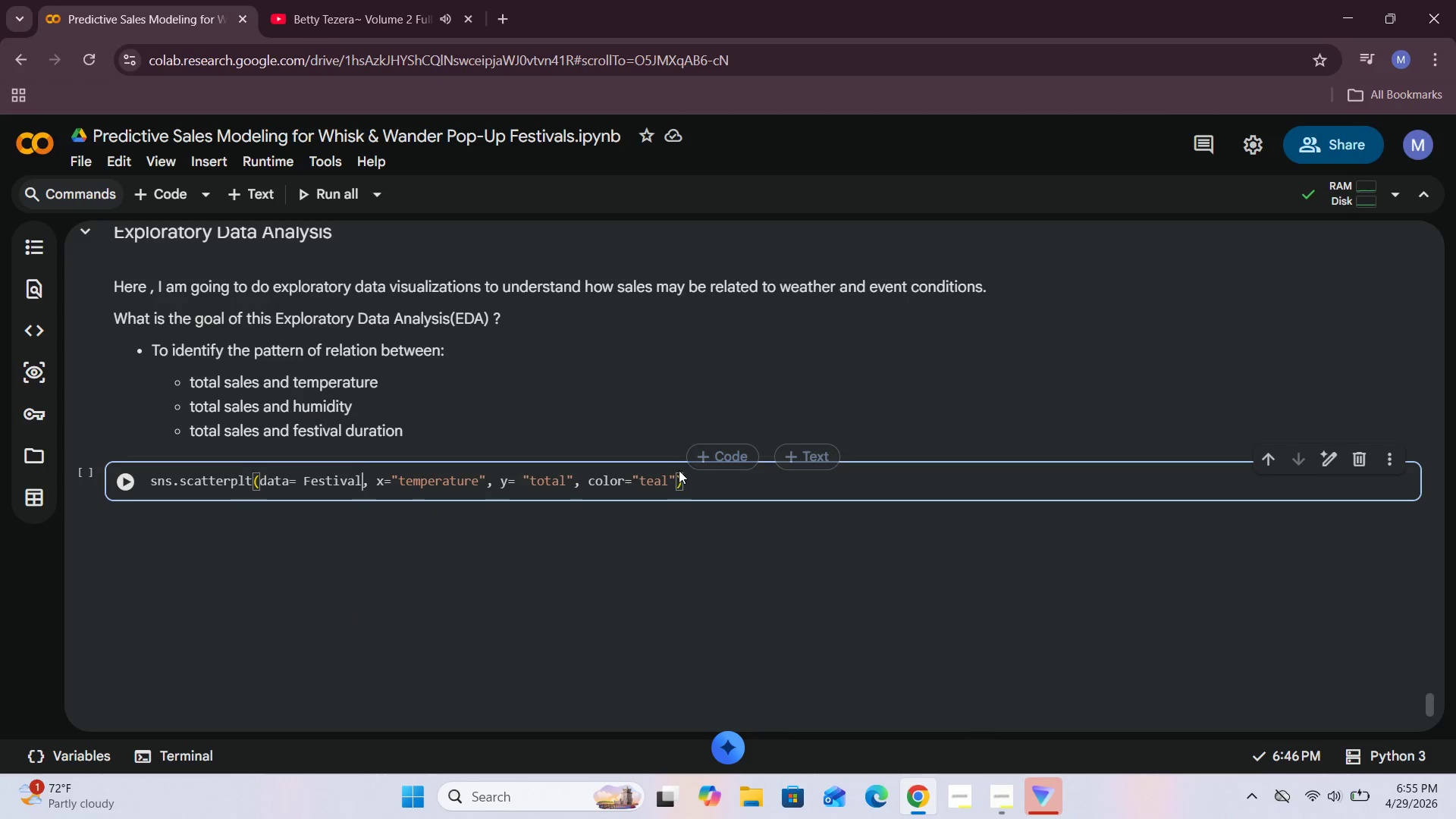 
left_click([128, 480])
 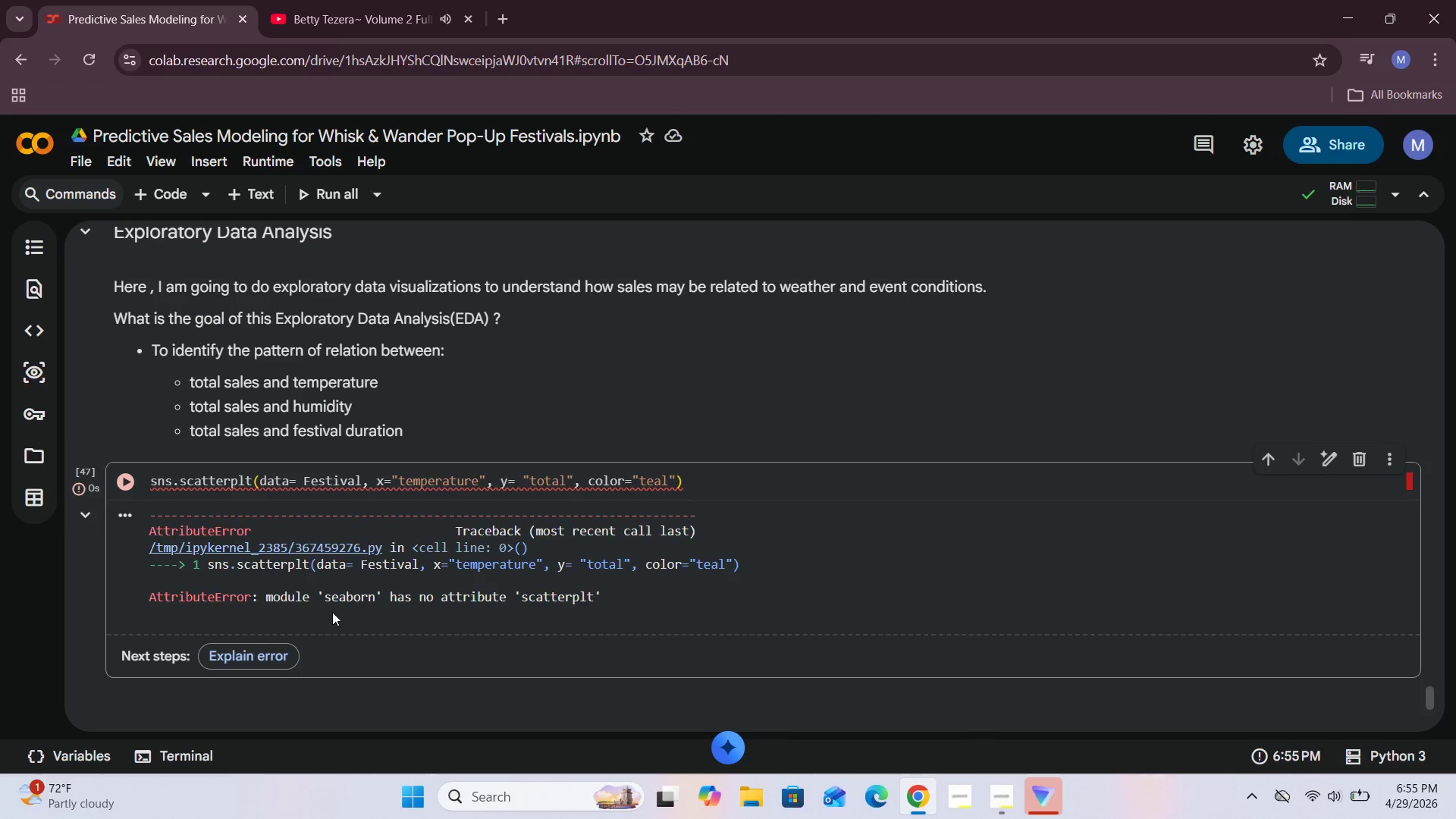 
wait(6.51)
 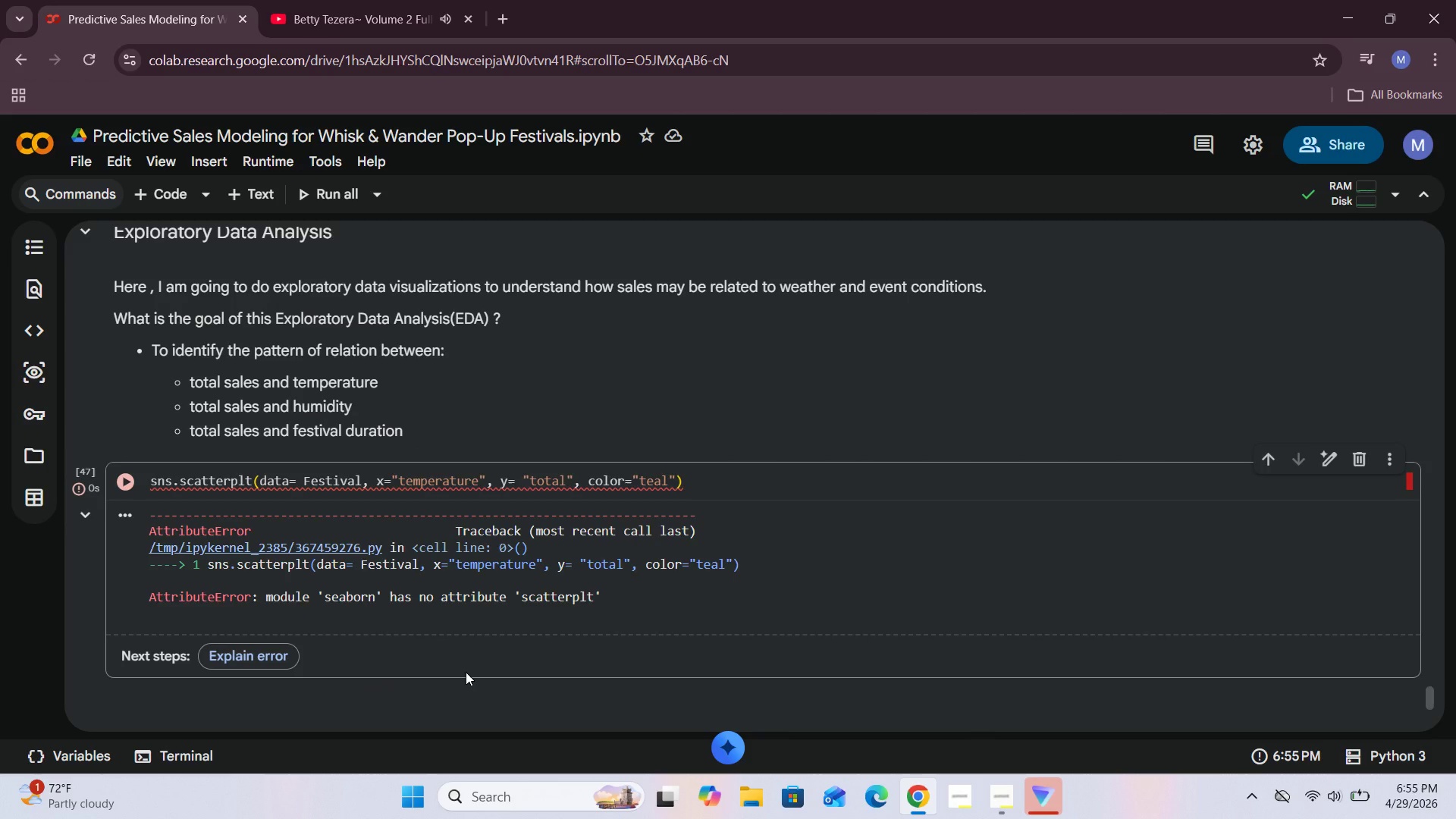 
left_click([242, 479])
 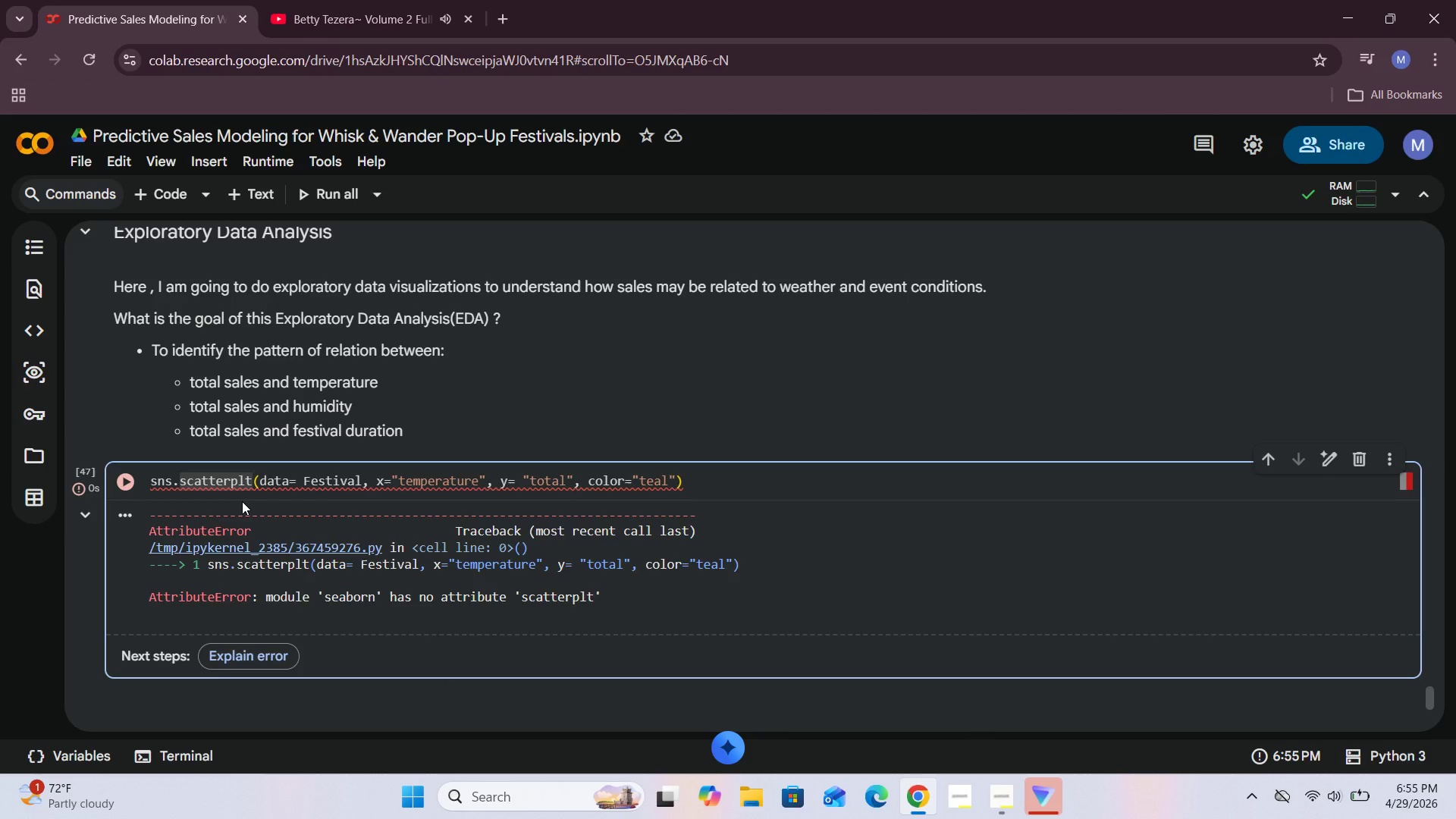 
key(0)
 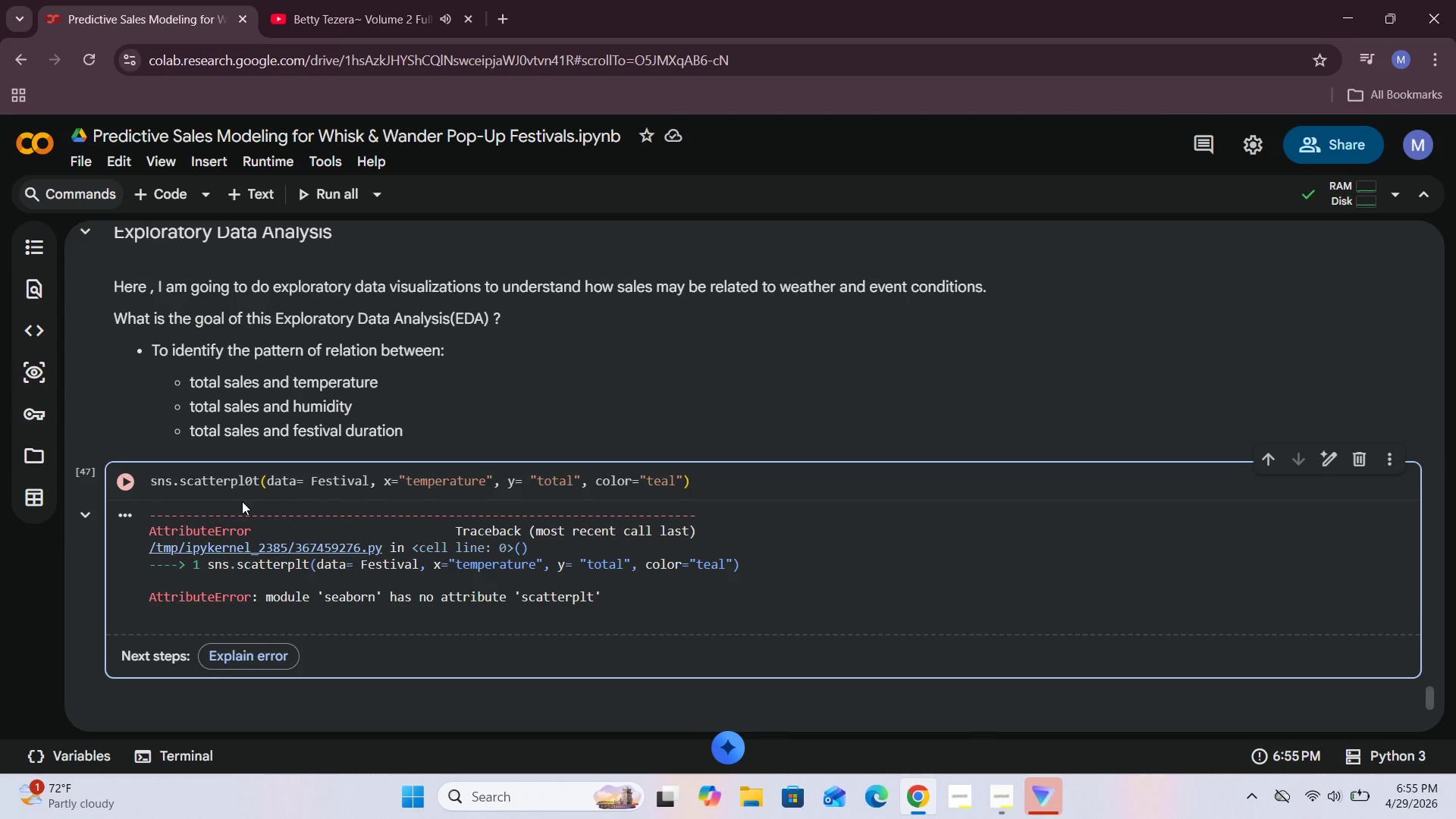 
key(Backspace)
 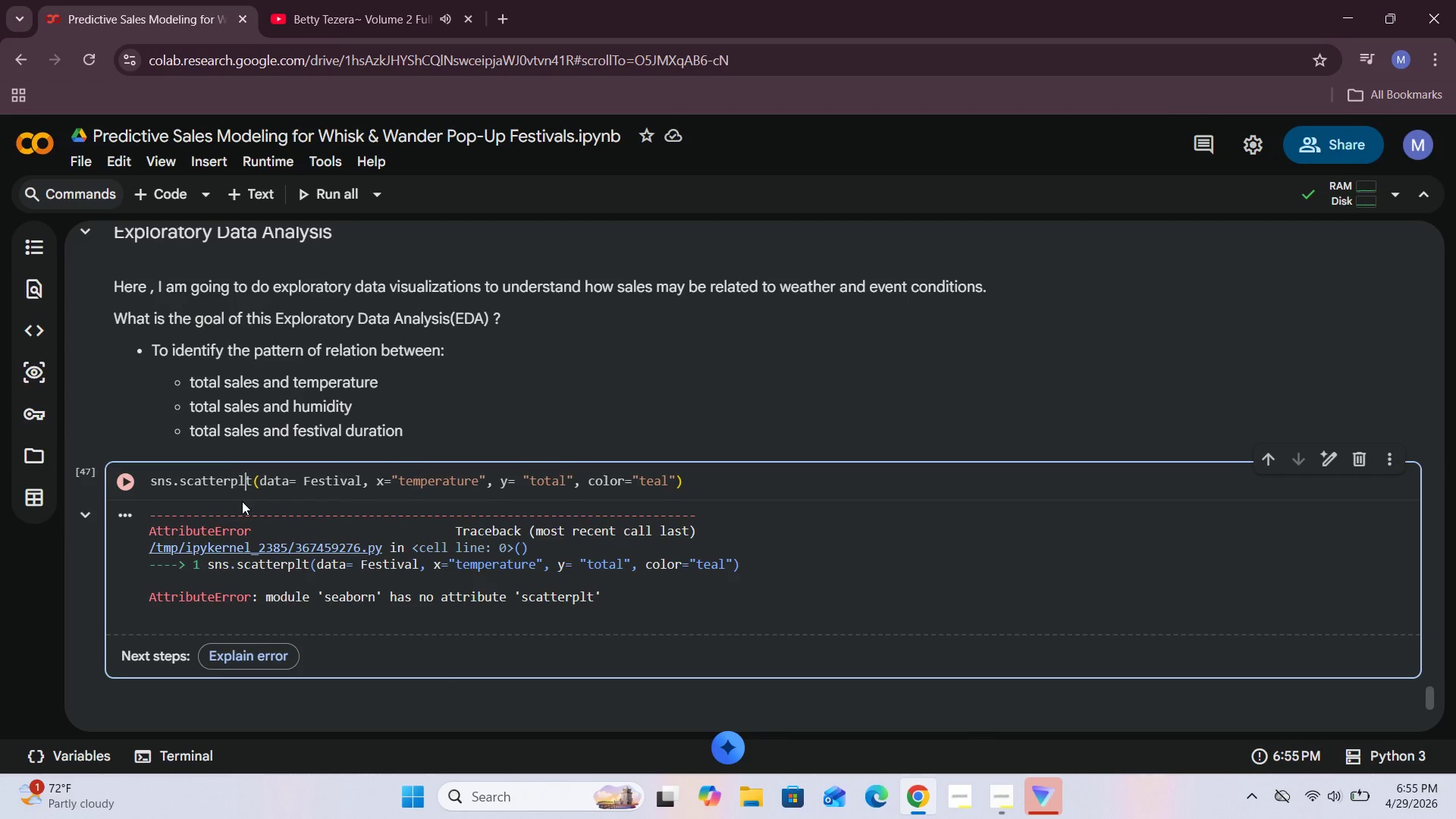 
key(O)
 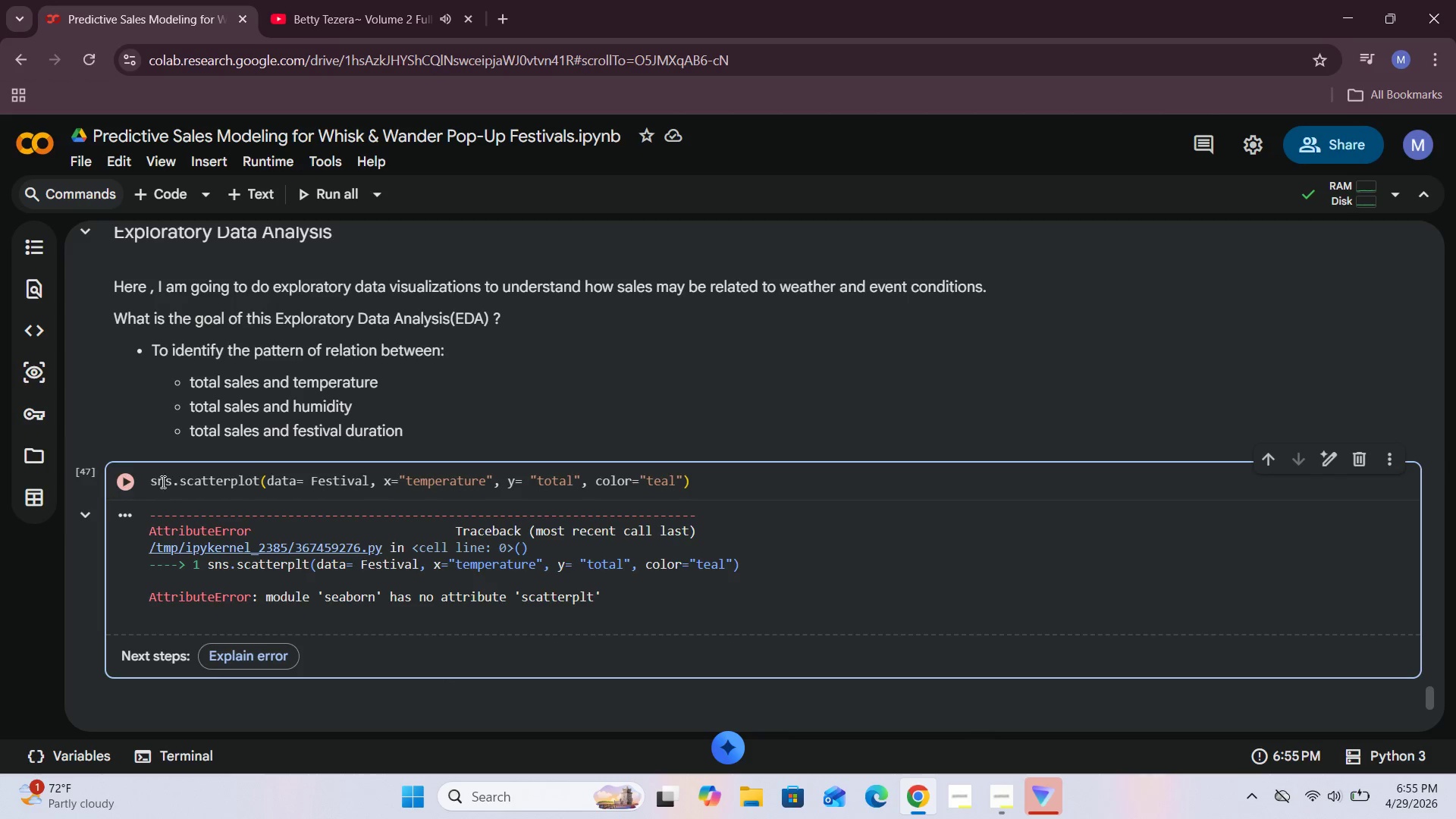 
left_click([116, 481])
 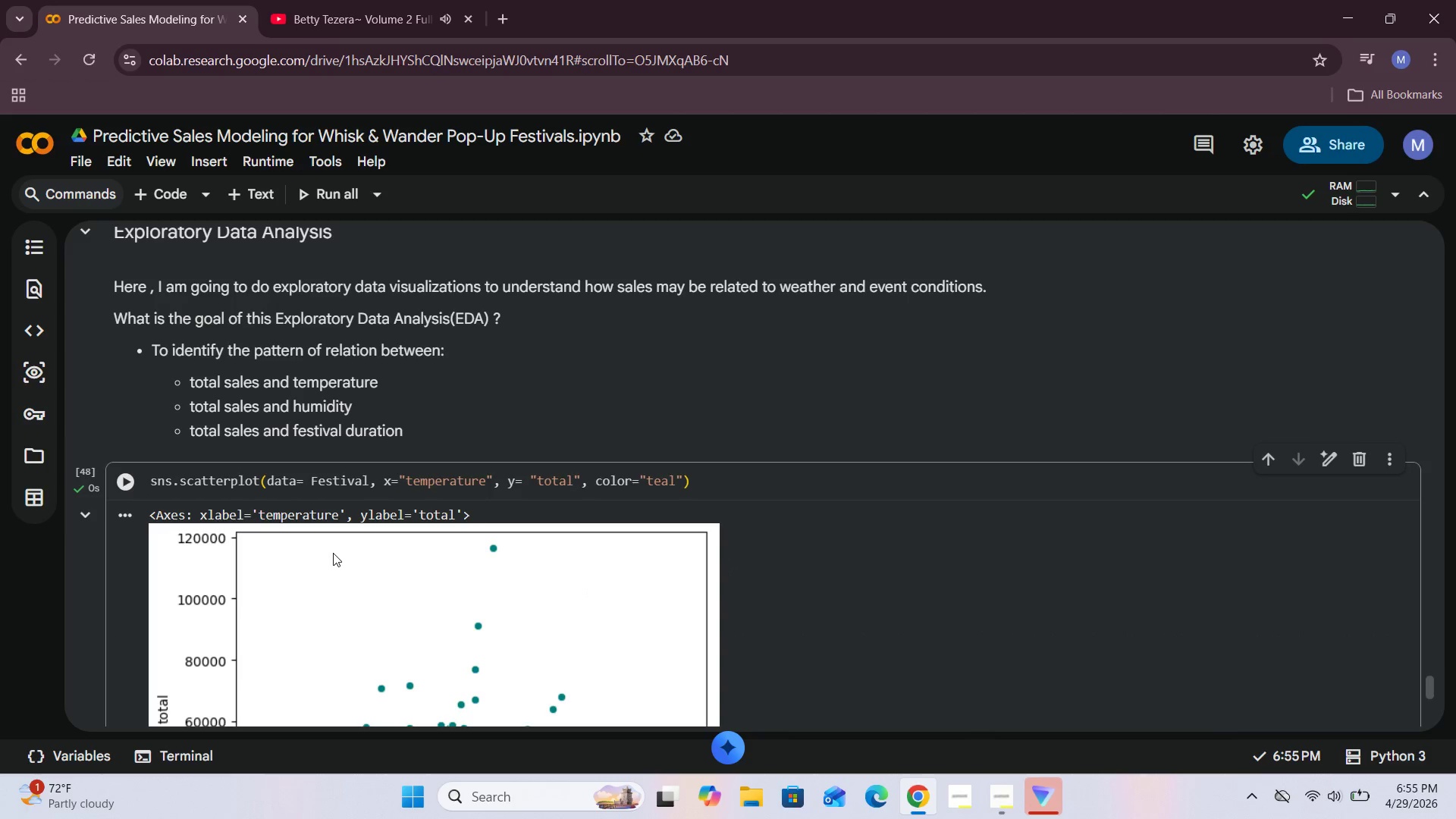 
scroll: coordinate [353, 611], scroll_direction: down, amount: 3.0
 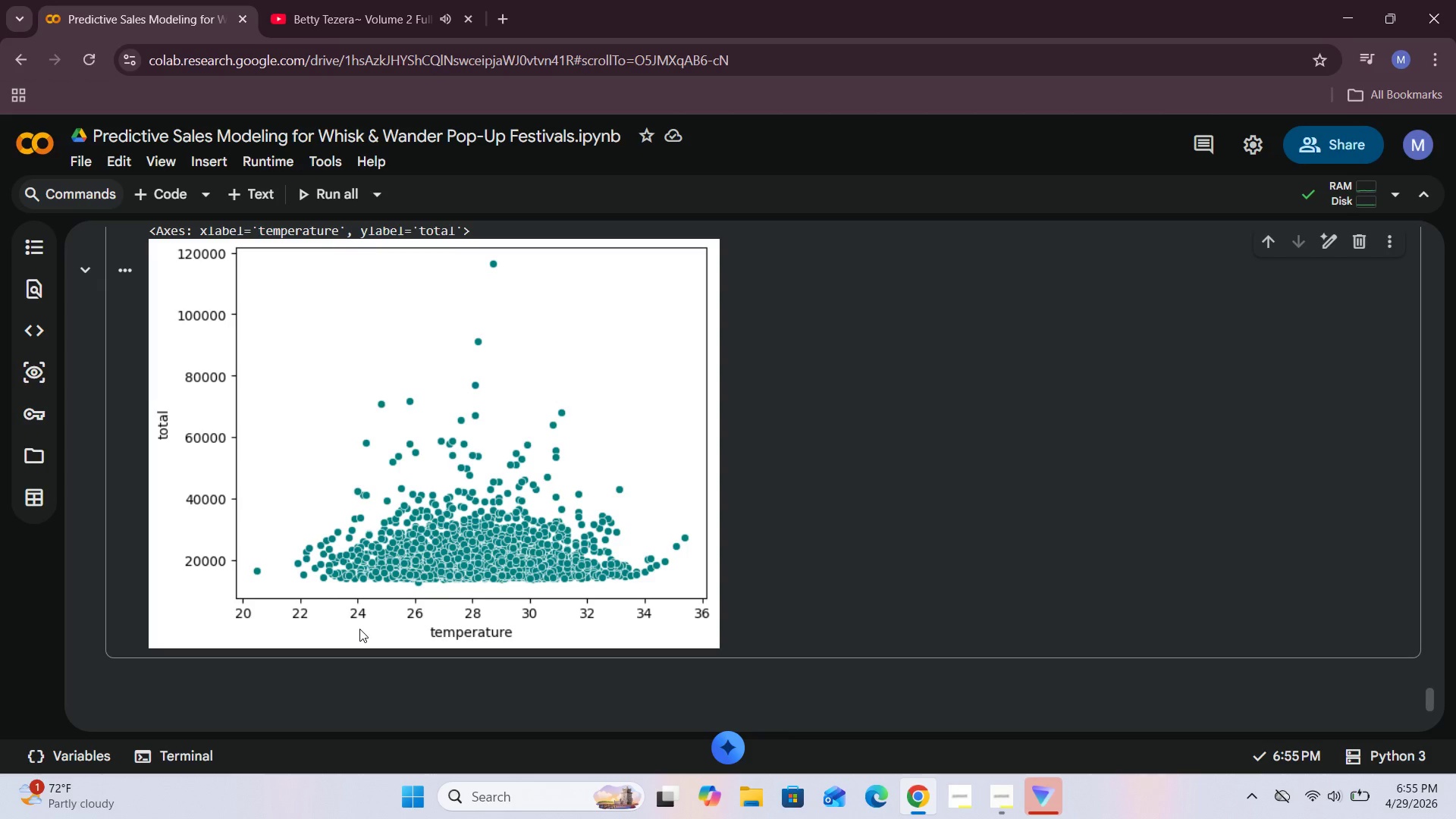 
scroll: coordinate [370, 613], scroll_direction: up, amount: 2.0
 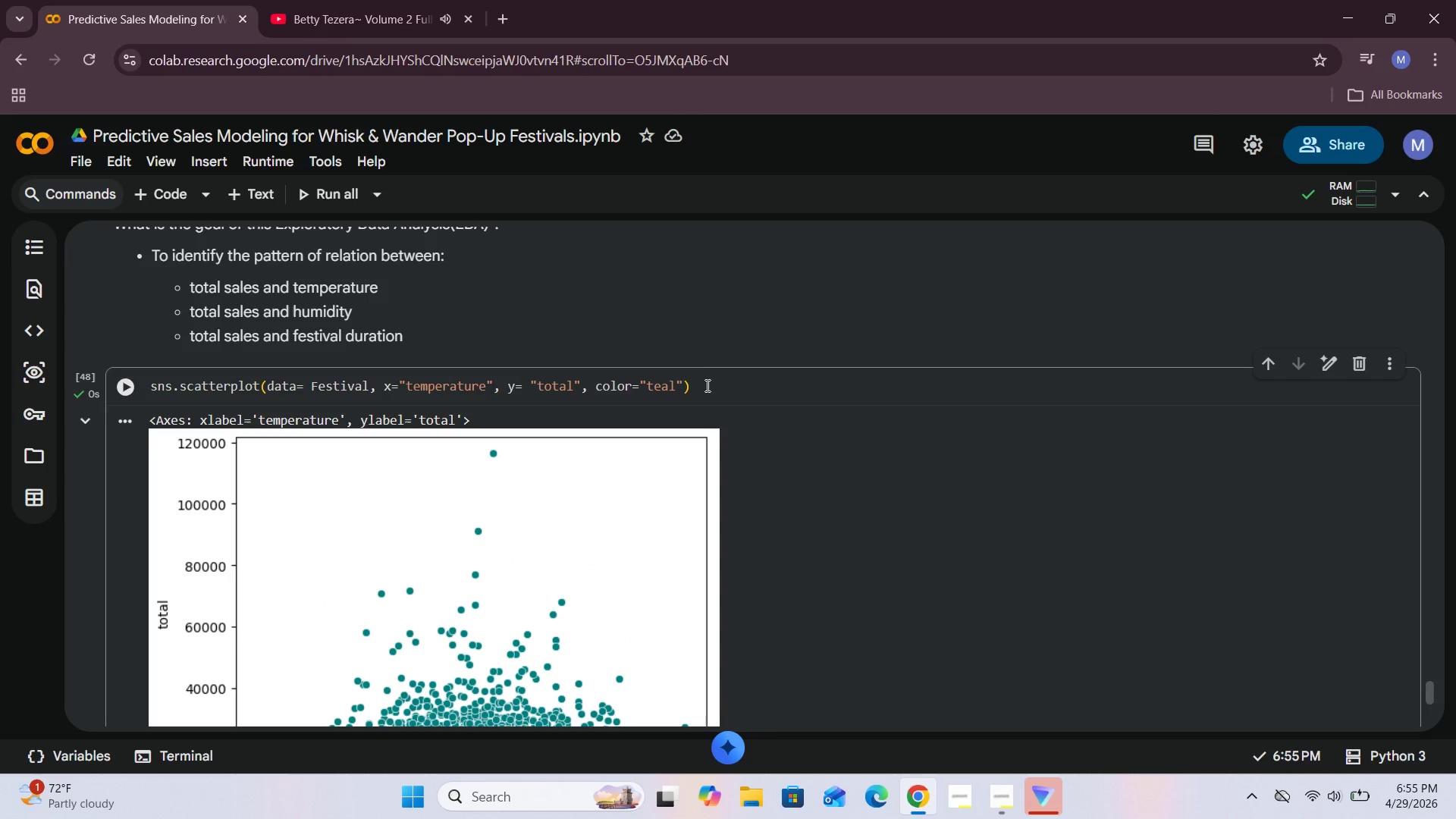 
left_click([701, 390])
 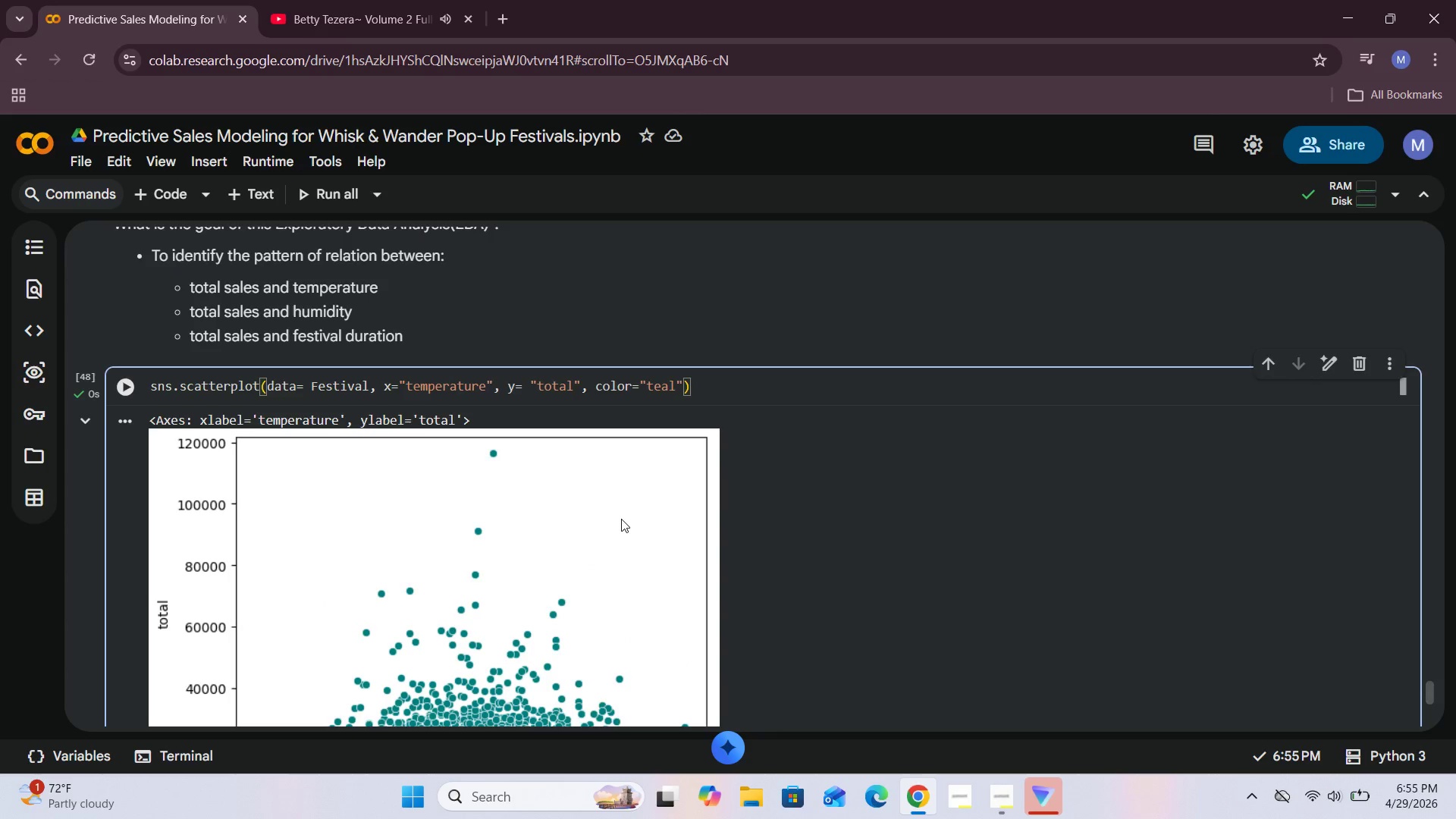 
scroll: coordinate [621, 519], scroll_direction: down, amount: 1.0
 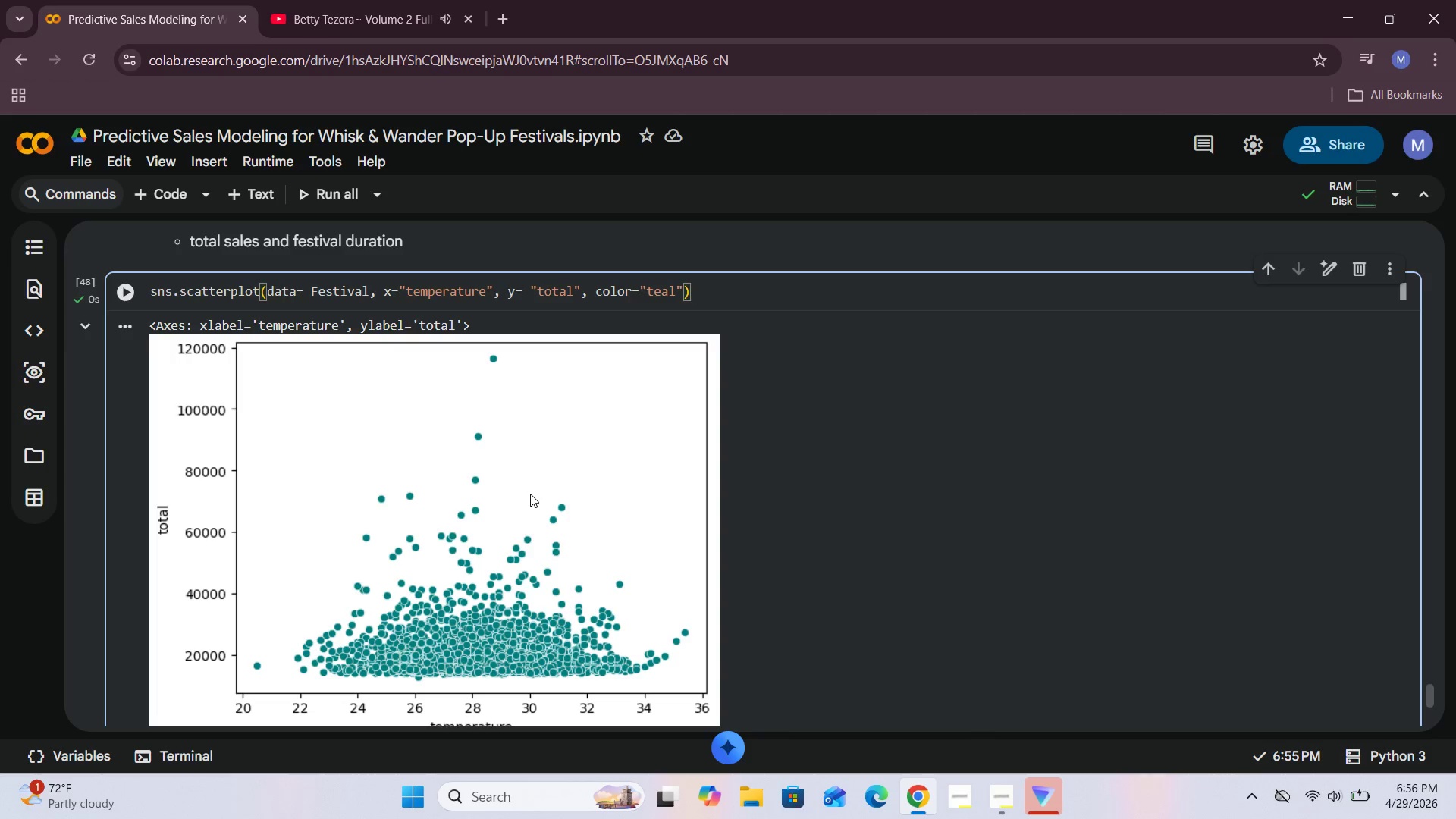 
wait(30.25)
 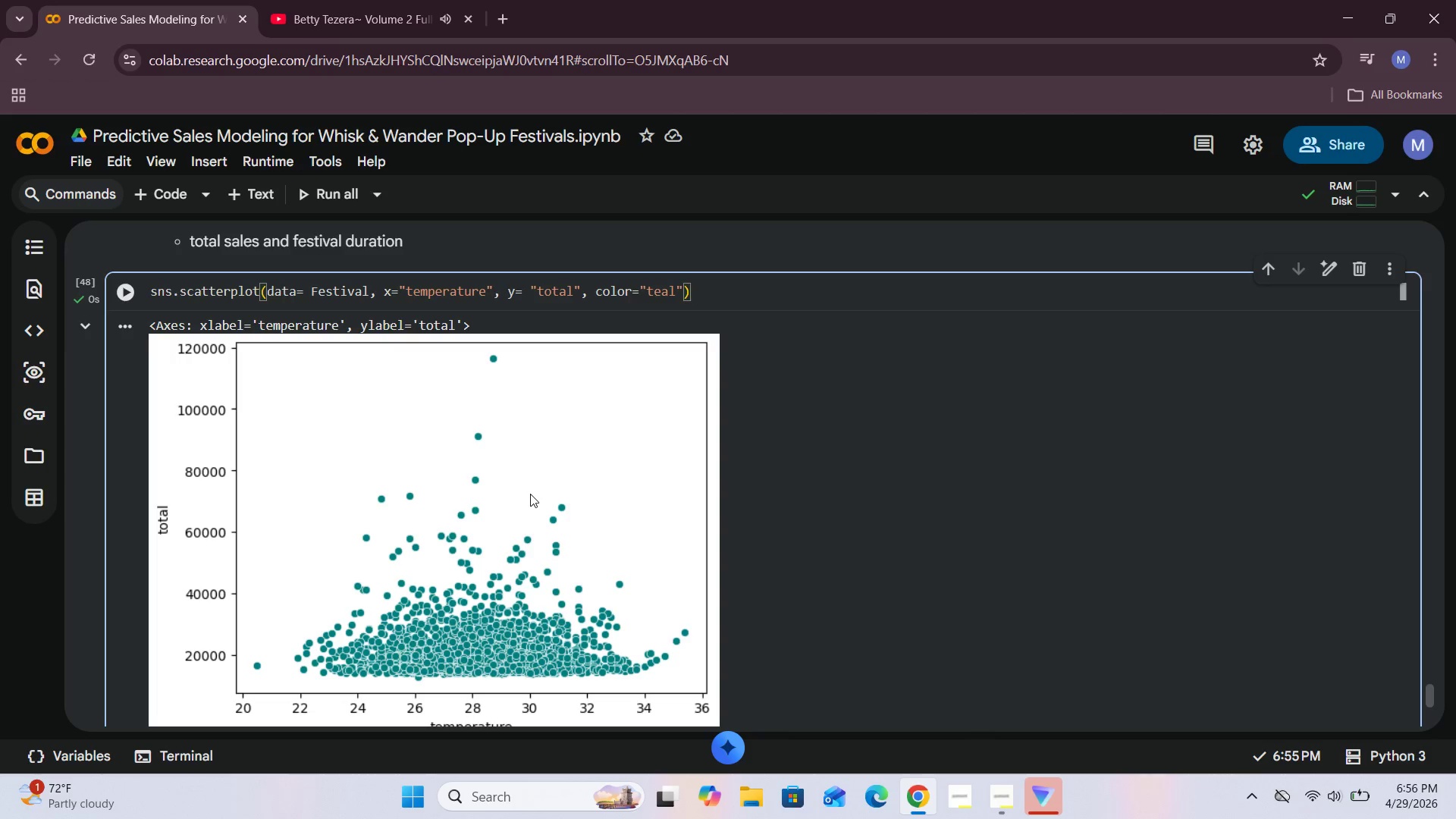 
left_click([723, 284])
 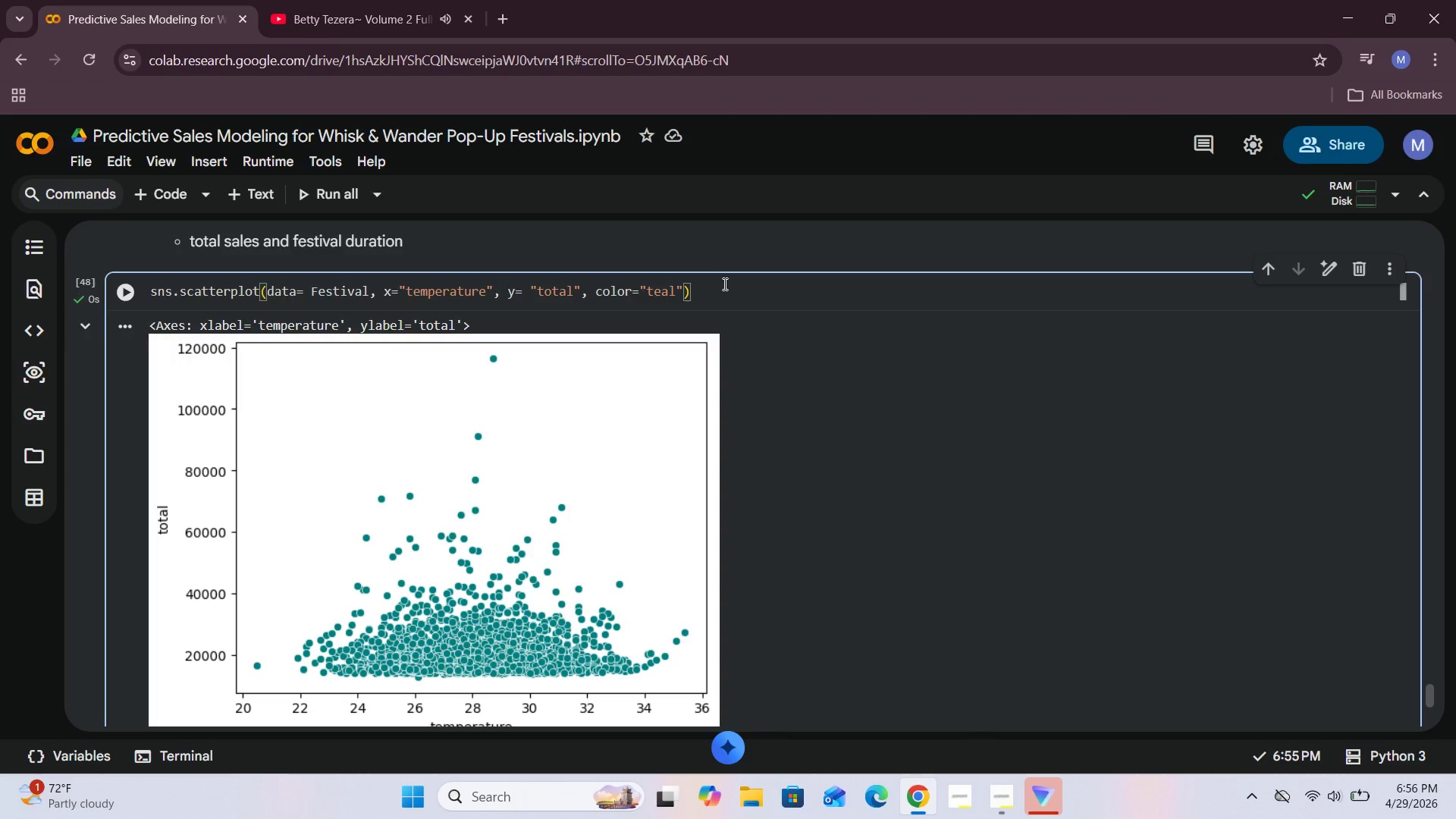 
key(Enter)
 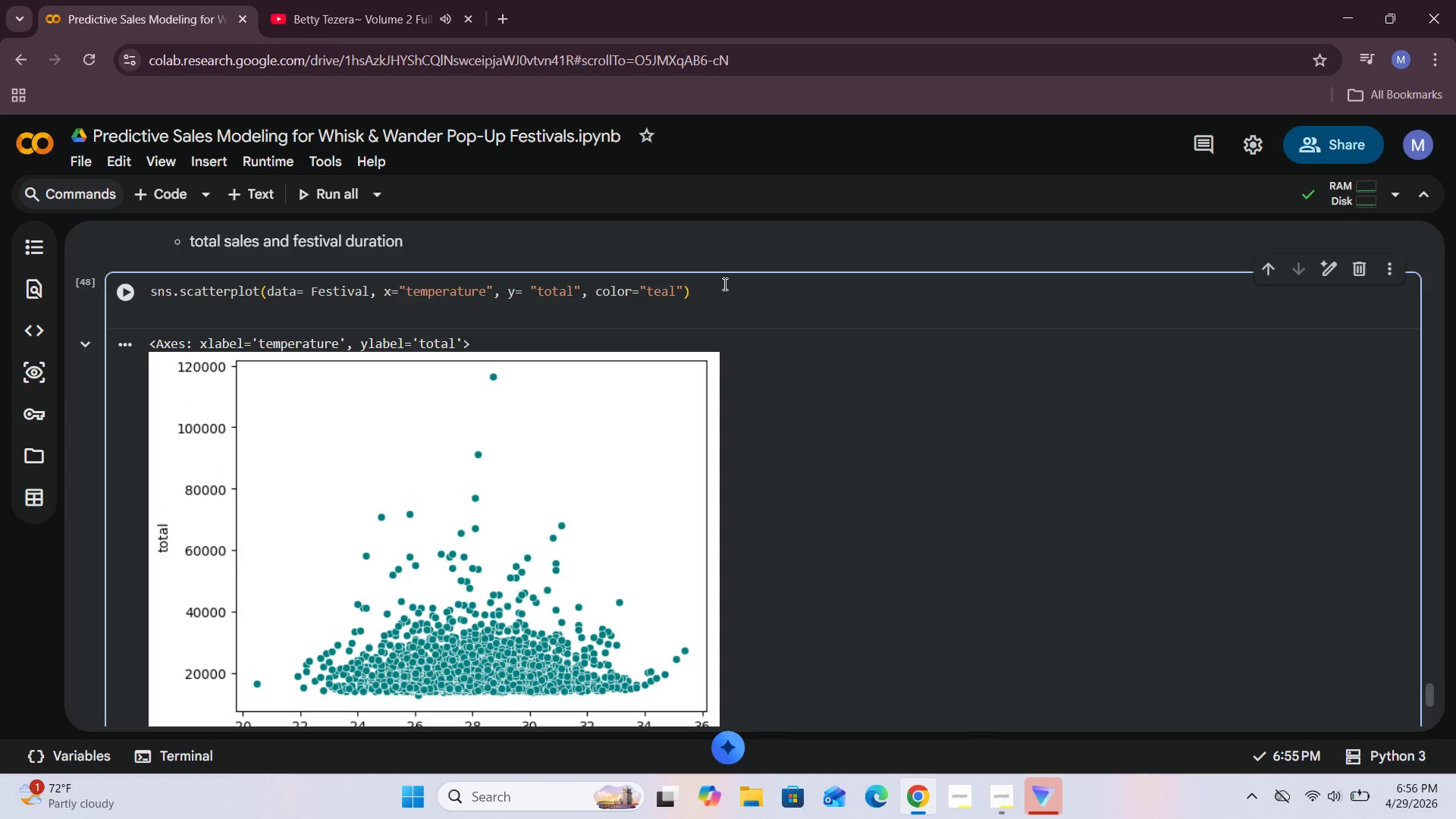 
type(plt.title)
 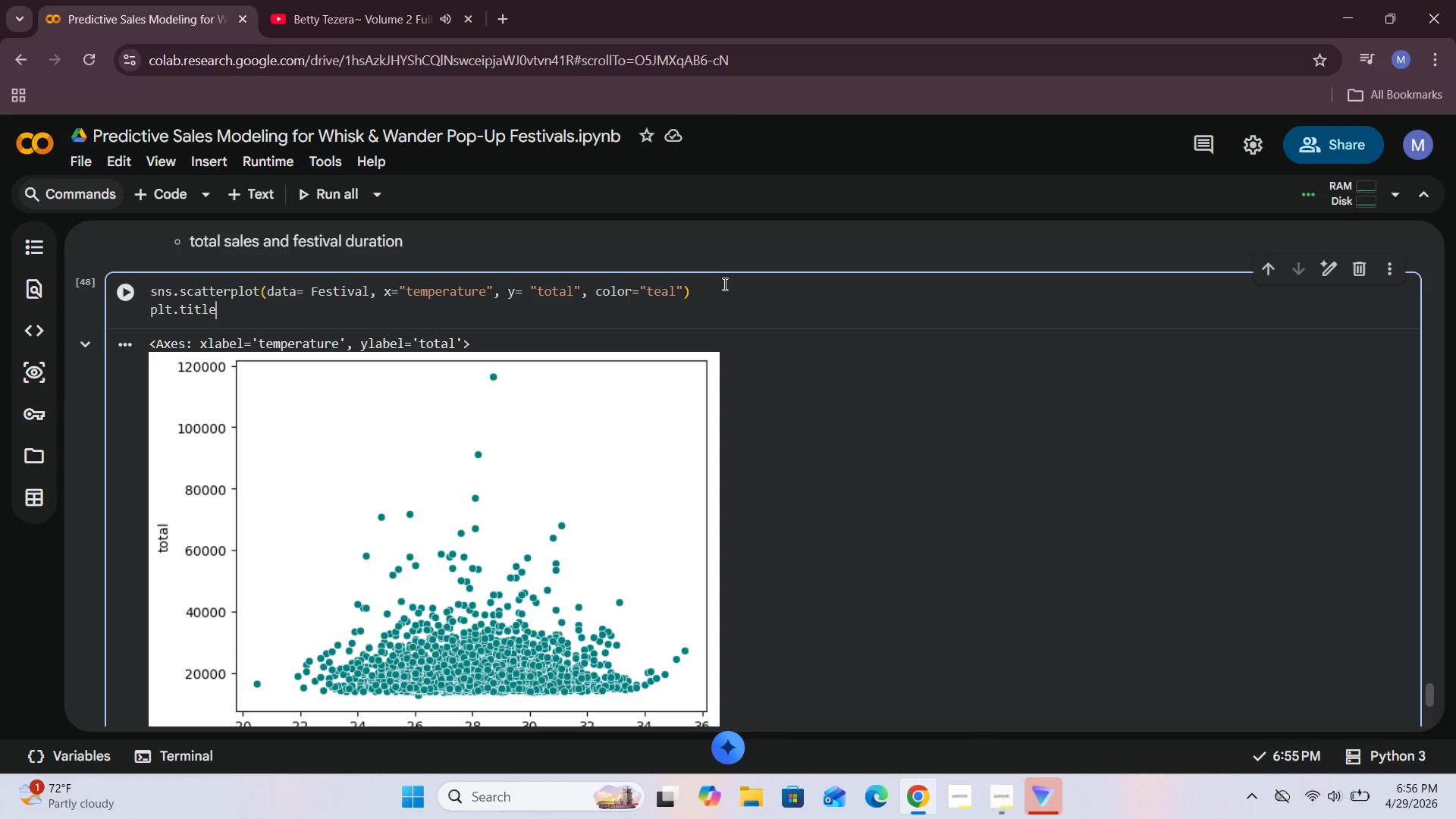 
type(("Total Sales C)
key(Backspace)
type(VS Temperature)
 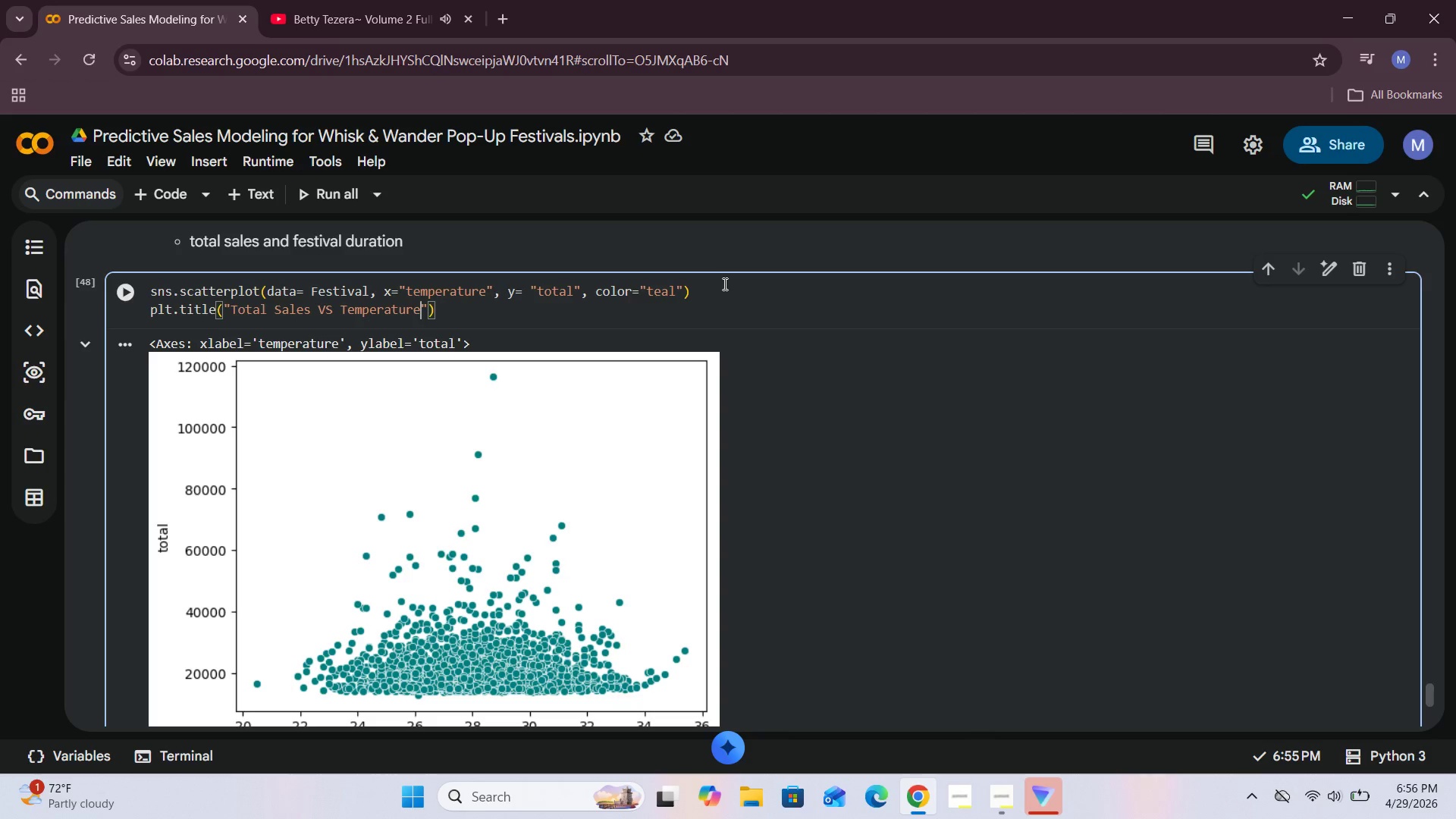 
wait(5.66)
 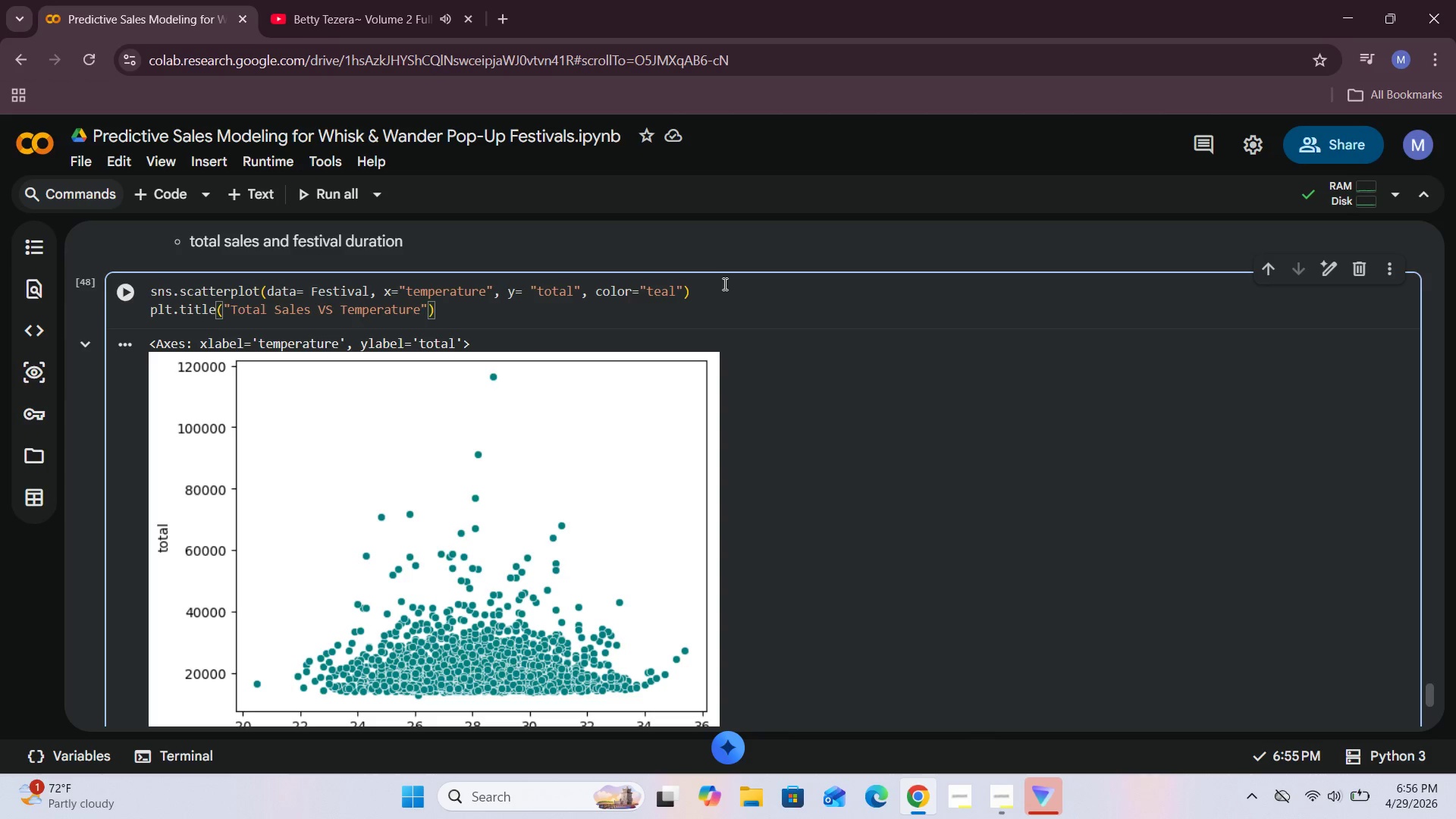 
left_click([130, 289])
 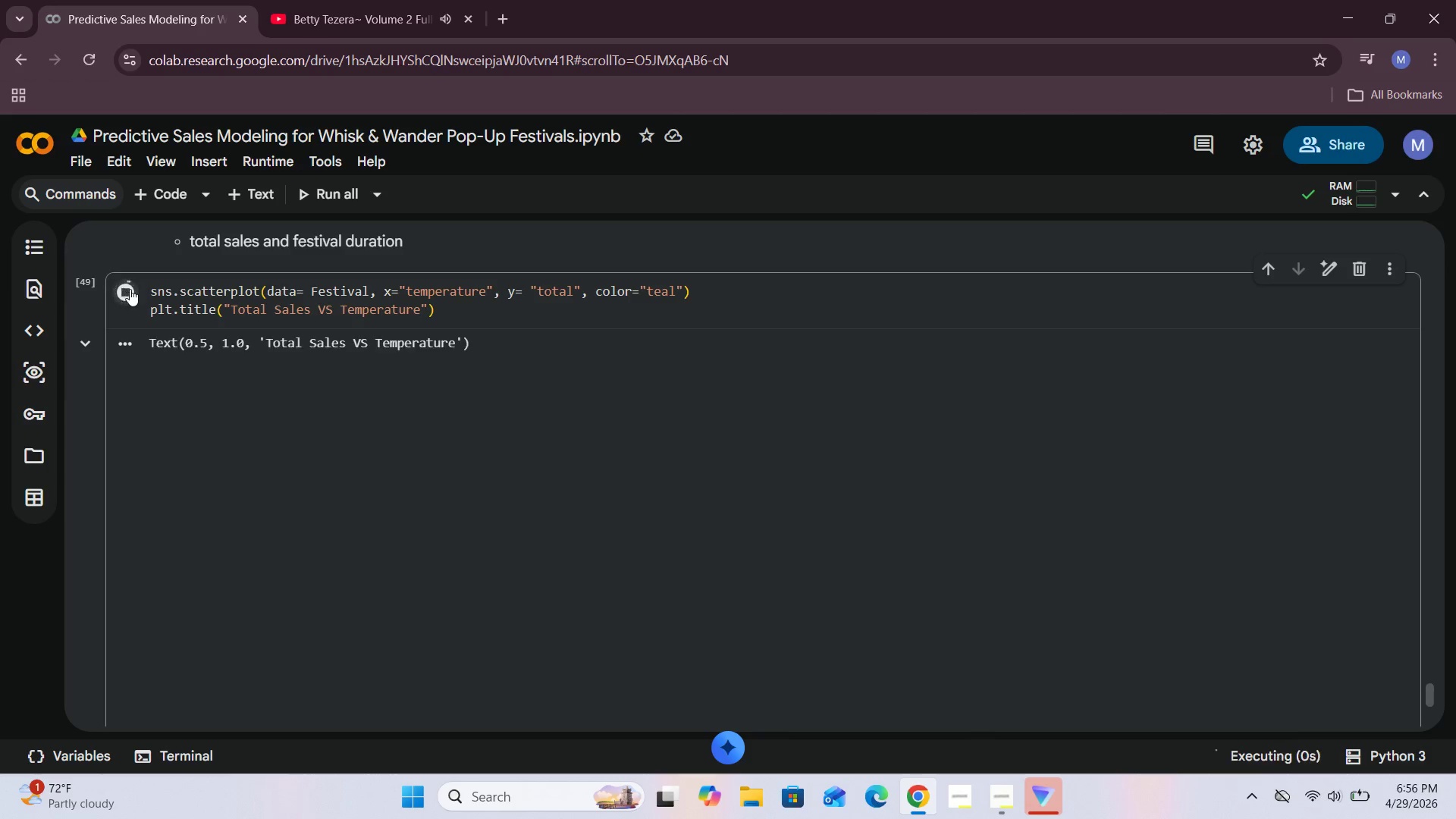 
mouse_move([387, 388])
 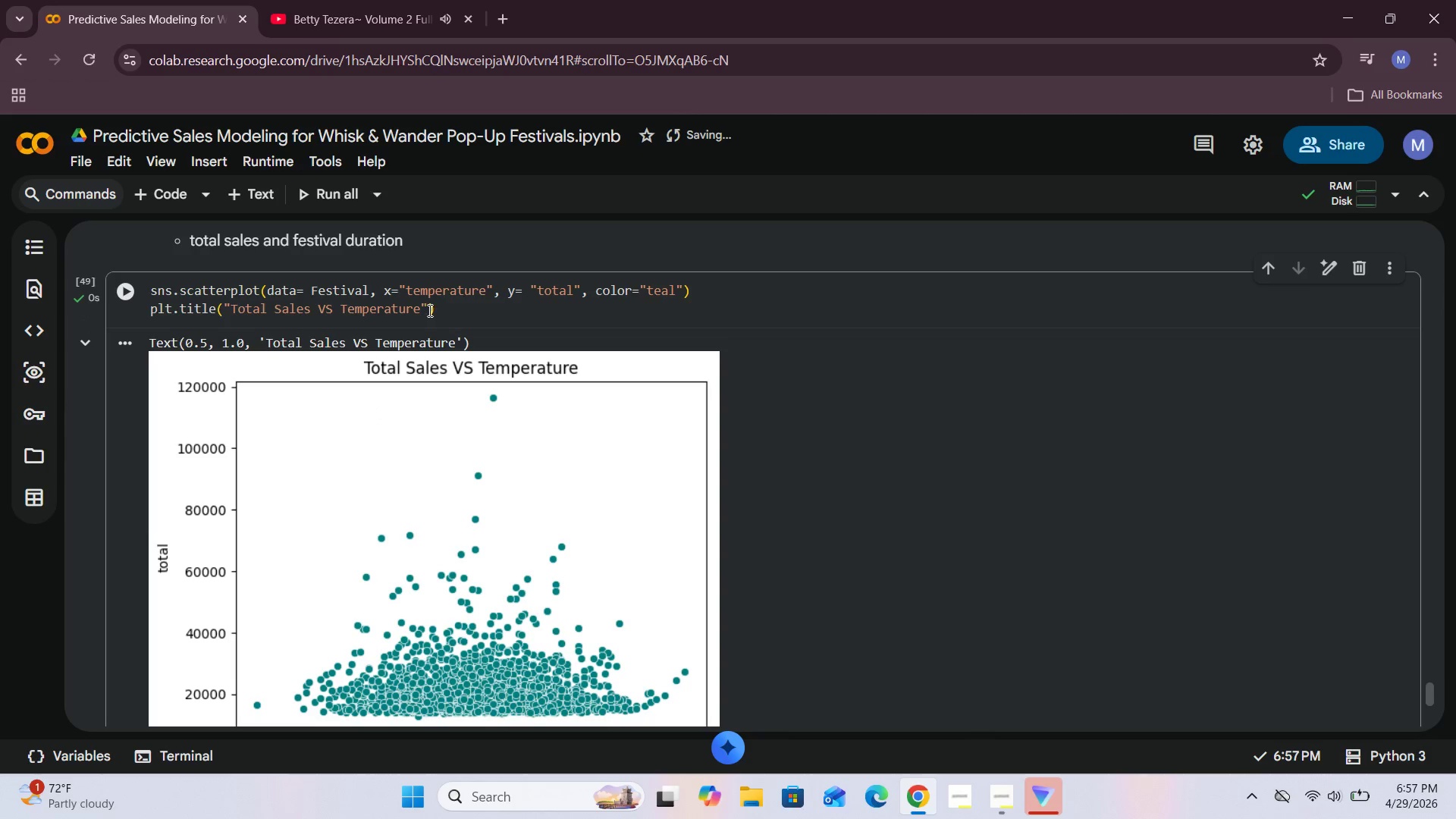 
left_click([428, 310])
 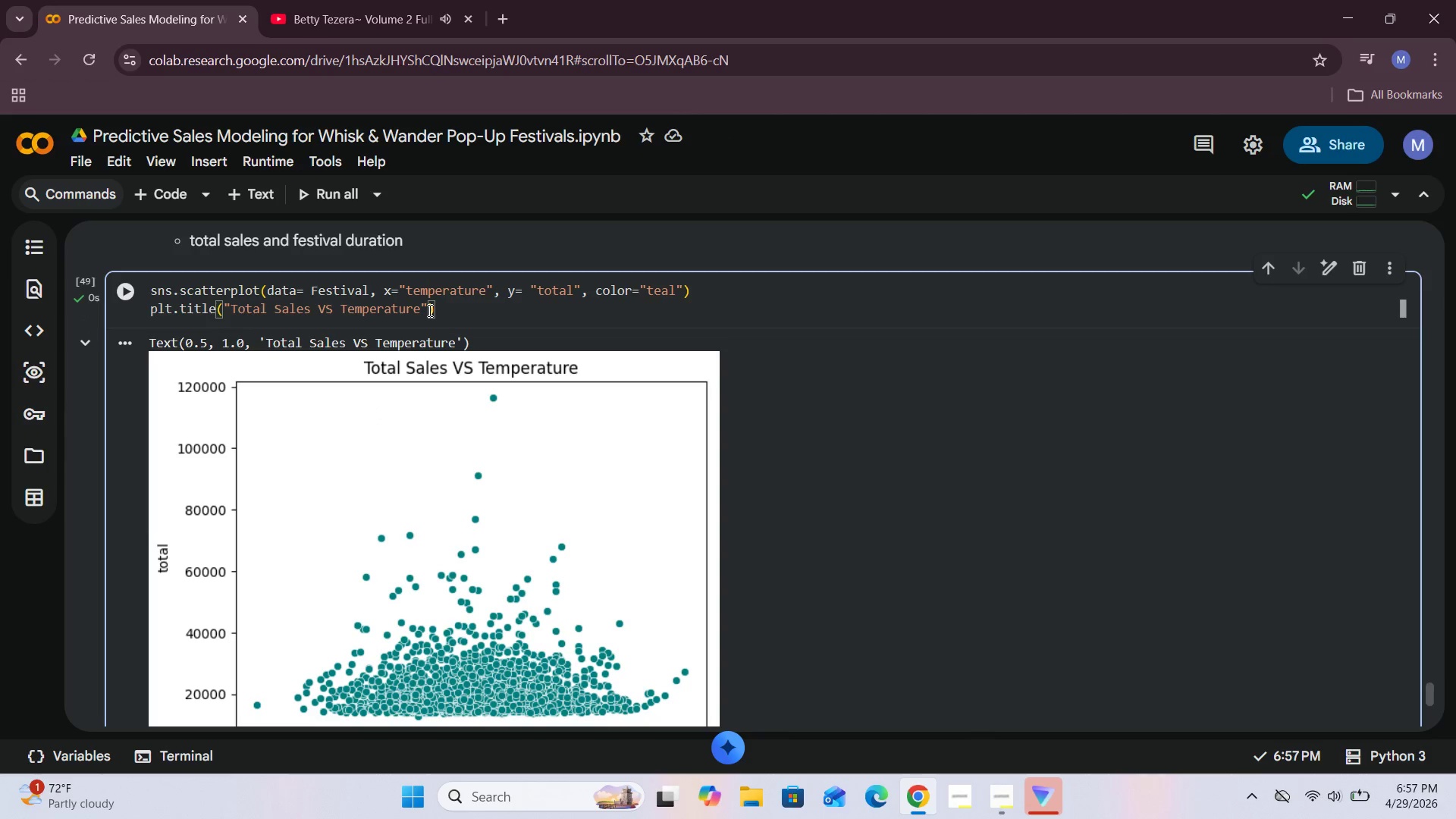 
type(, fontsize=15)
 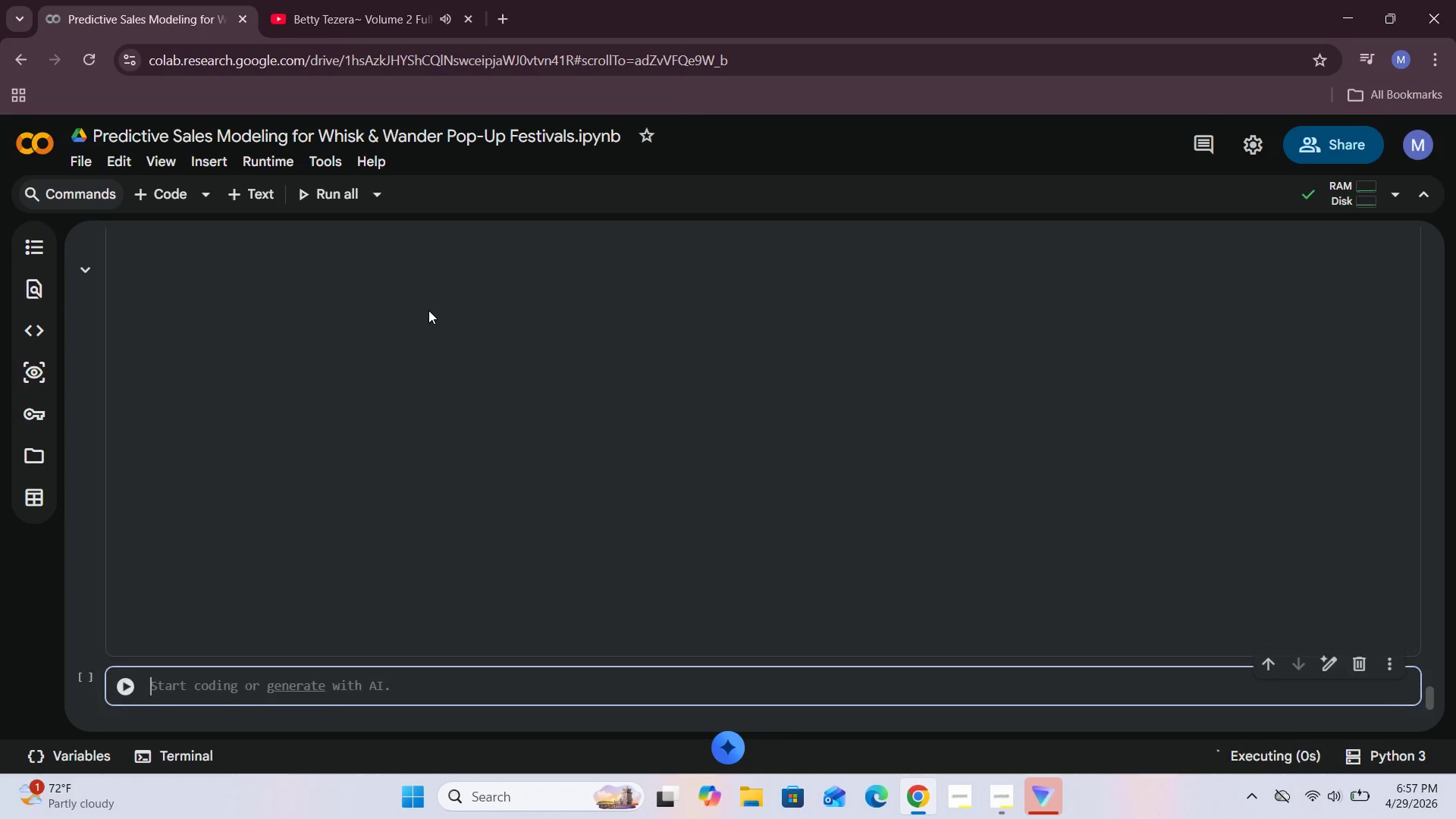 
key(Shift+Enter)
 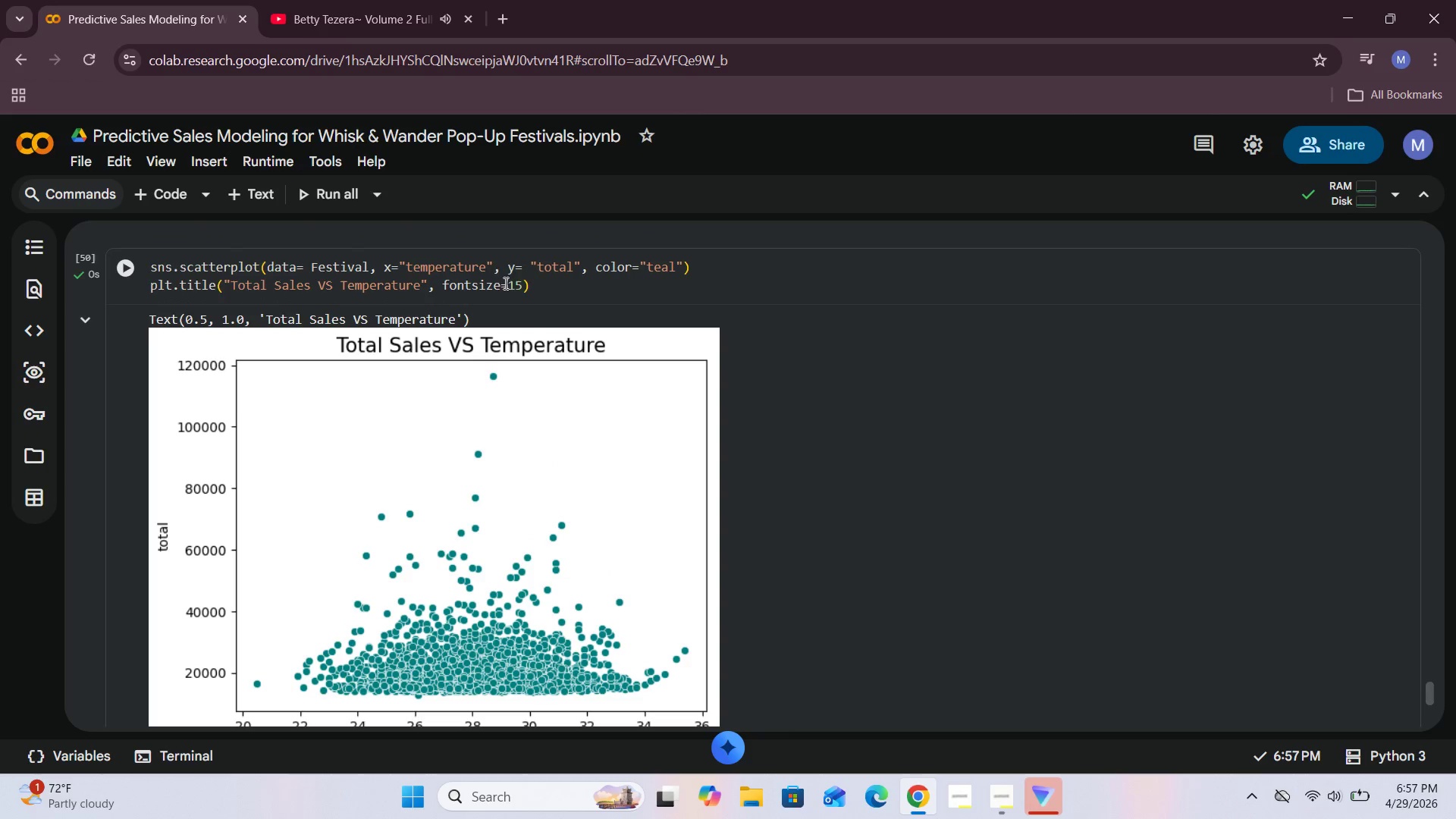 
left_click([522, 287])
 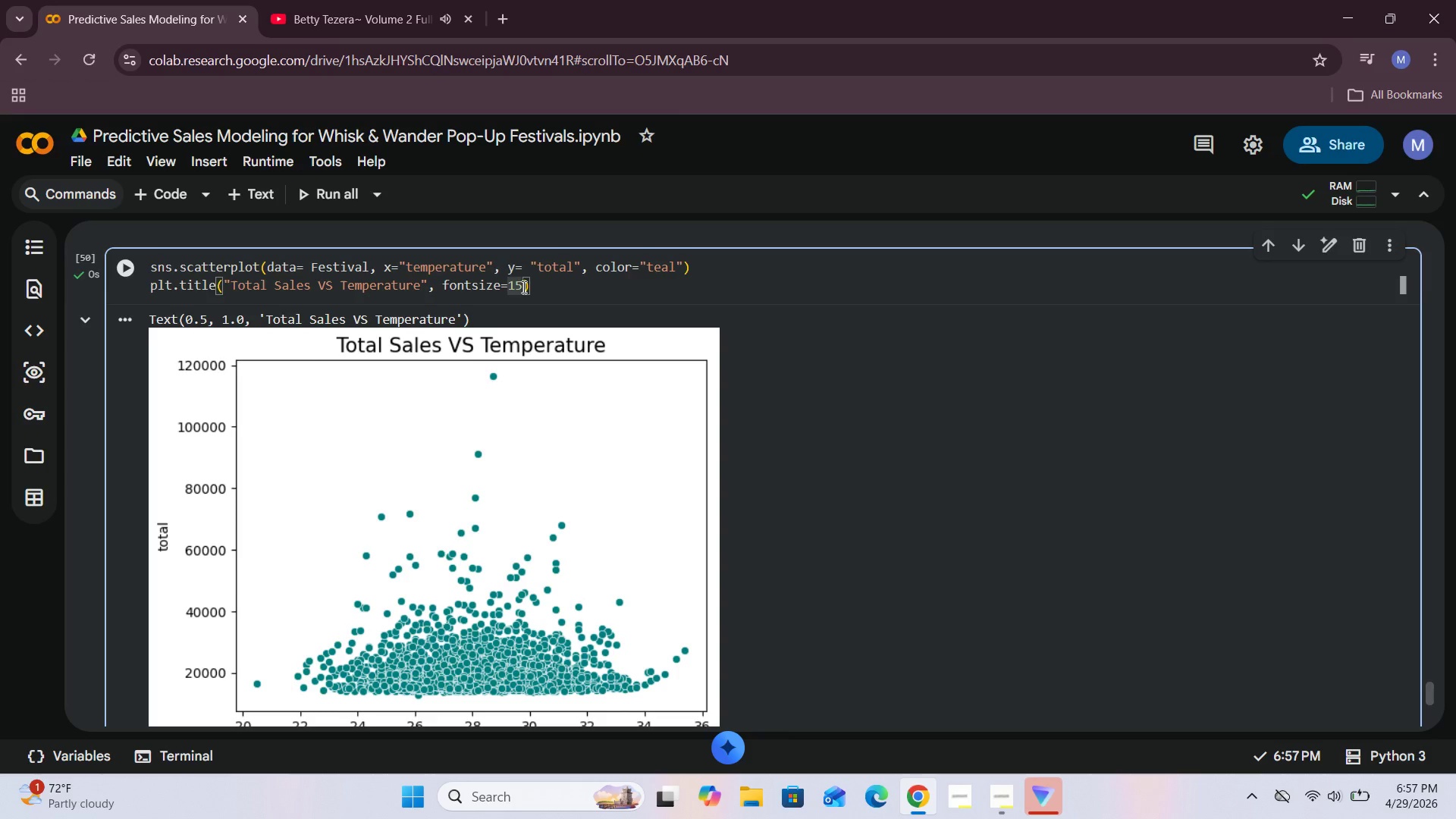 
key(Backspace)
 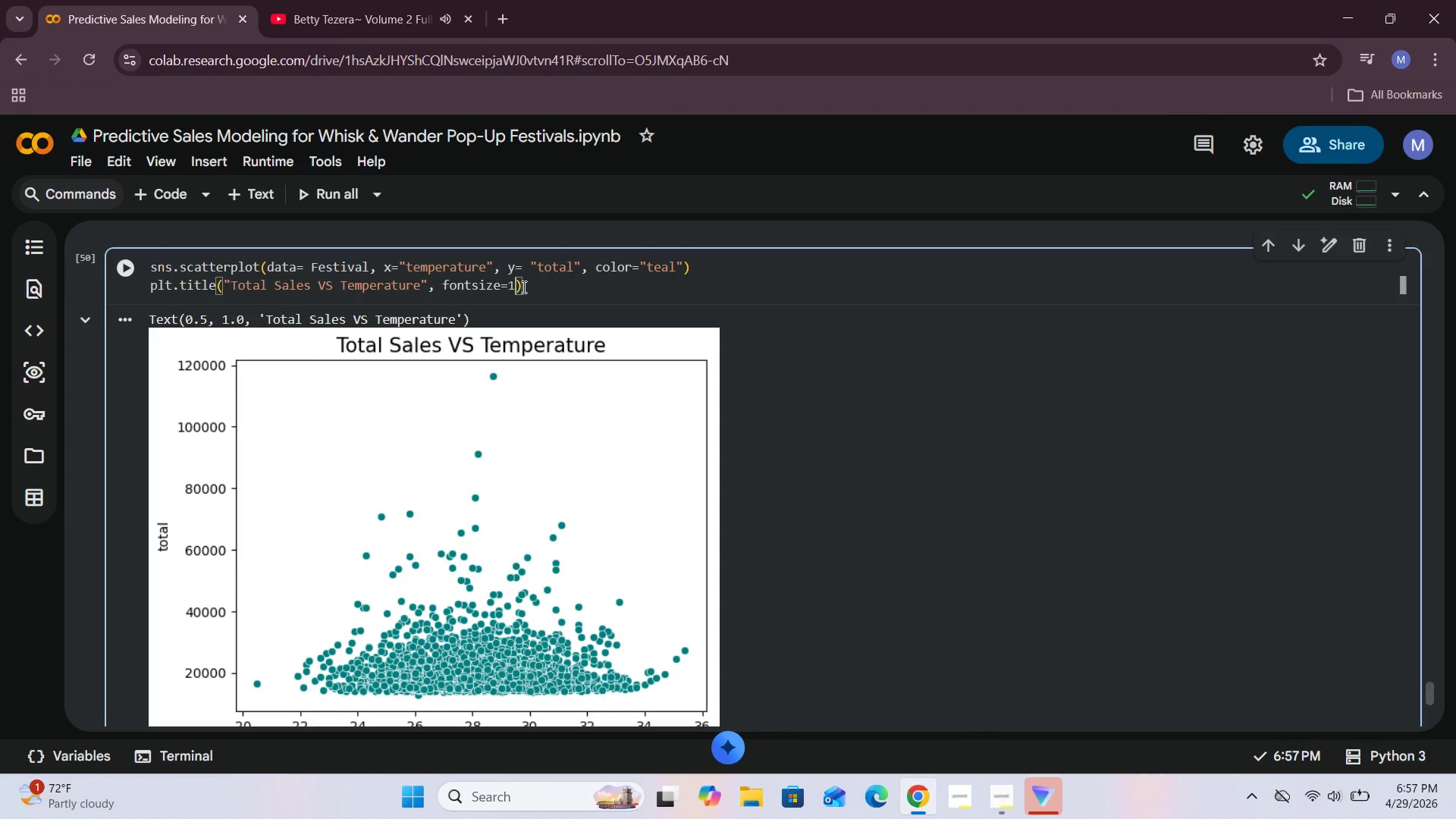 
key(4)
 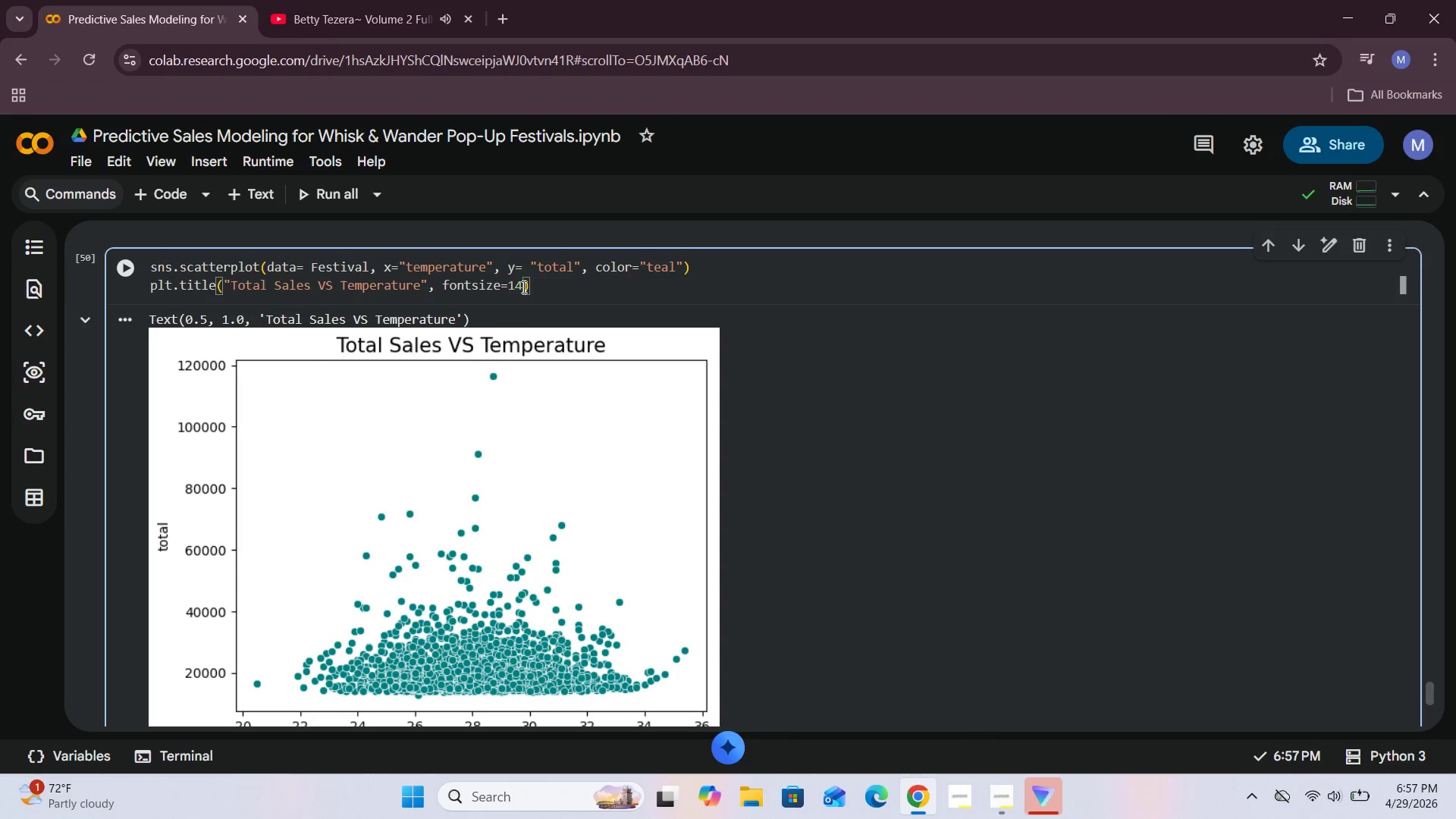 
key(Shift+Enter)
 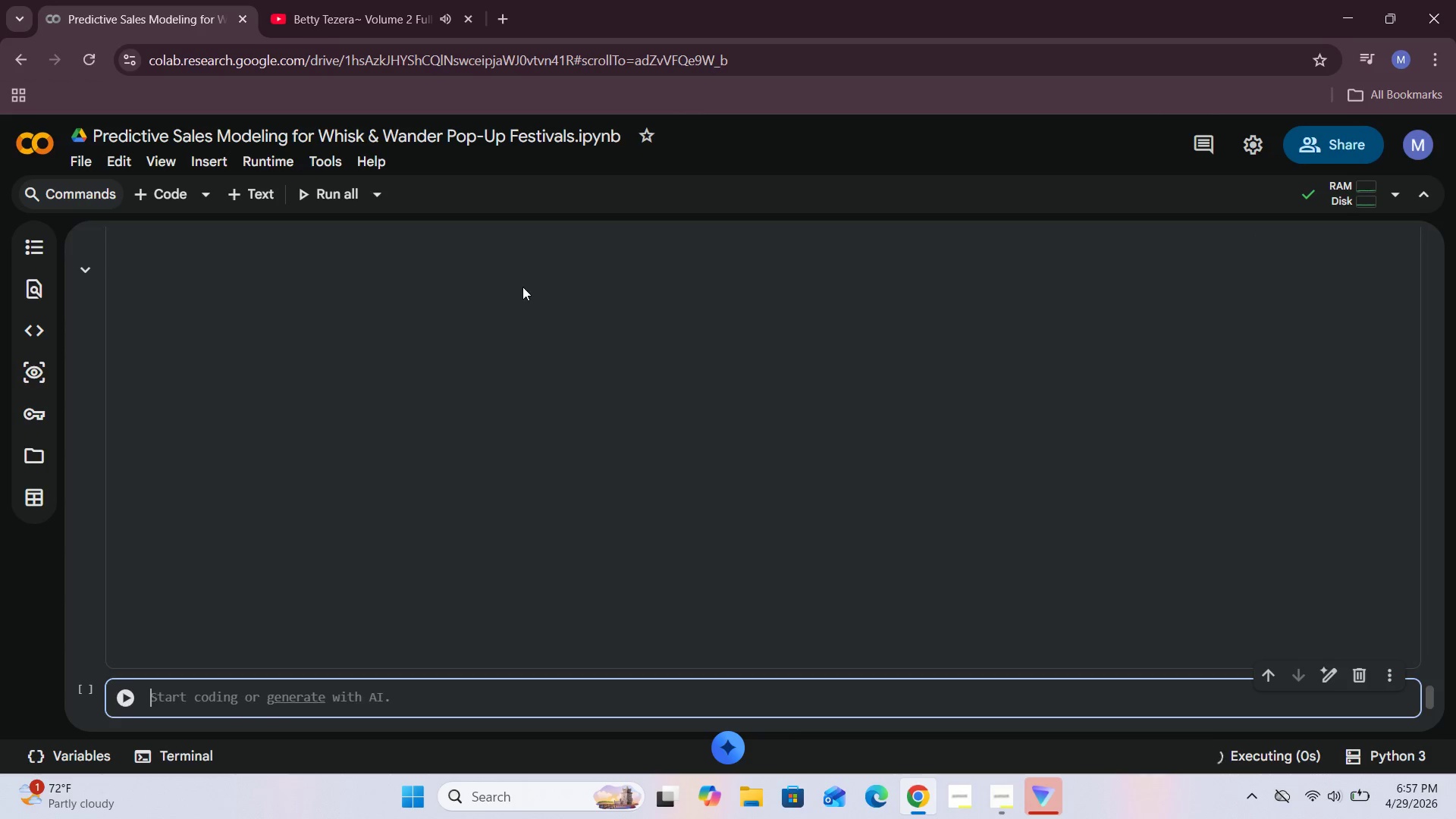 
key(Shift+ShiftRight)
 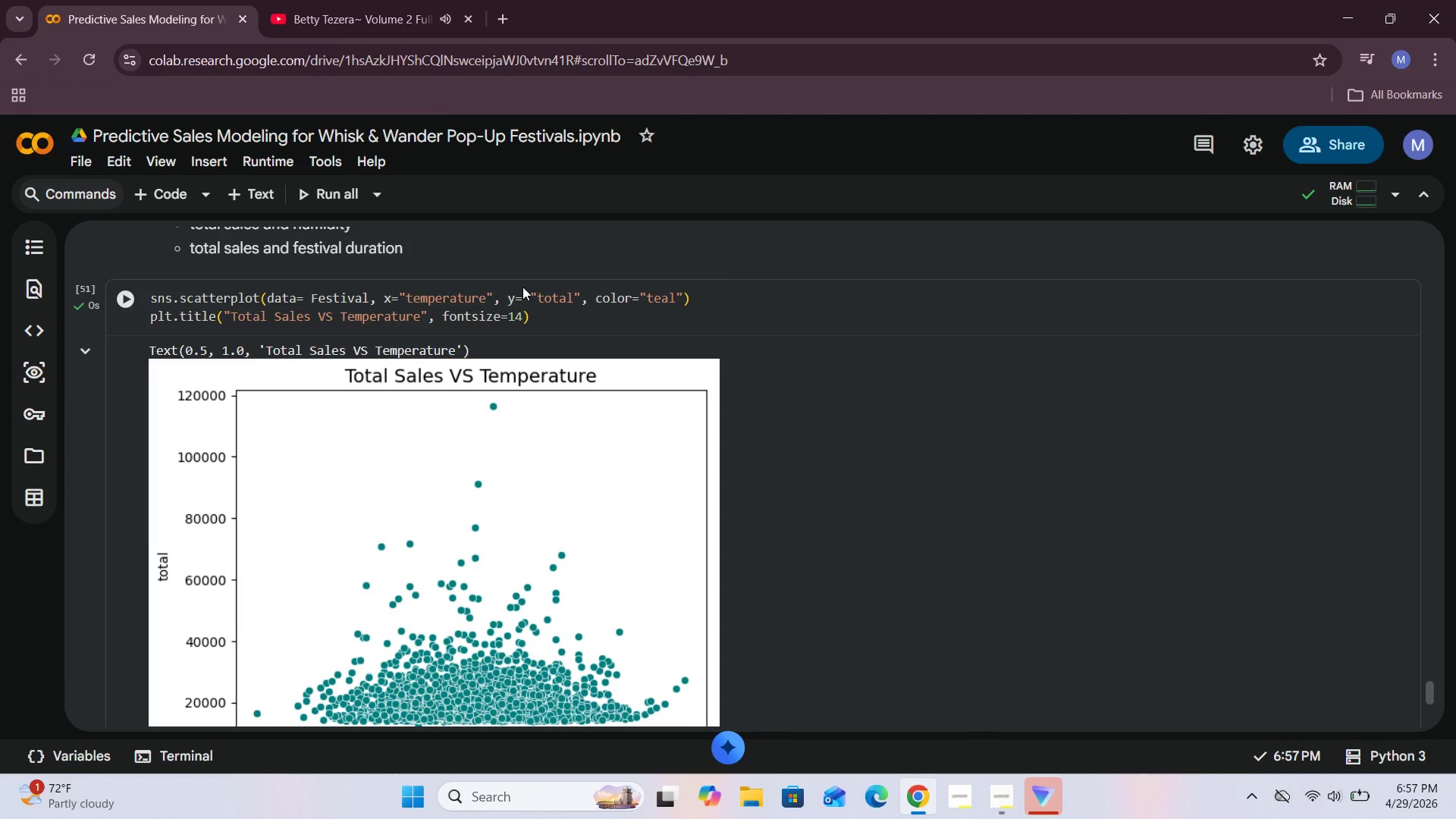 
left_click([539, 322])
 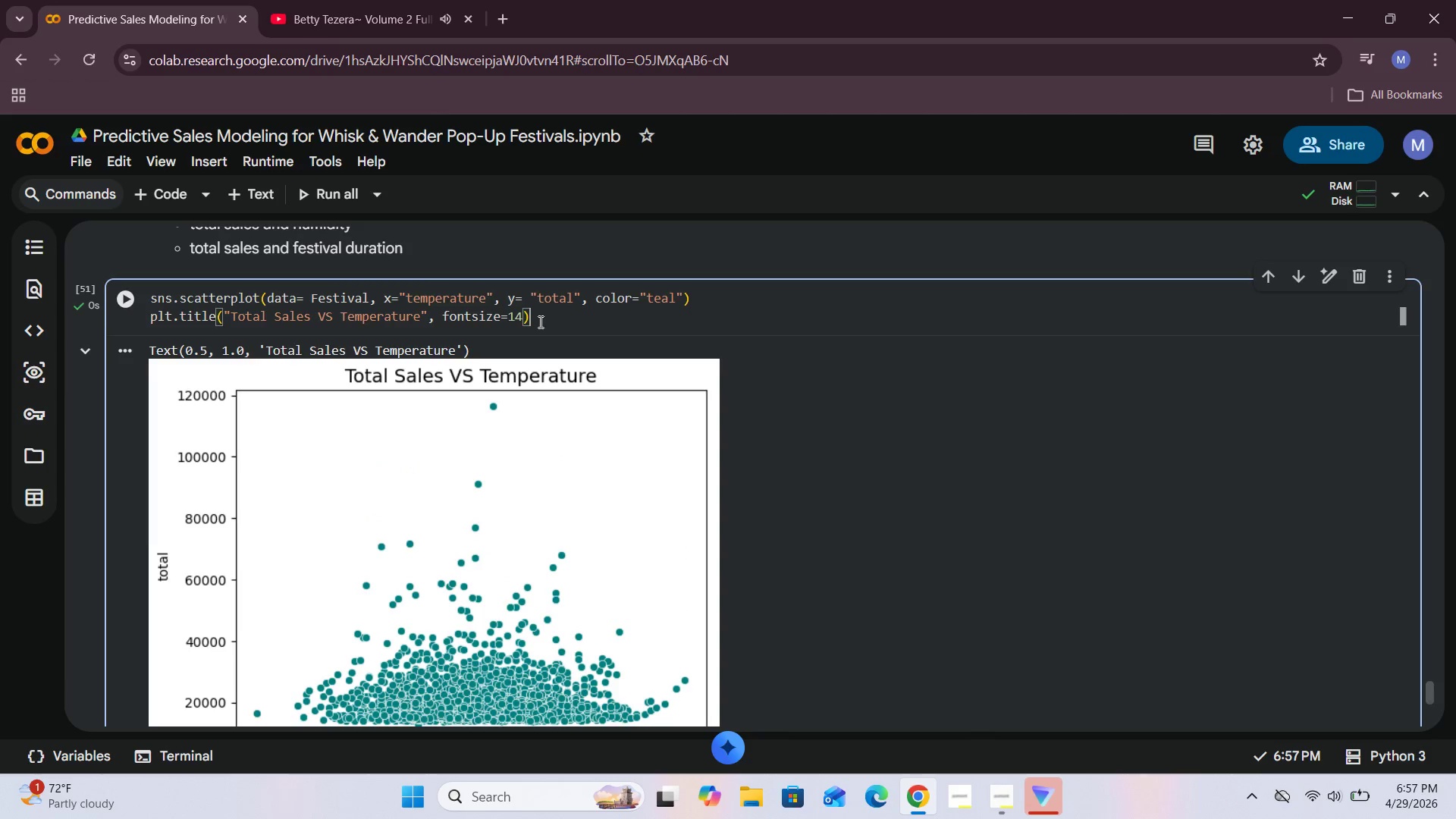 
key(Enter)
 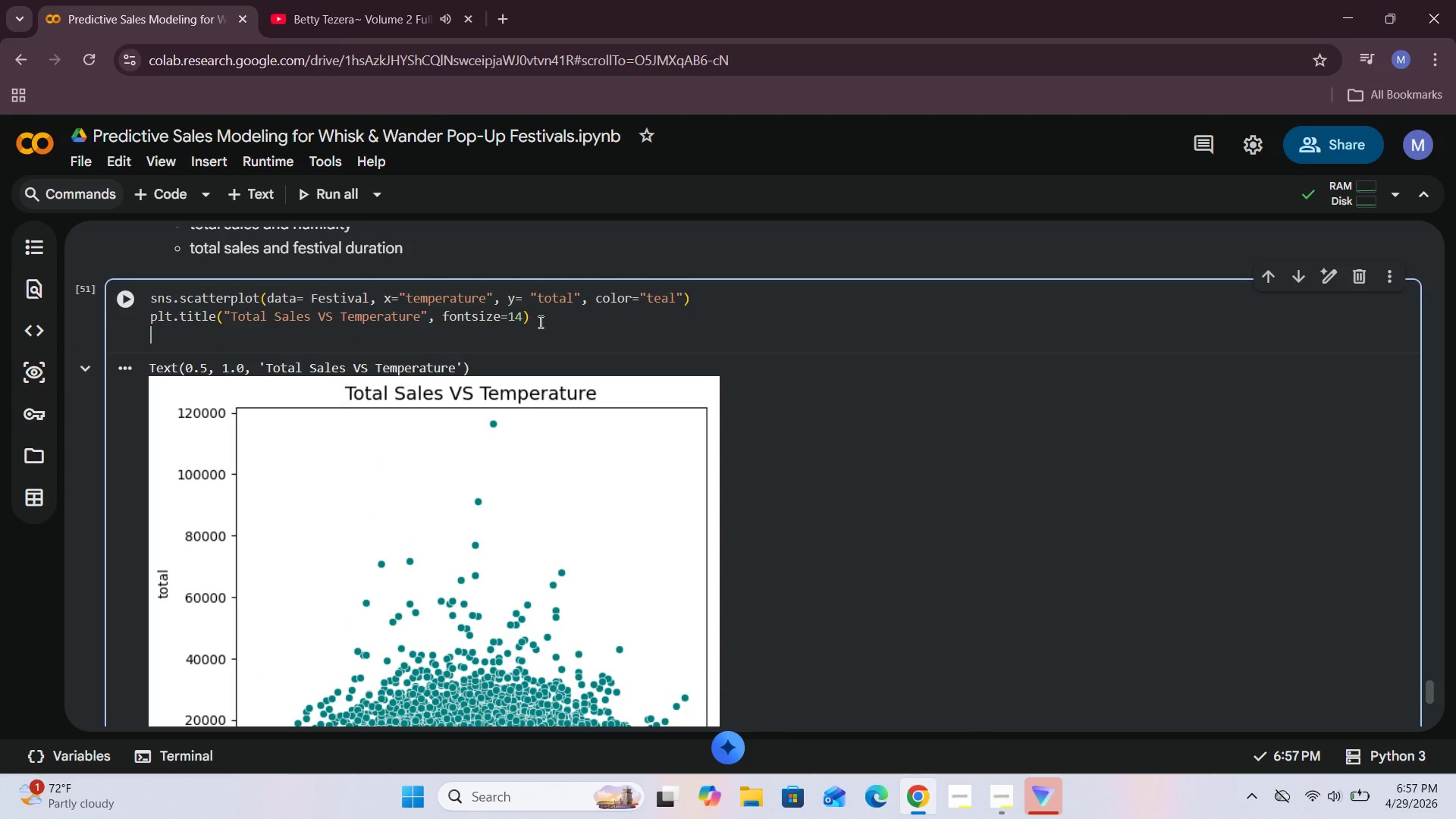 
type(plt.x;)
key(Backspace)
type(label("Temperature)
 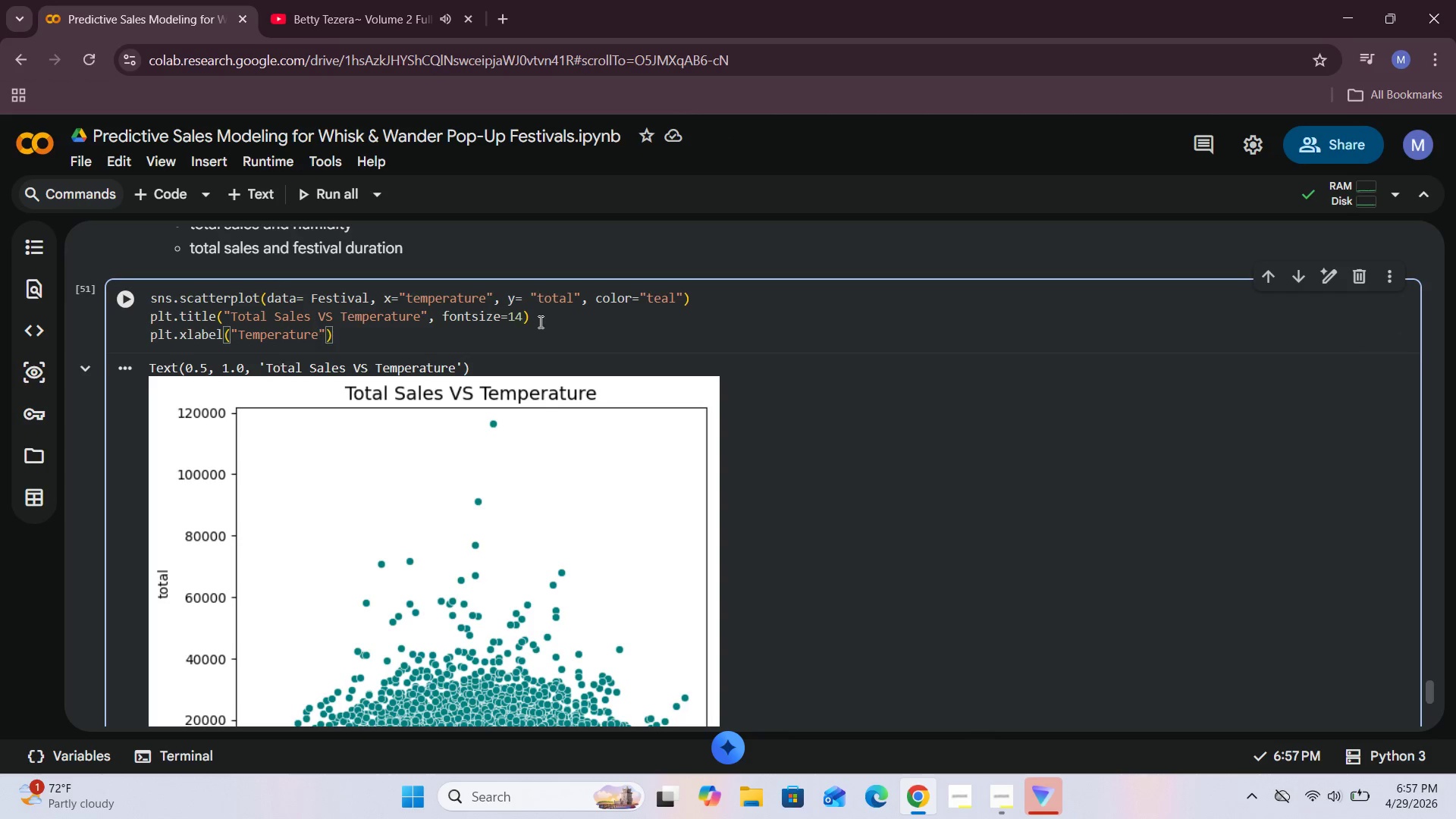 
key(ArrowRight)
 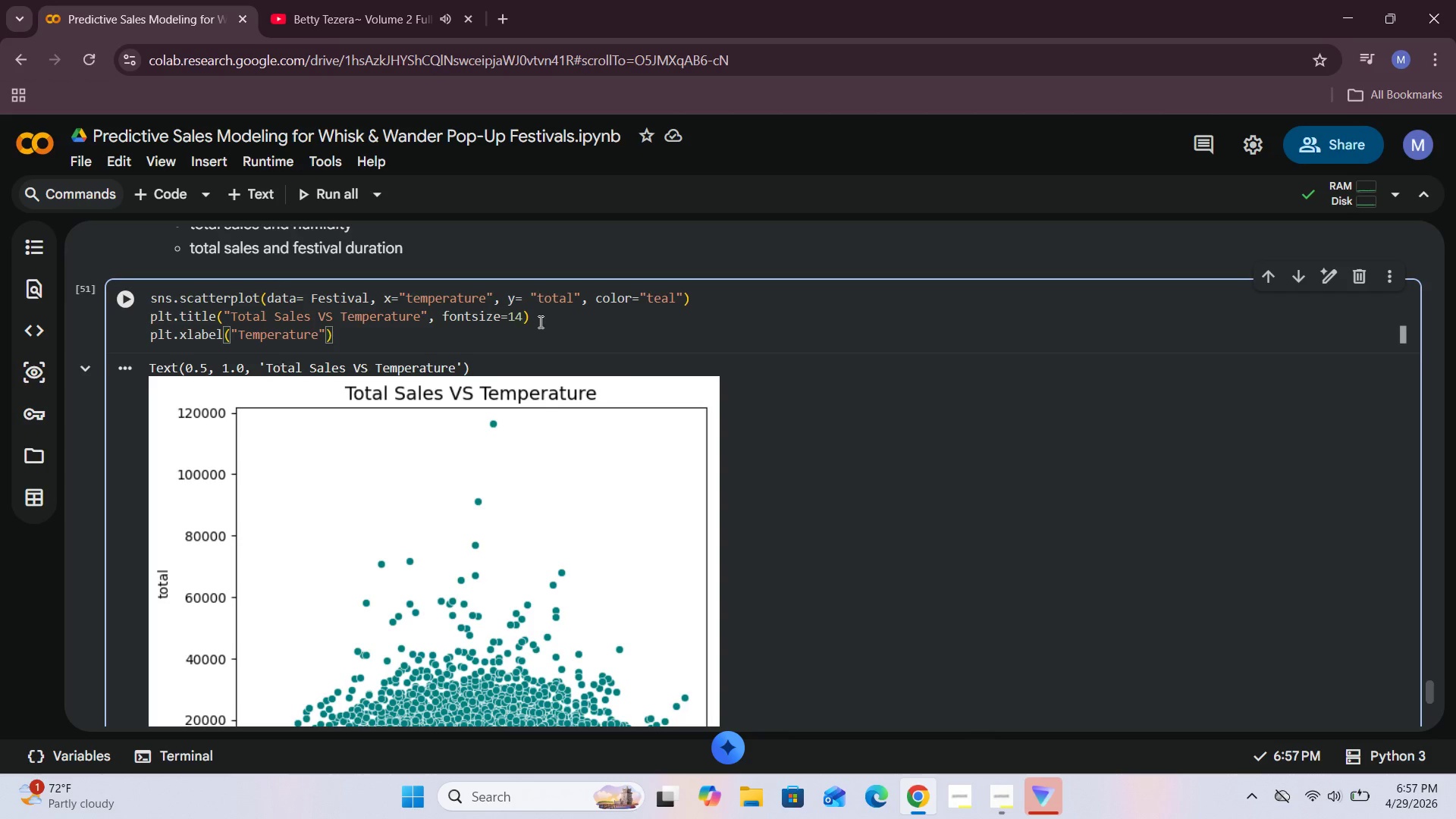 
type(, fntsize = 12)
 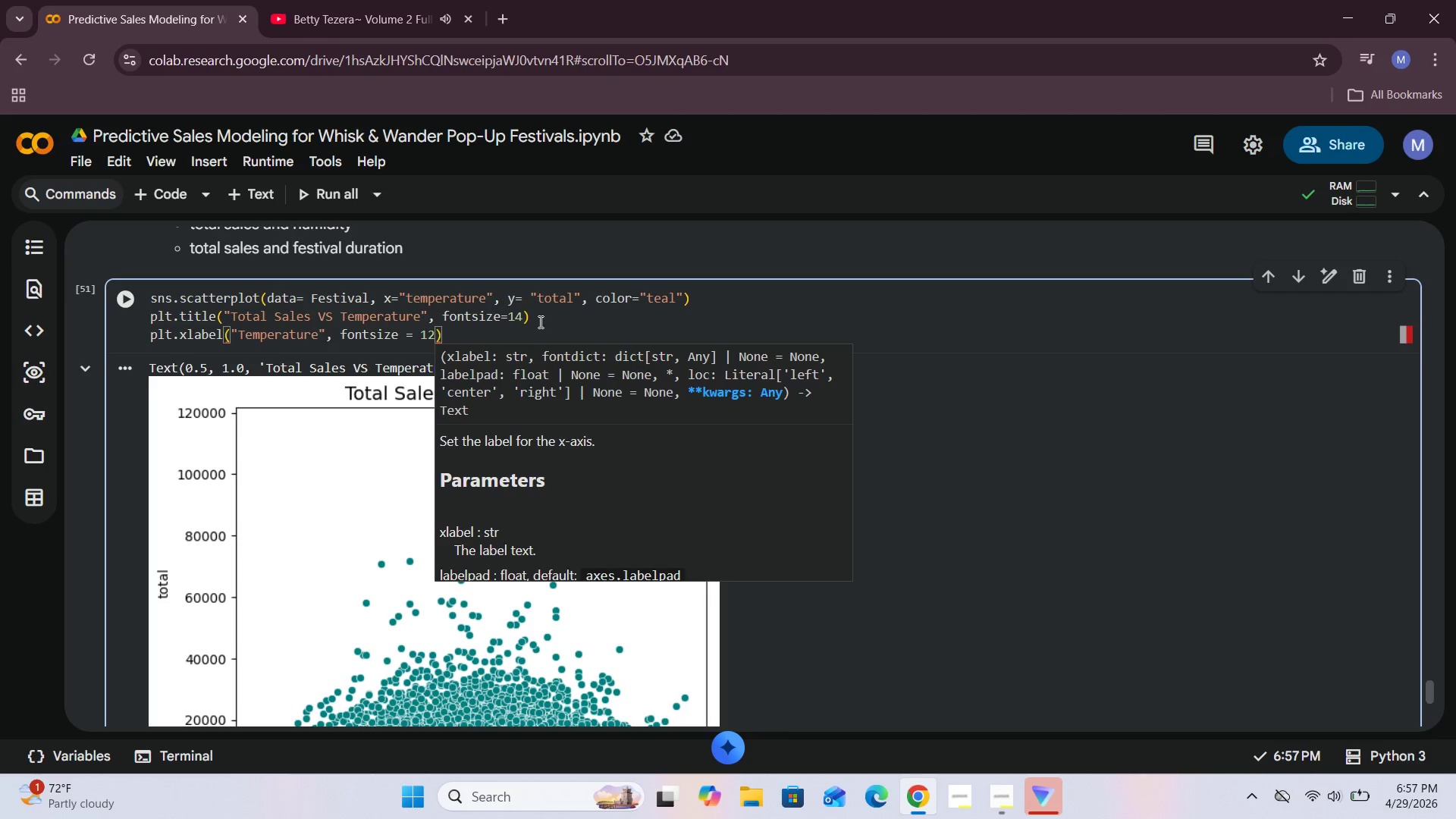 
hold_key(key=O, duration=0.31)
 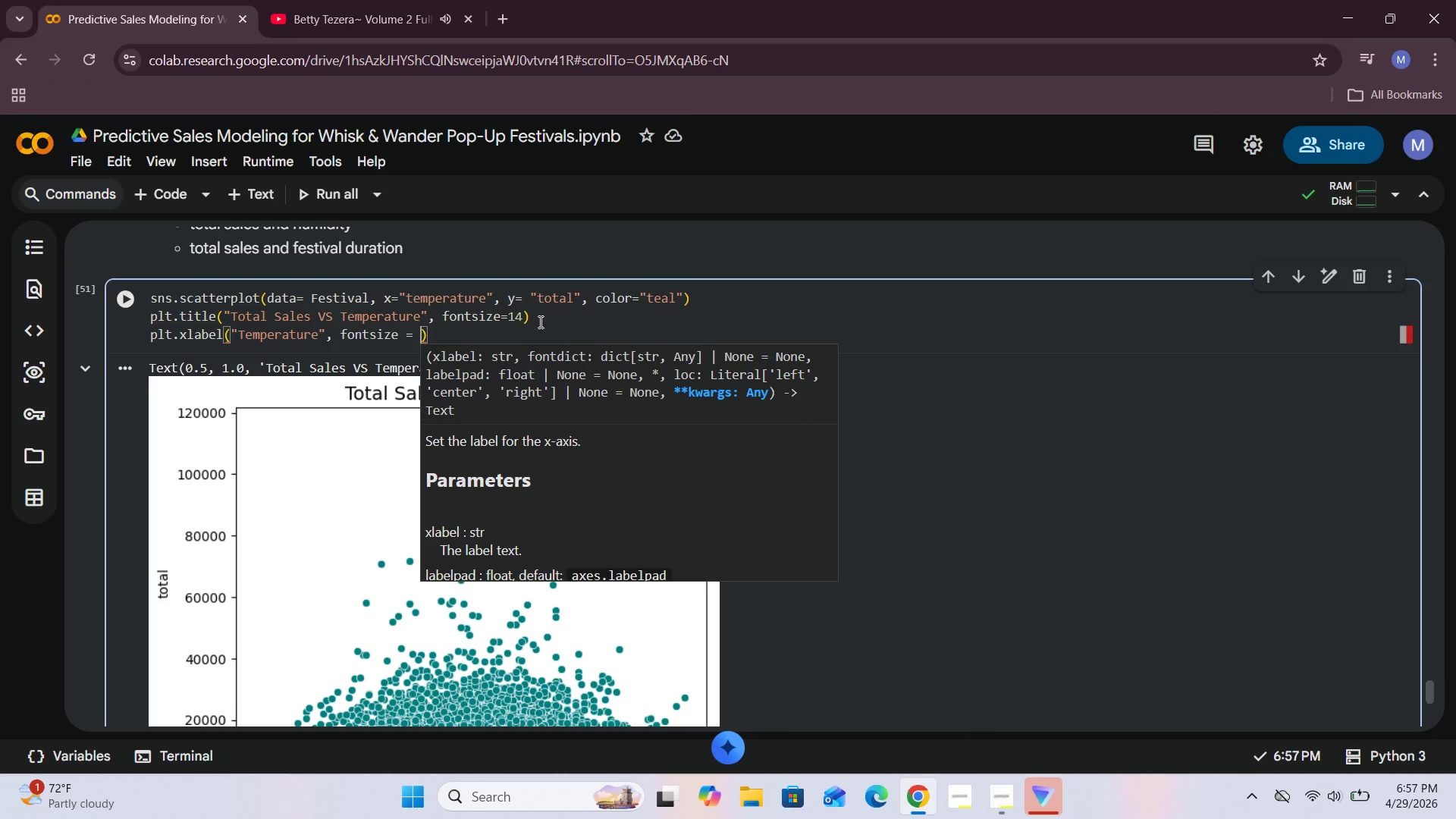 
left_click([463, 330])
 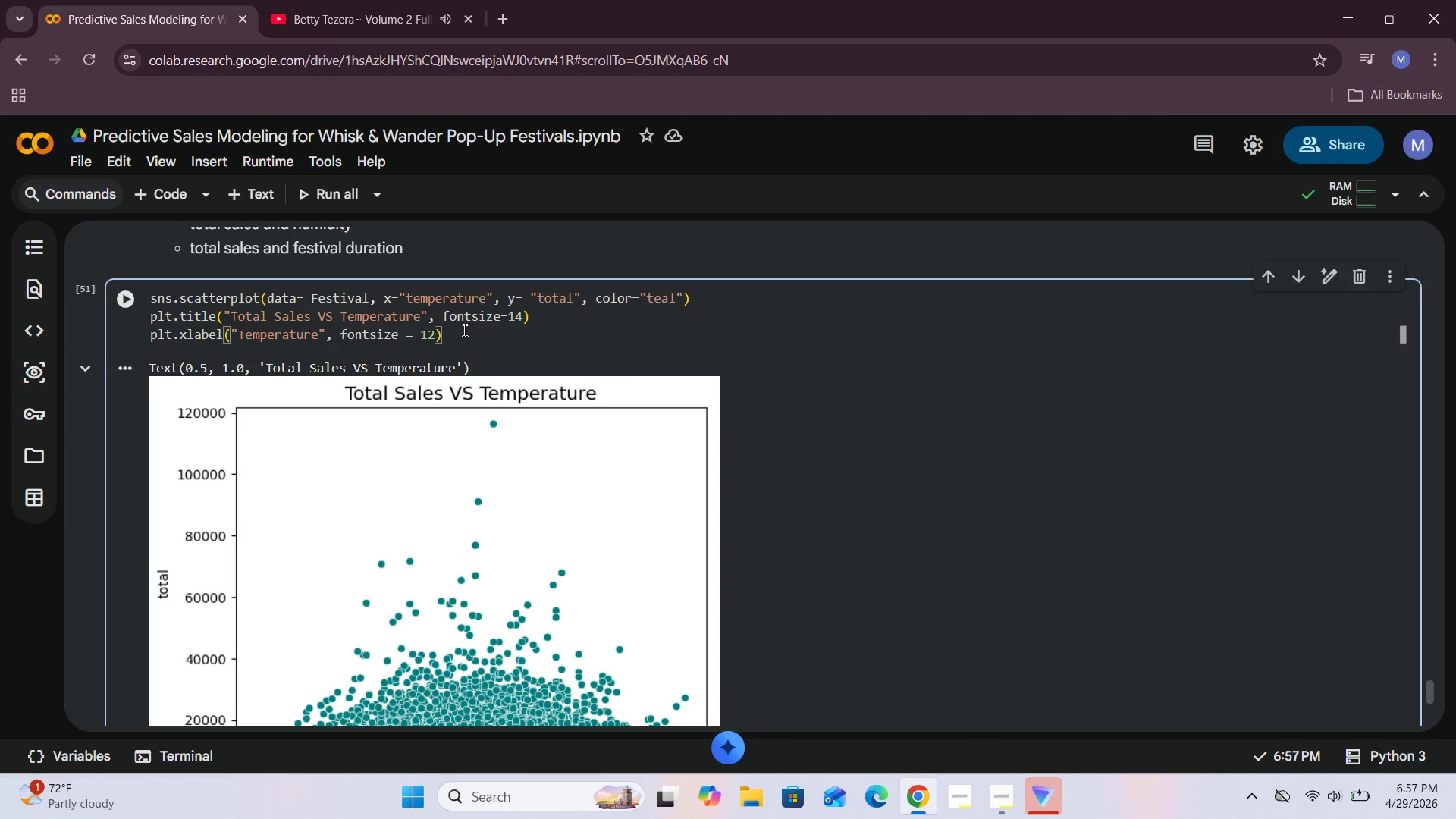 
key(Enter)
 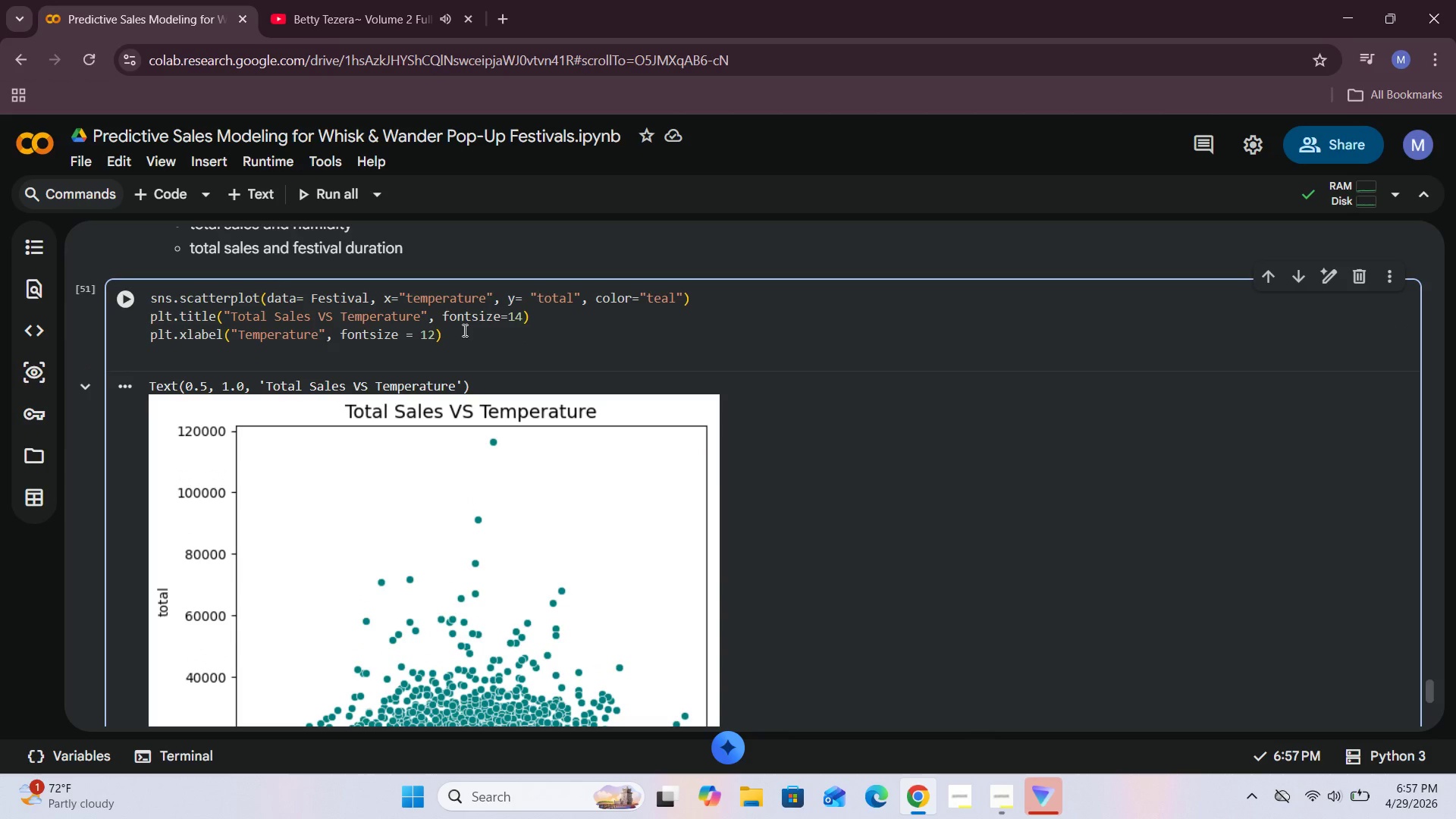 
type(plt.xlav)
key(Backspace)
type(bel("Tota)
key(Backspace)
 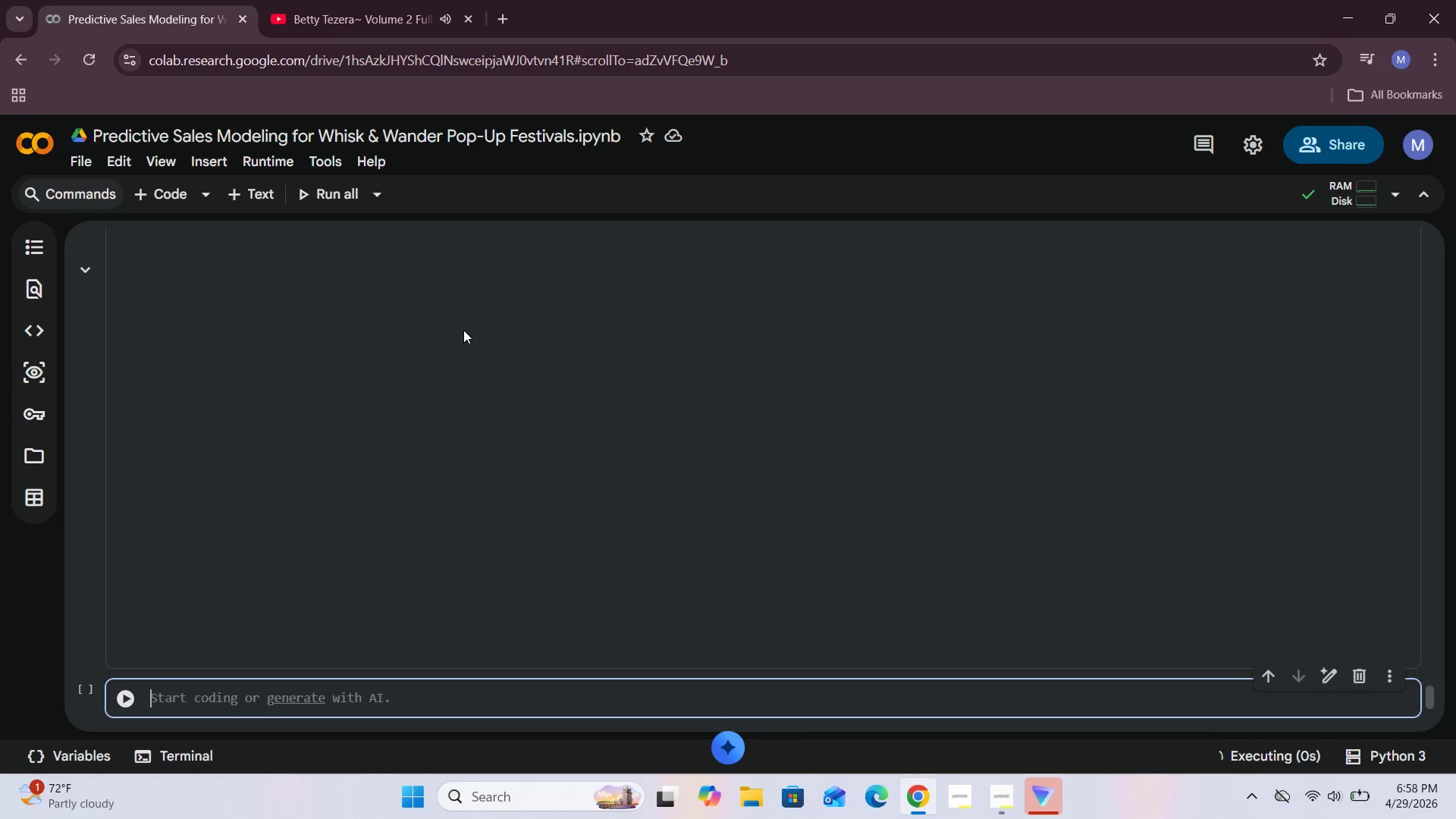 
 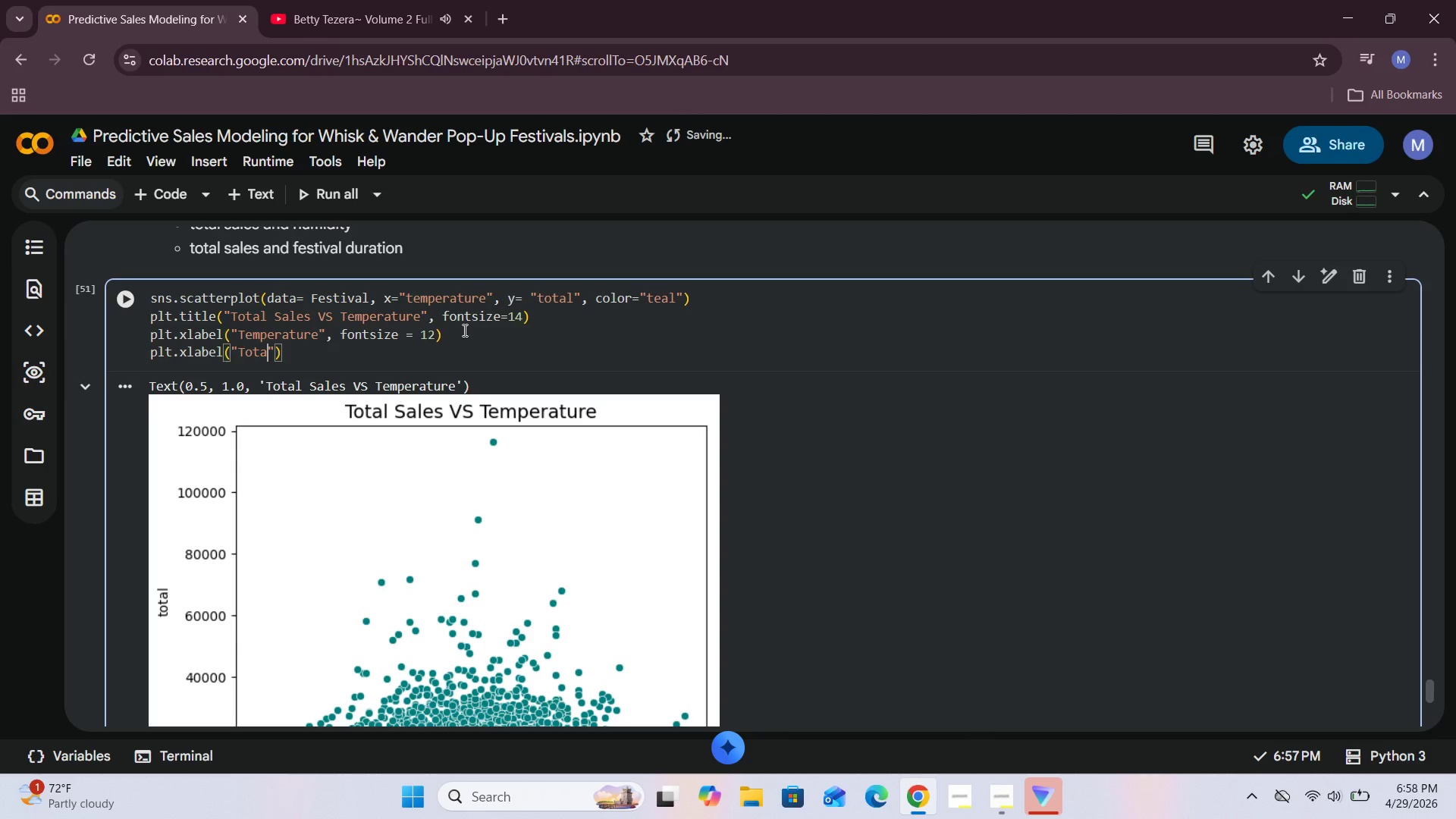 
key(Shift+Enter)
 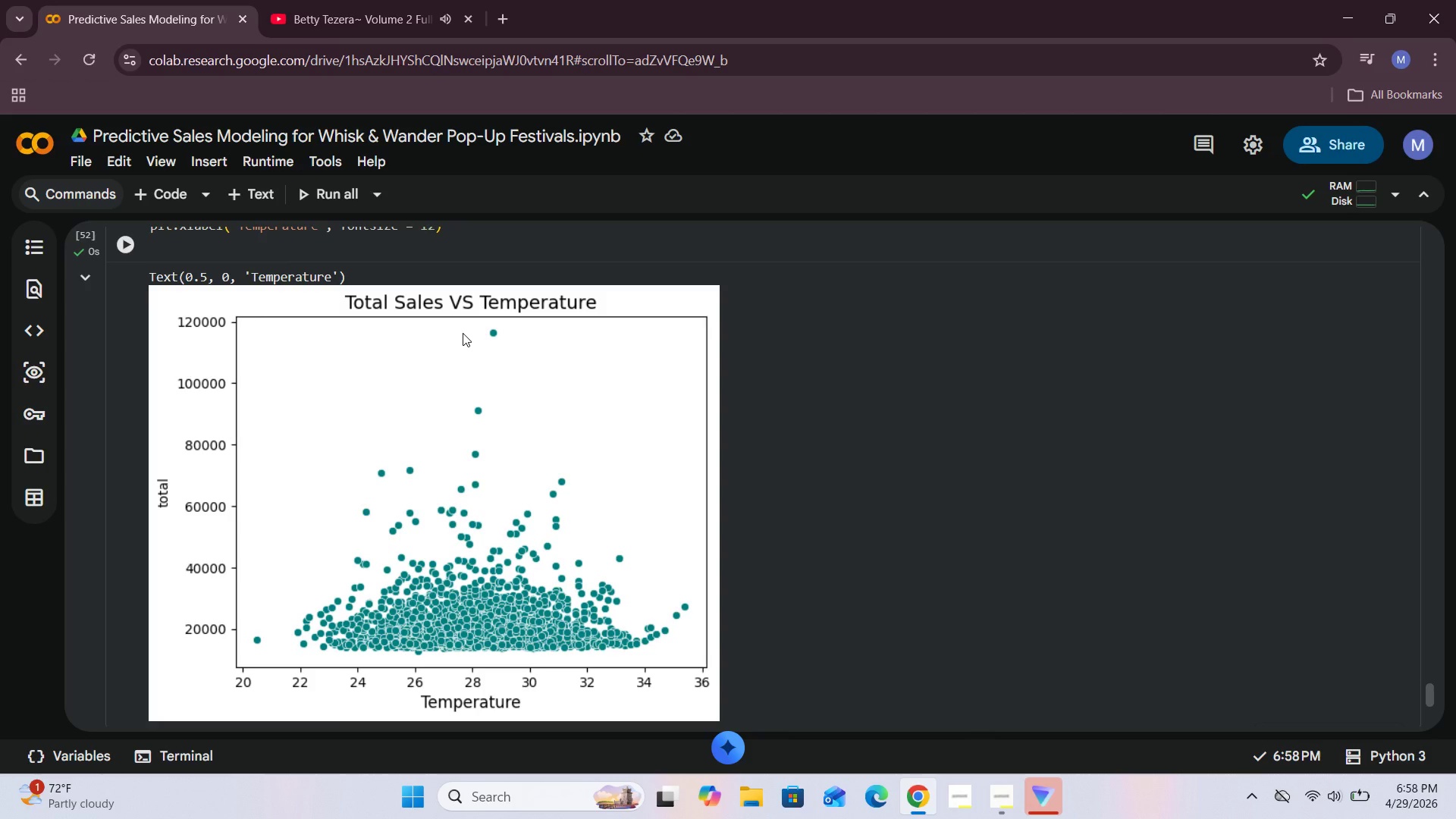 
wait(6.12)
 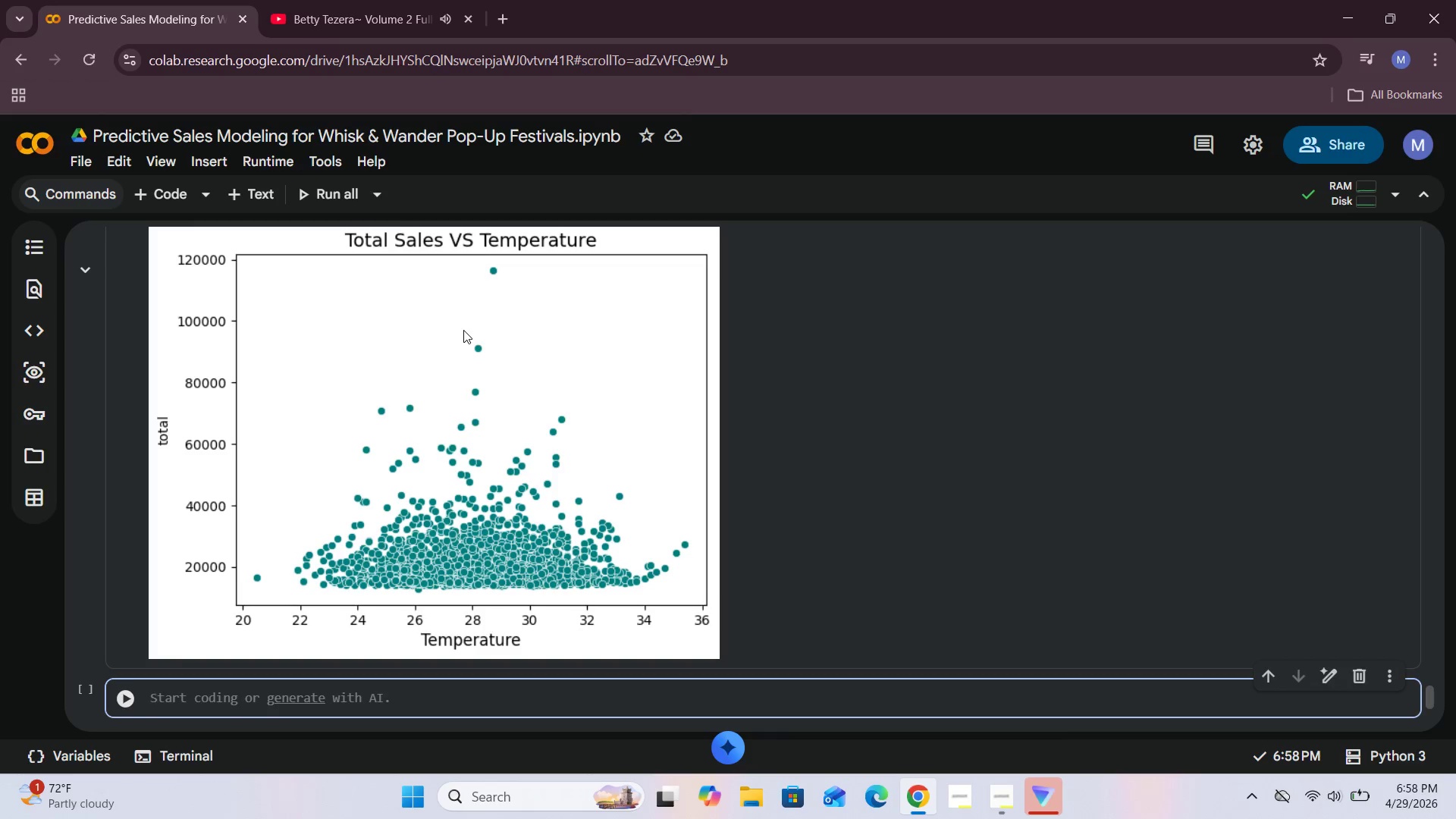 
left_click([446, 344])
 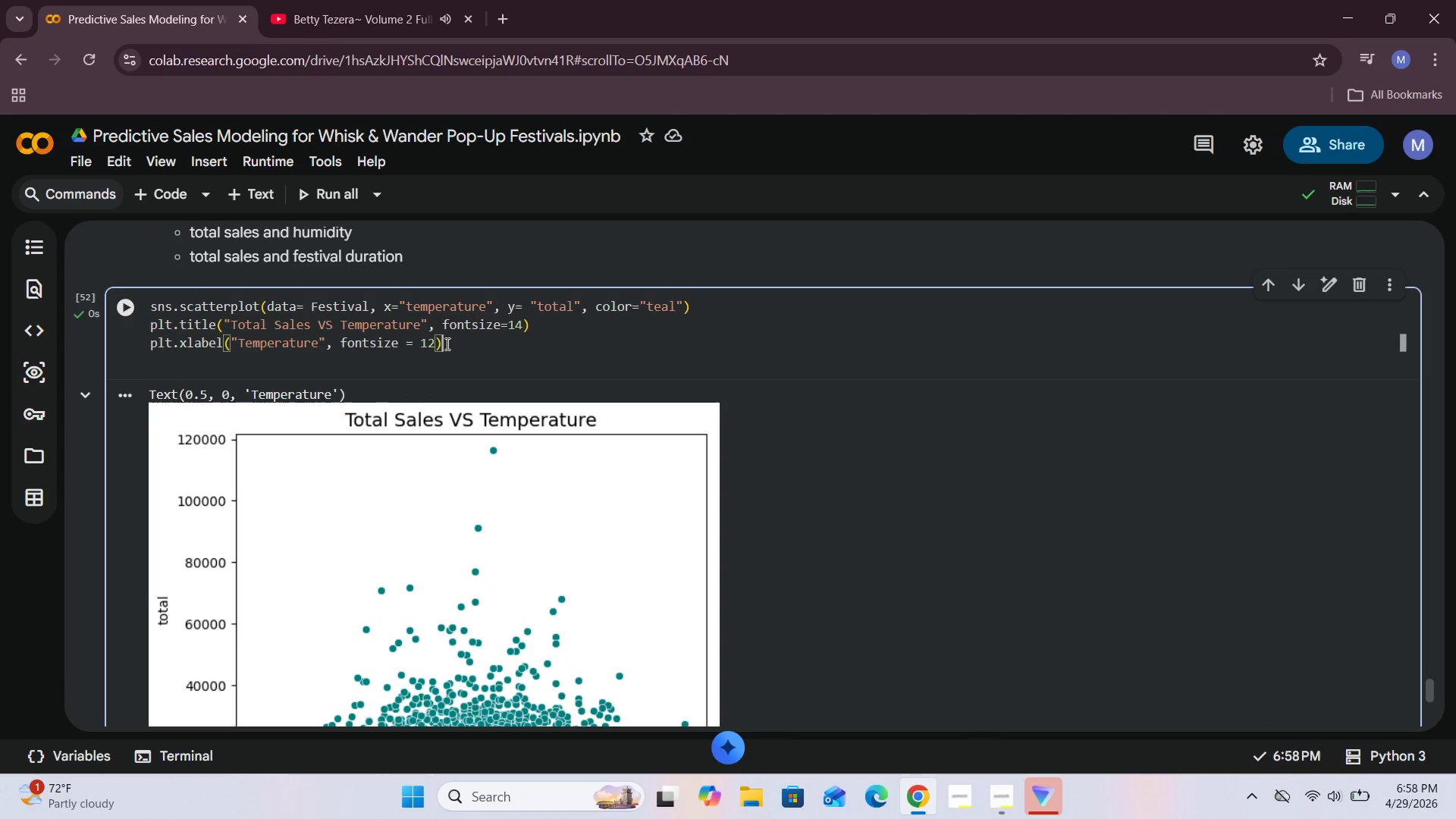 
key(Enter)
 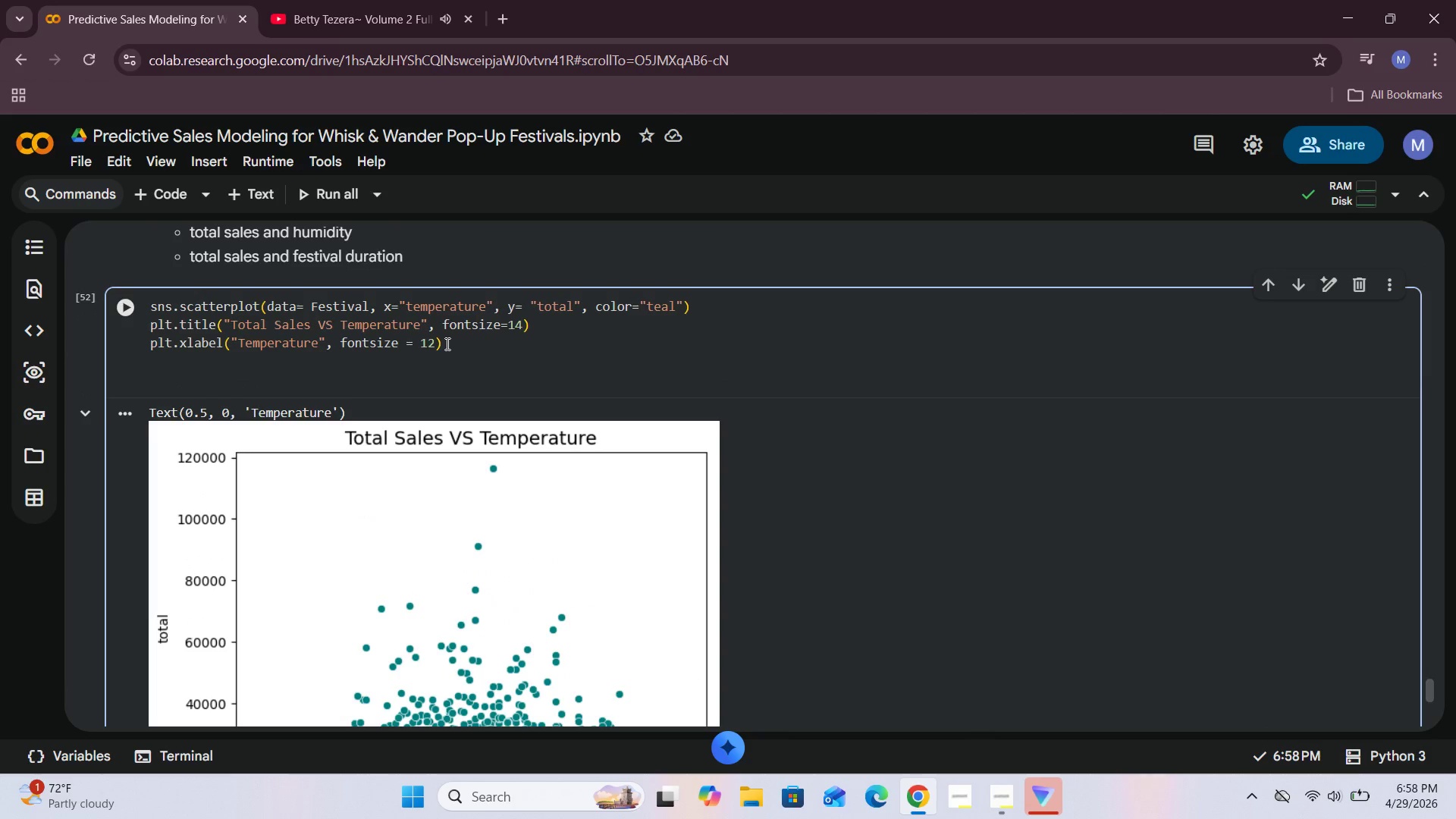 
type(plt.ylabe;)
key(Backspace)
type(l(")
 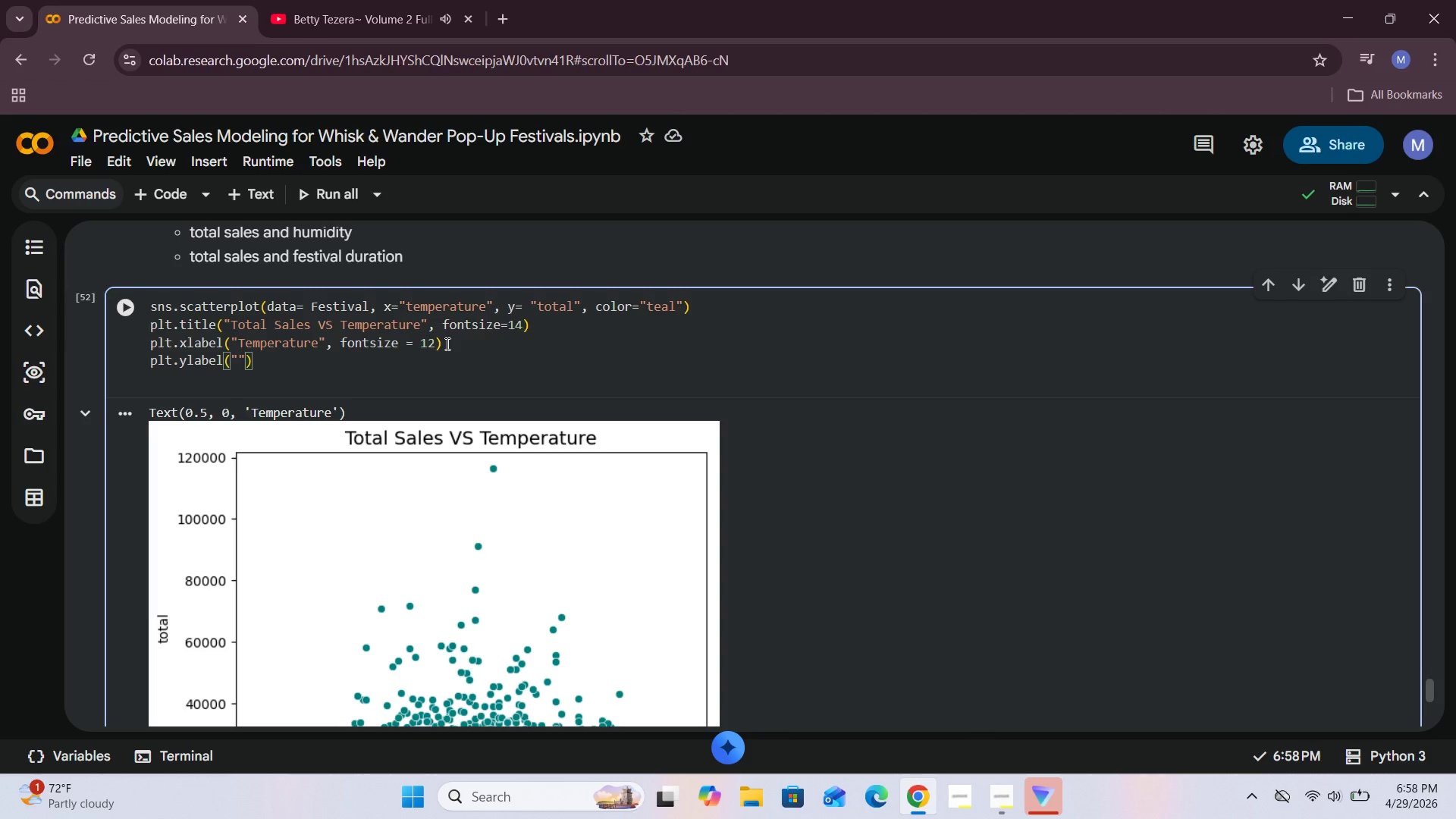 
type(Total Sales)
 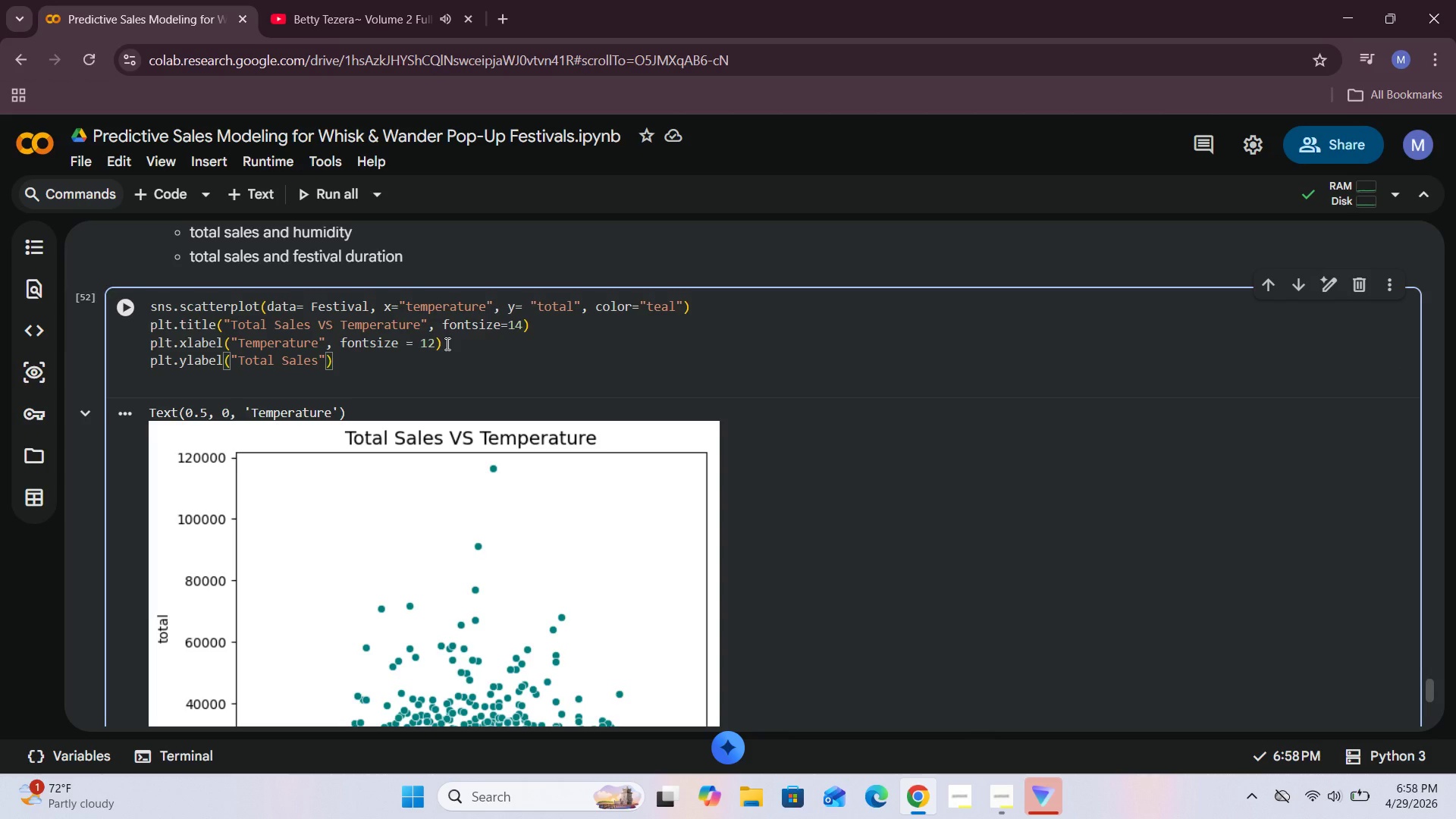 
key(ArrowRight)
 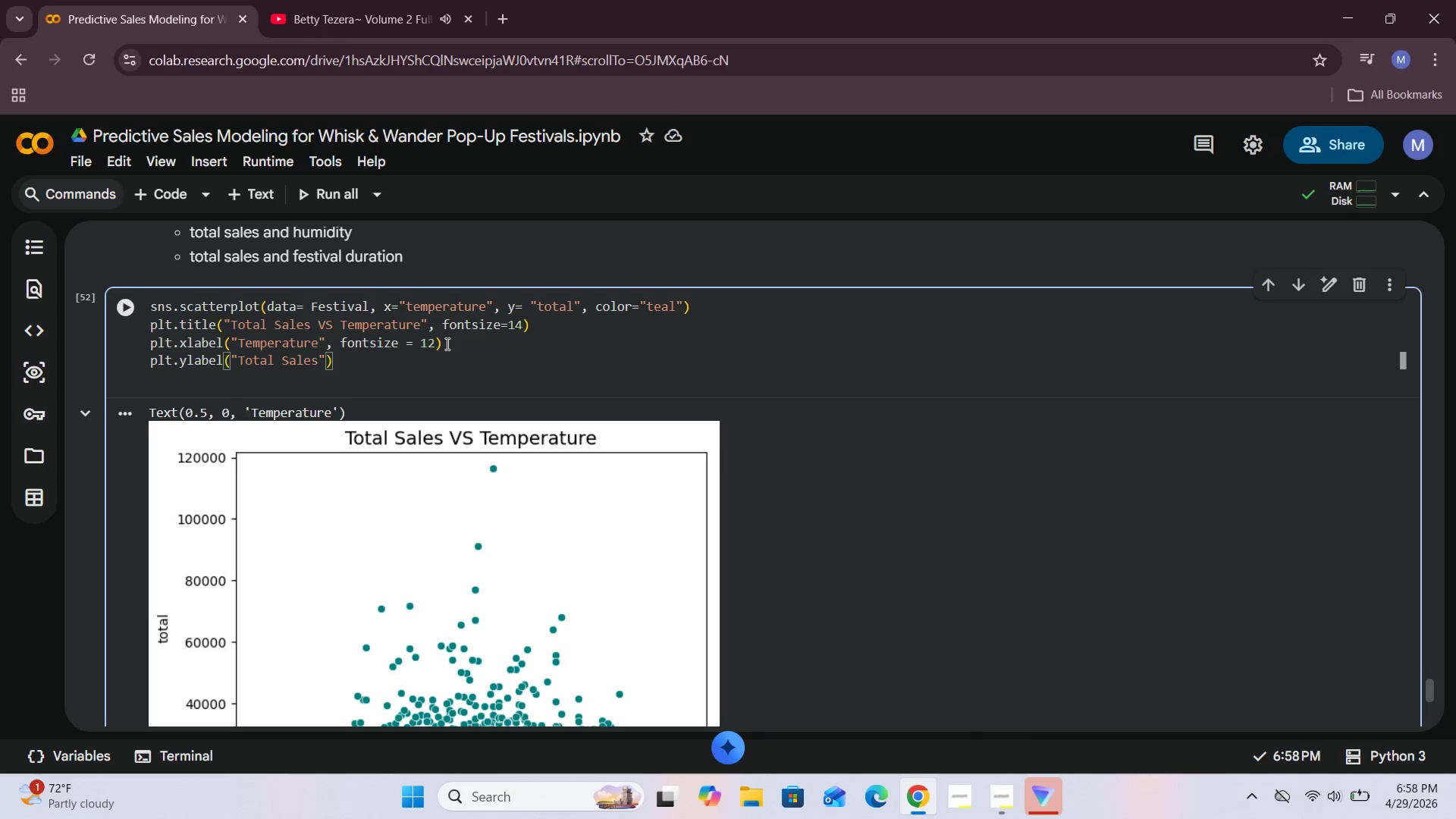 
type(, fnsize = 12)
 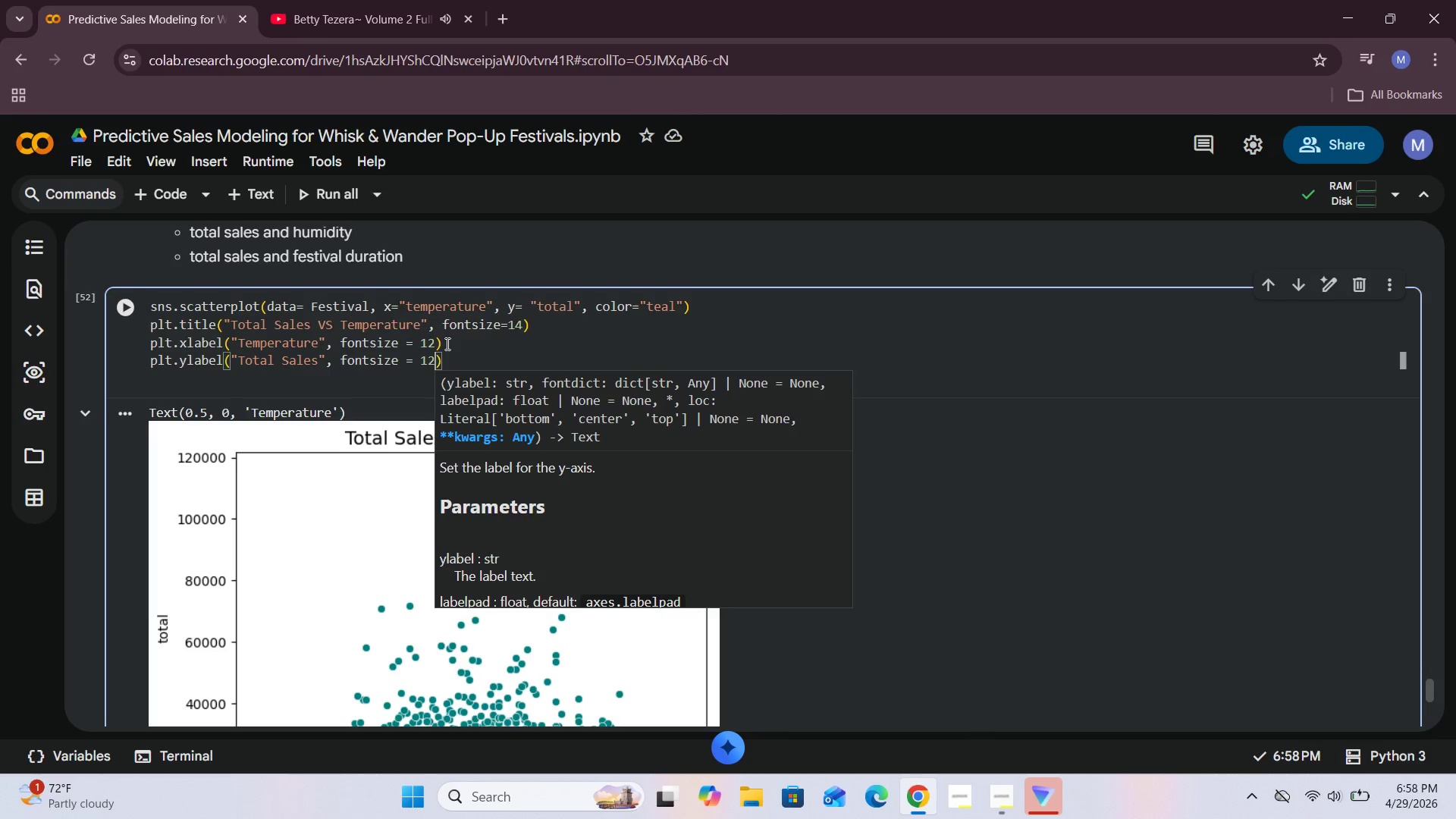 
hold_key(key=O, duration=0.33)
 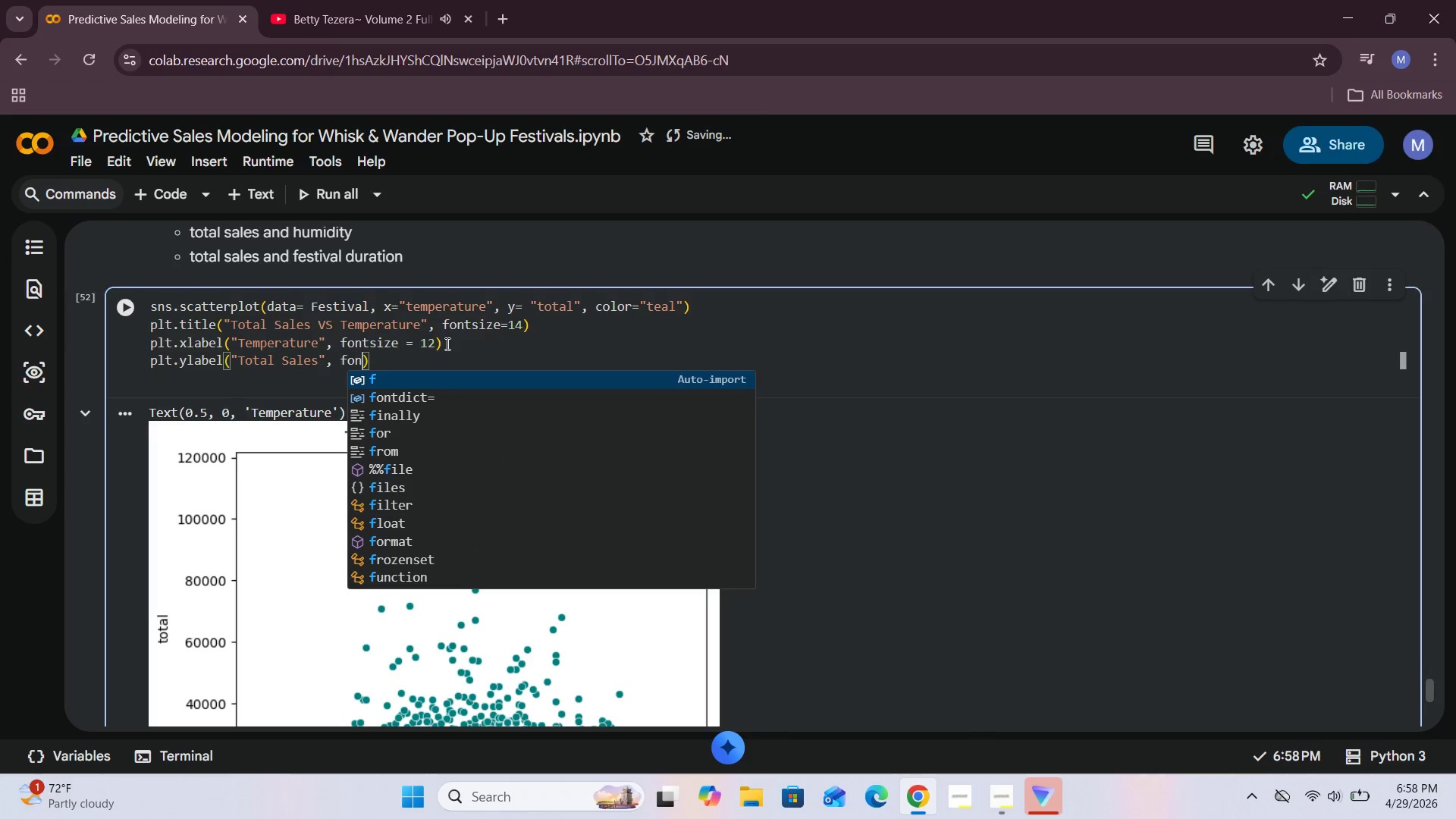 
hold_key(key=T, duration=16.39)
 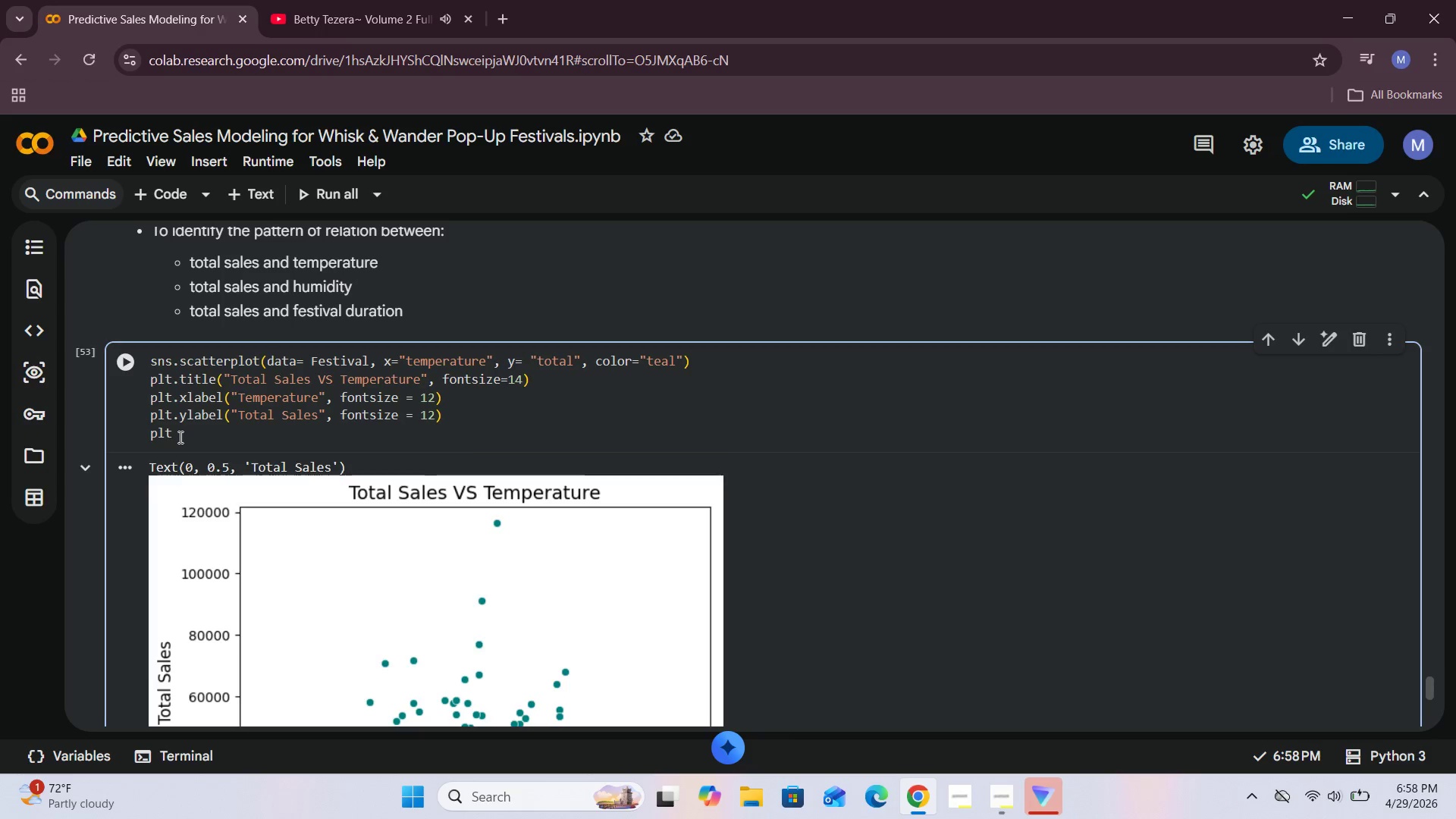 
key(Shift+Enter)
 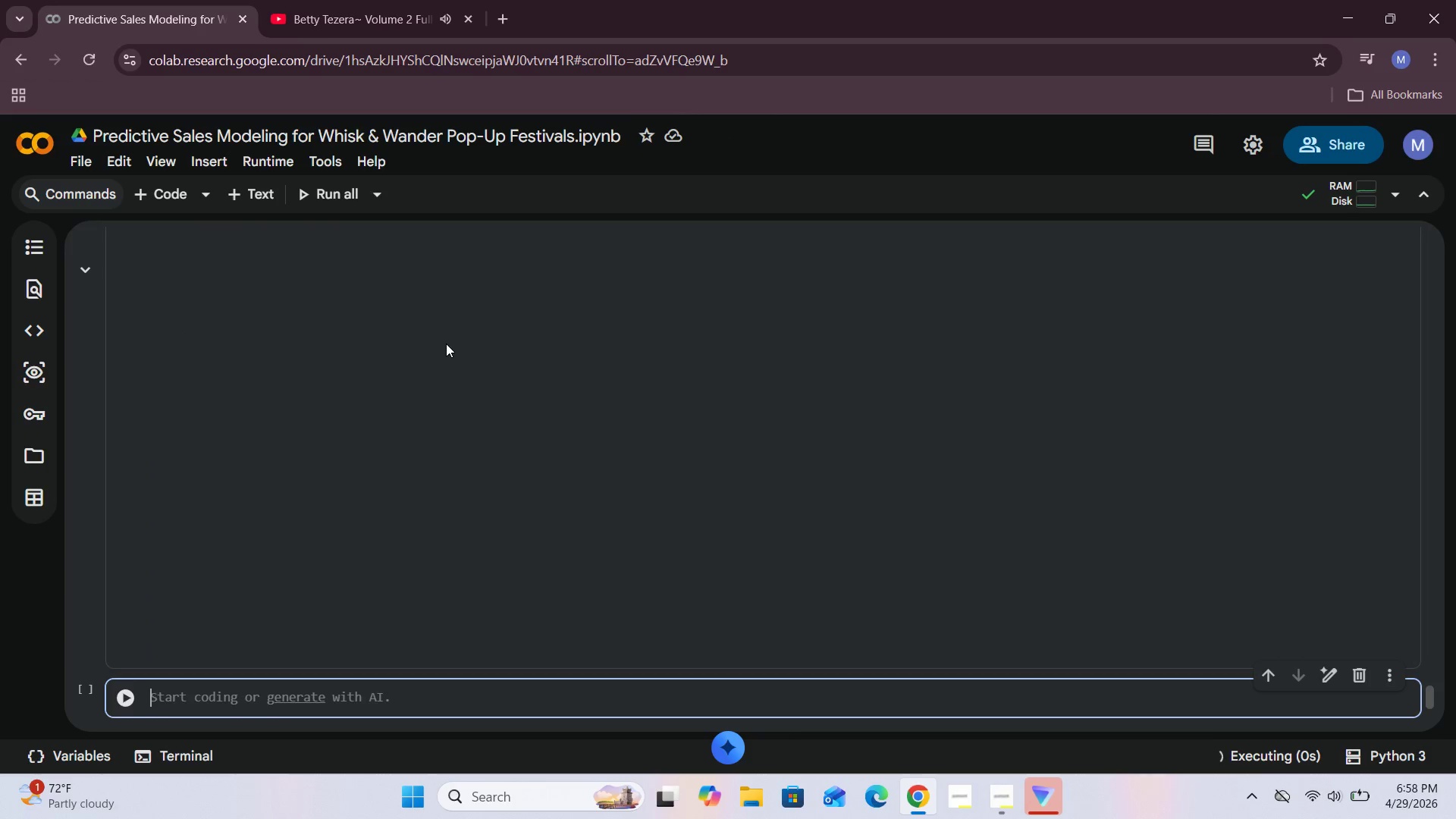 
key(Shift+ShiftRight)
 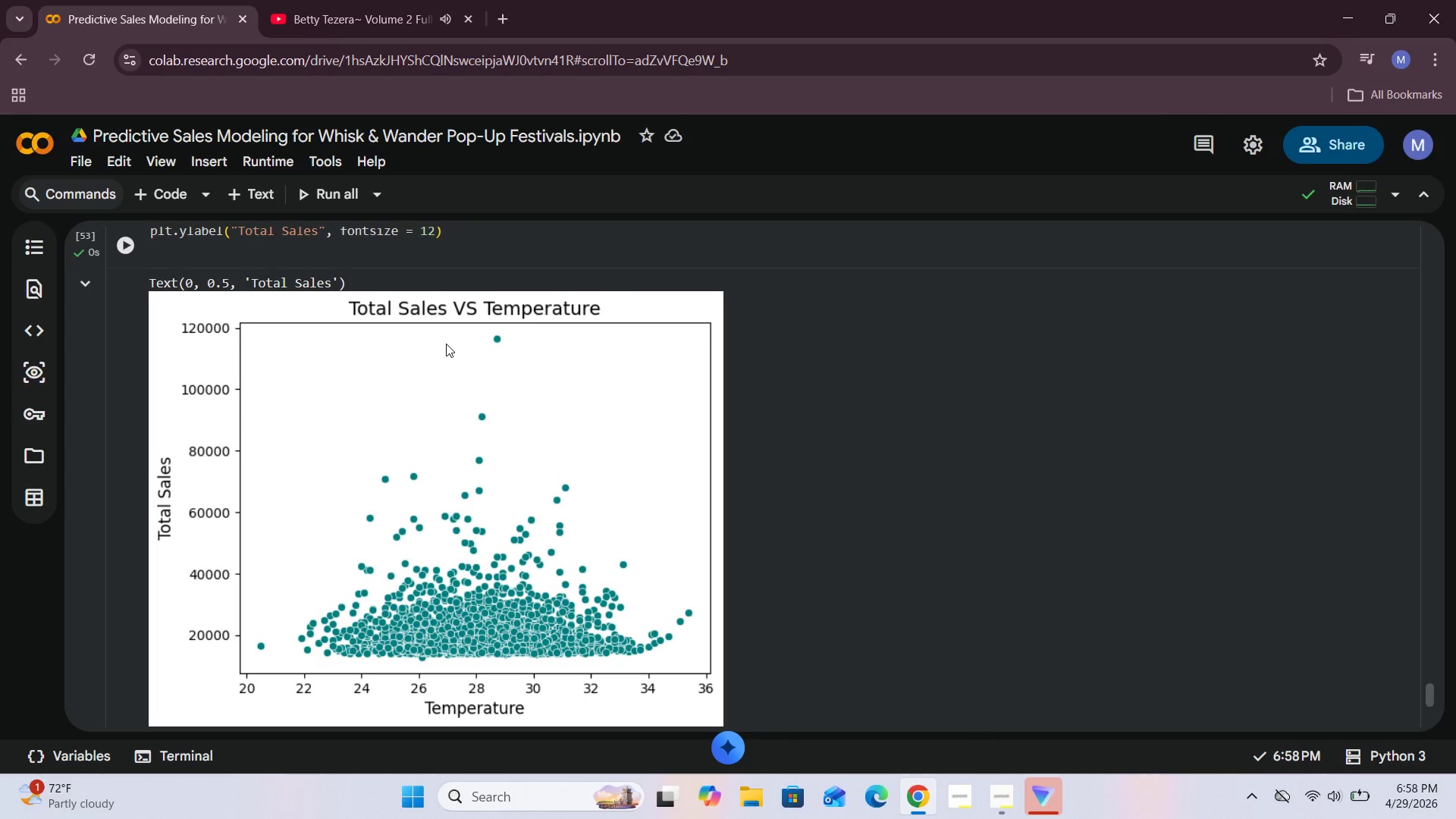 
left_click([179, 437])
 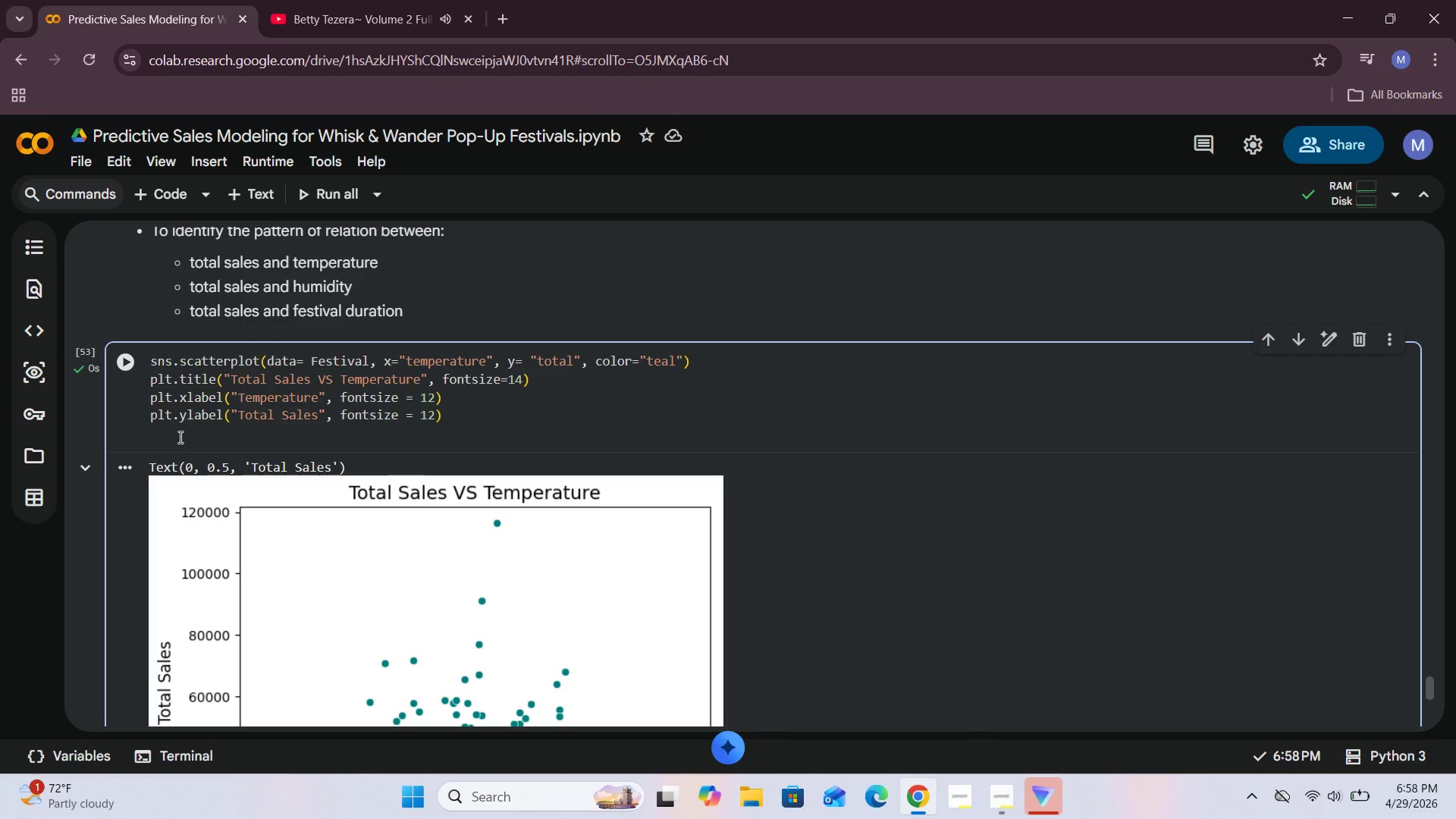 
type(pl.show()
 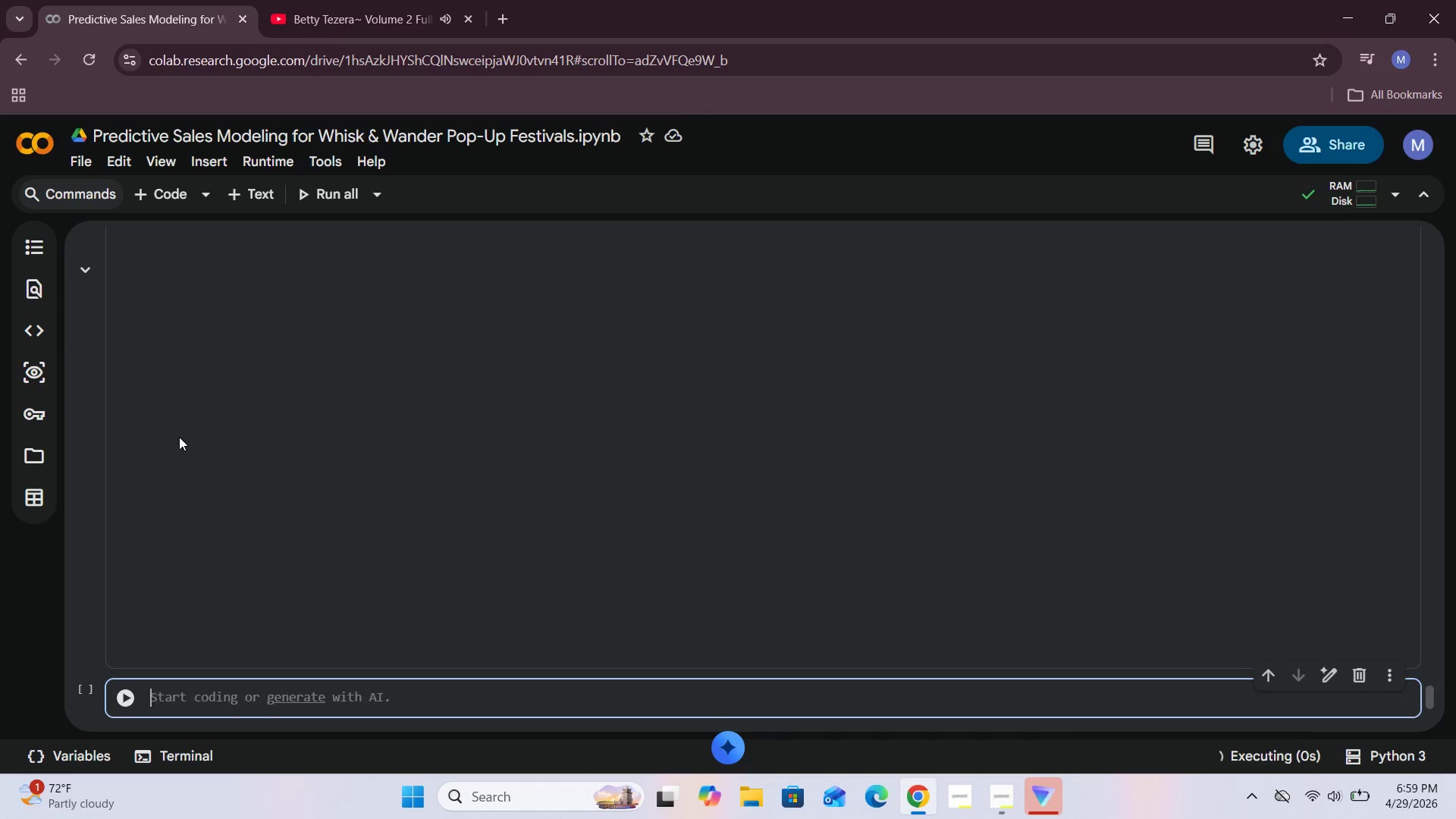 
 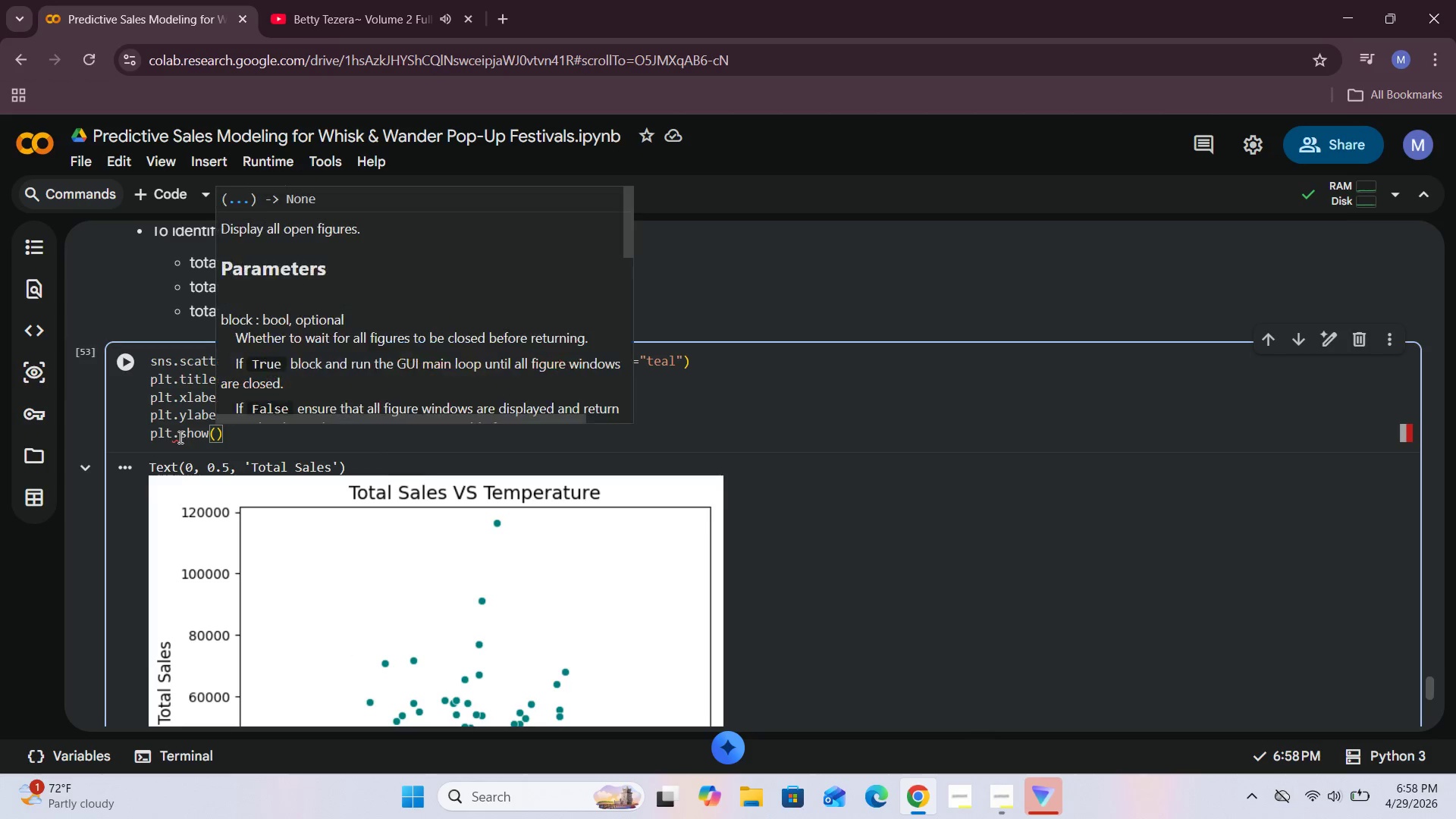 
key(Shift+Enter)
 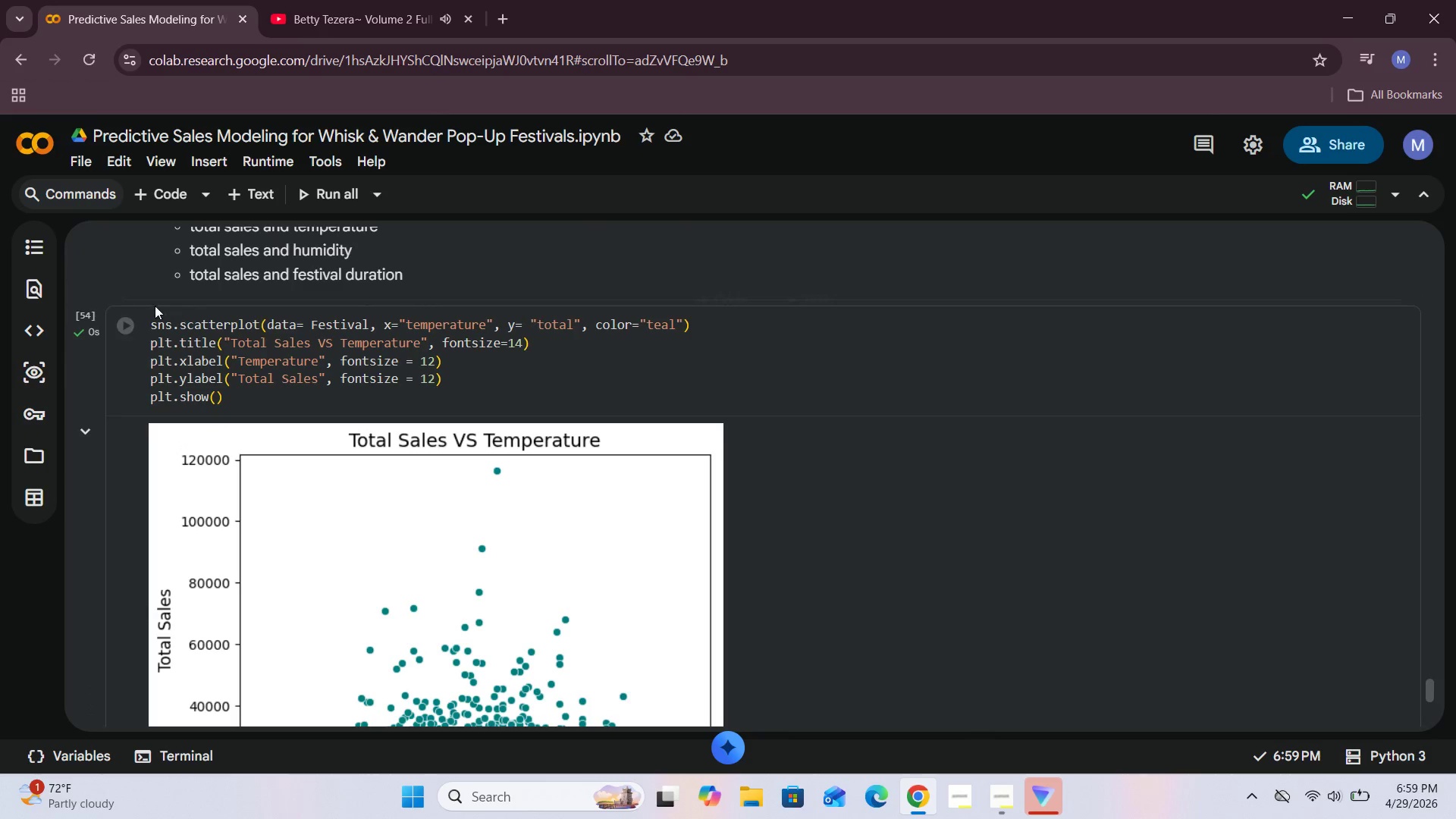 
left_click([152, 325])
 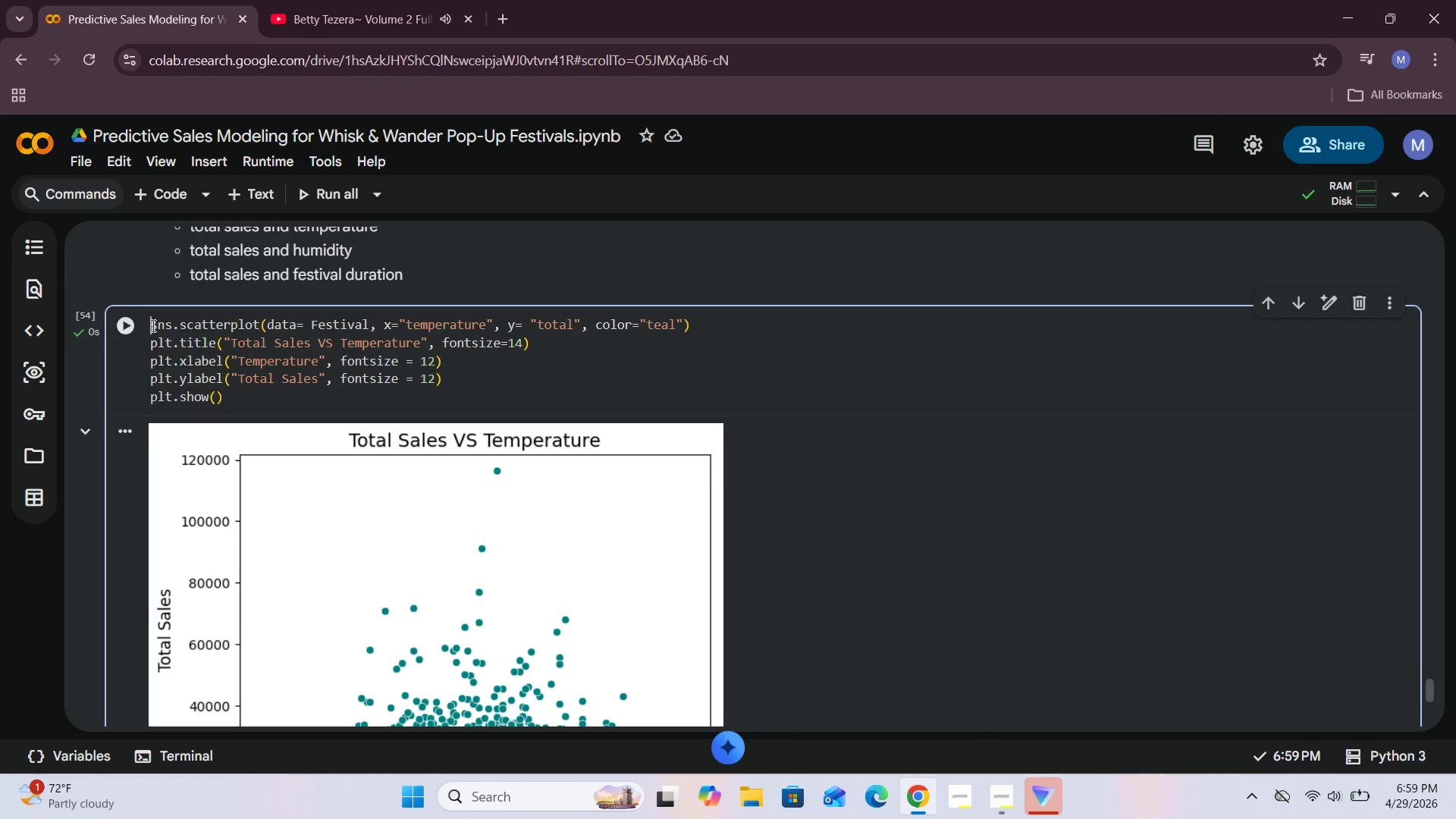 
type(plt.figure)
 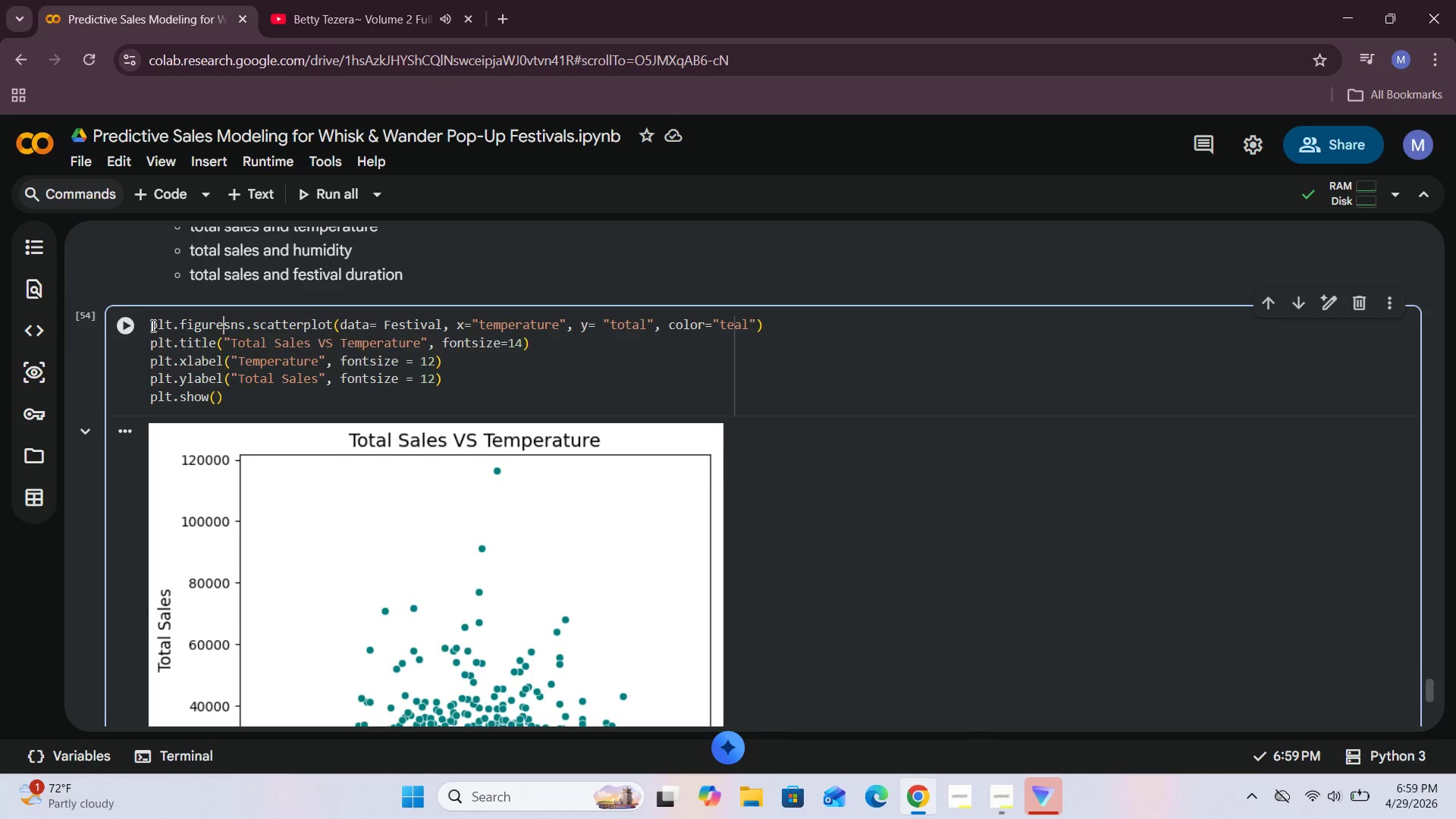 
key(Enter)
 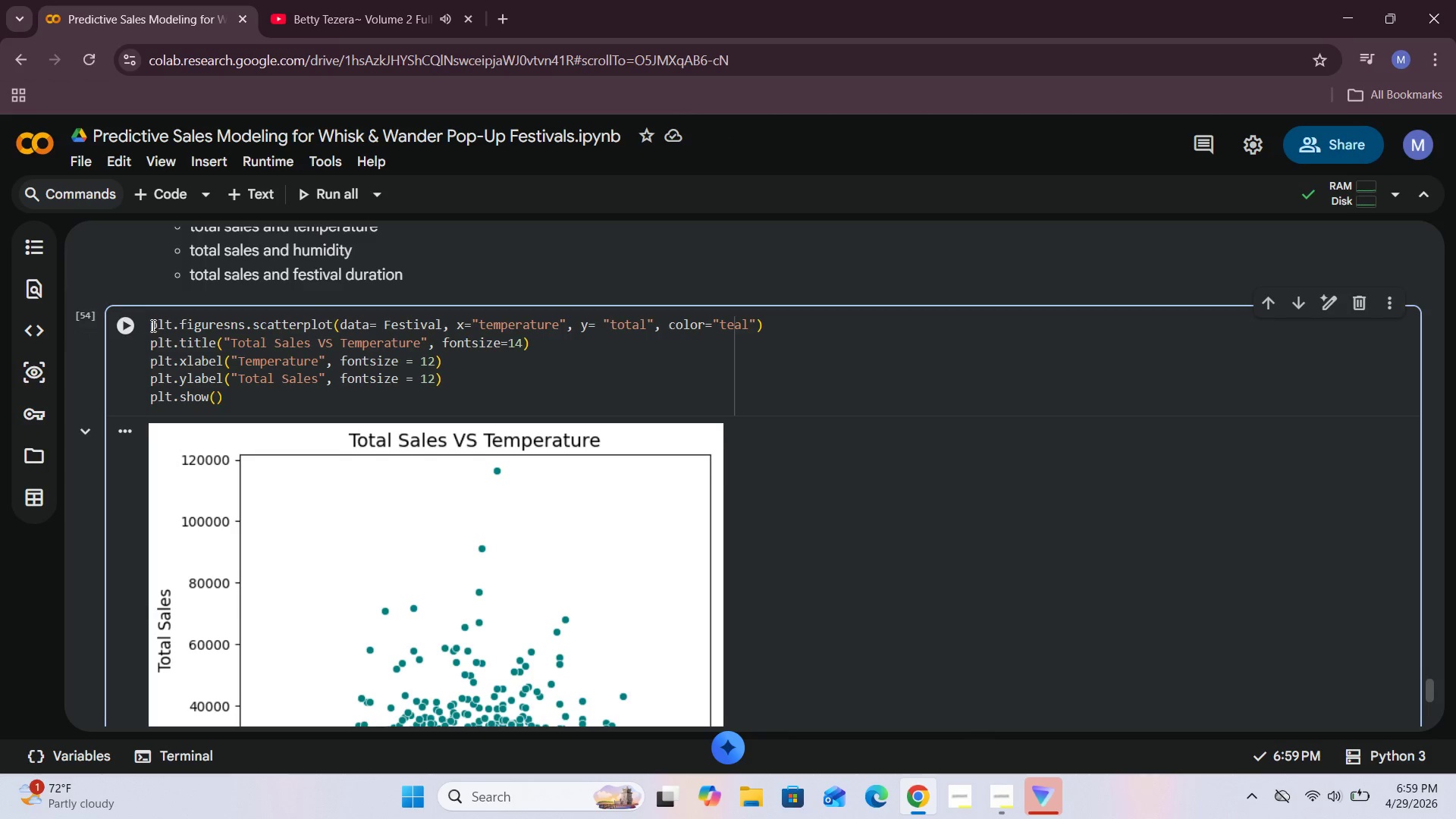 
key(Enter)
 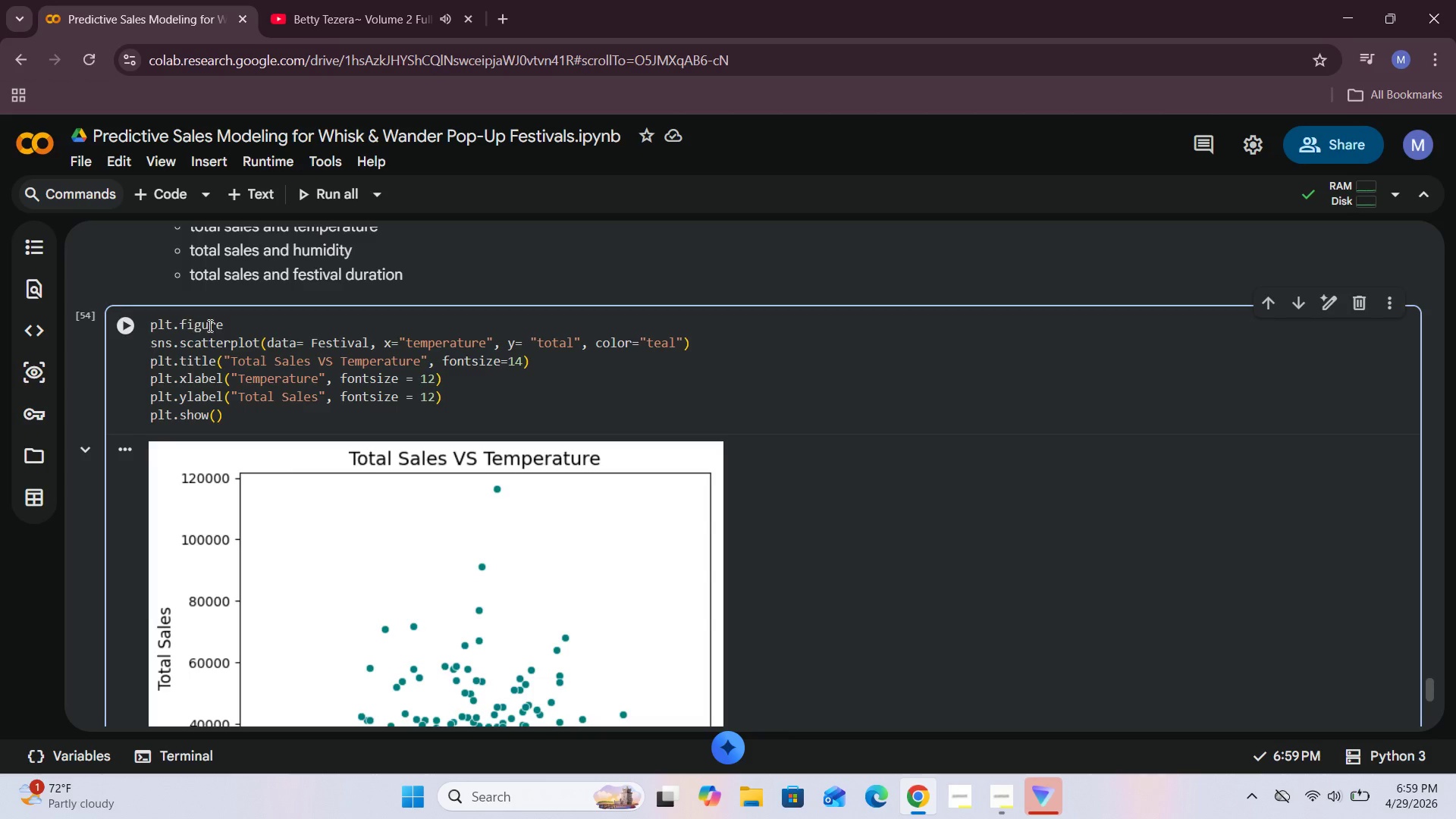 
left_click([234, 325])
 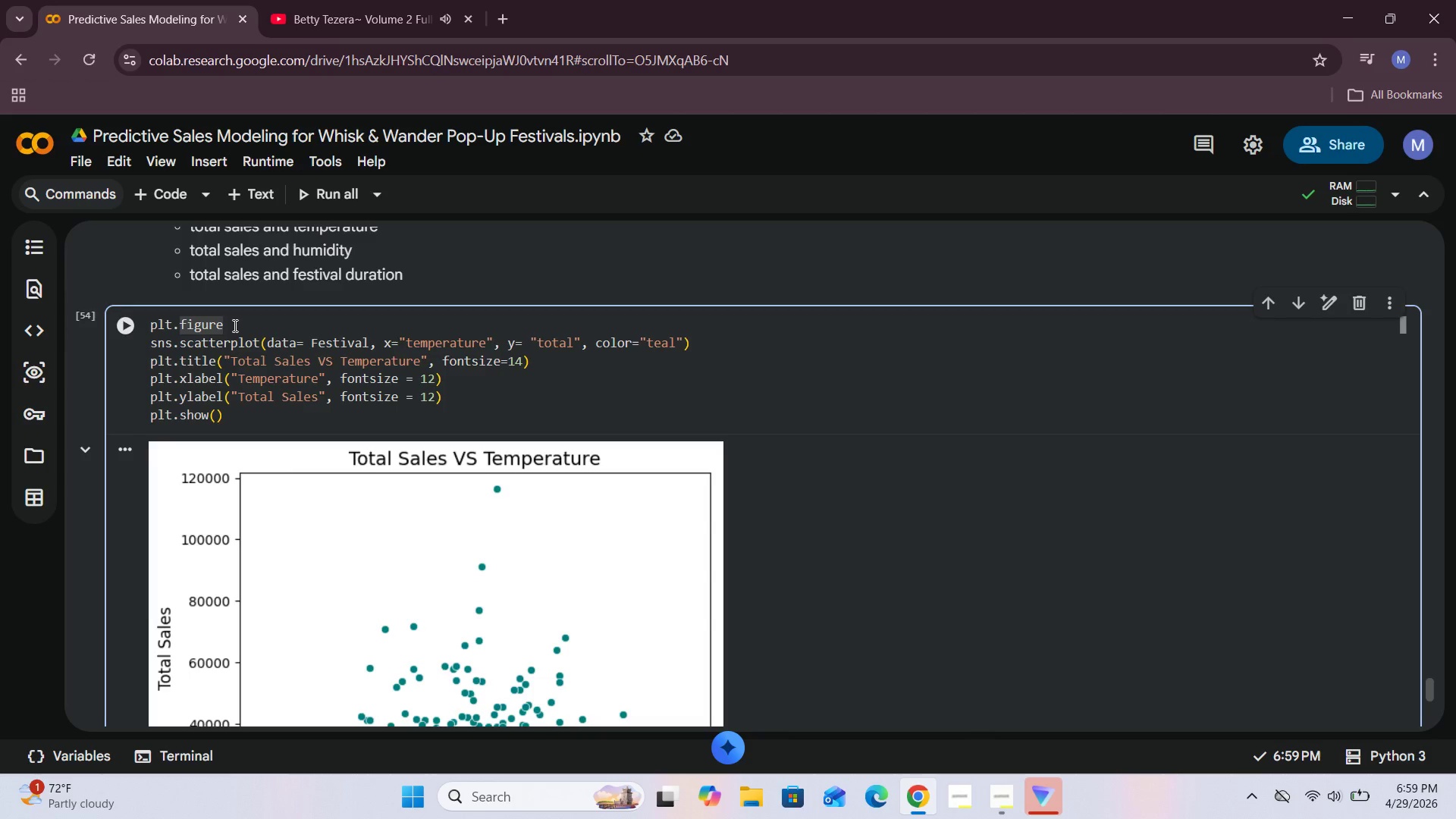 
type((figsize = (8, 5)
 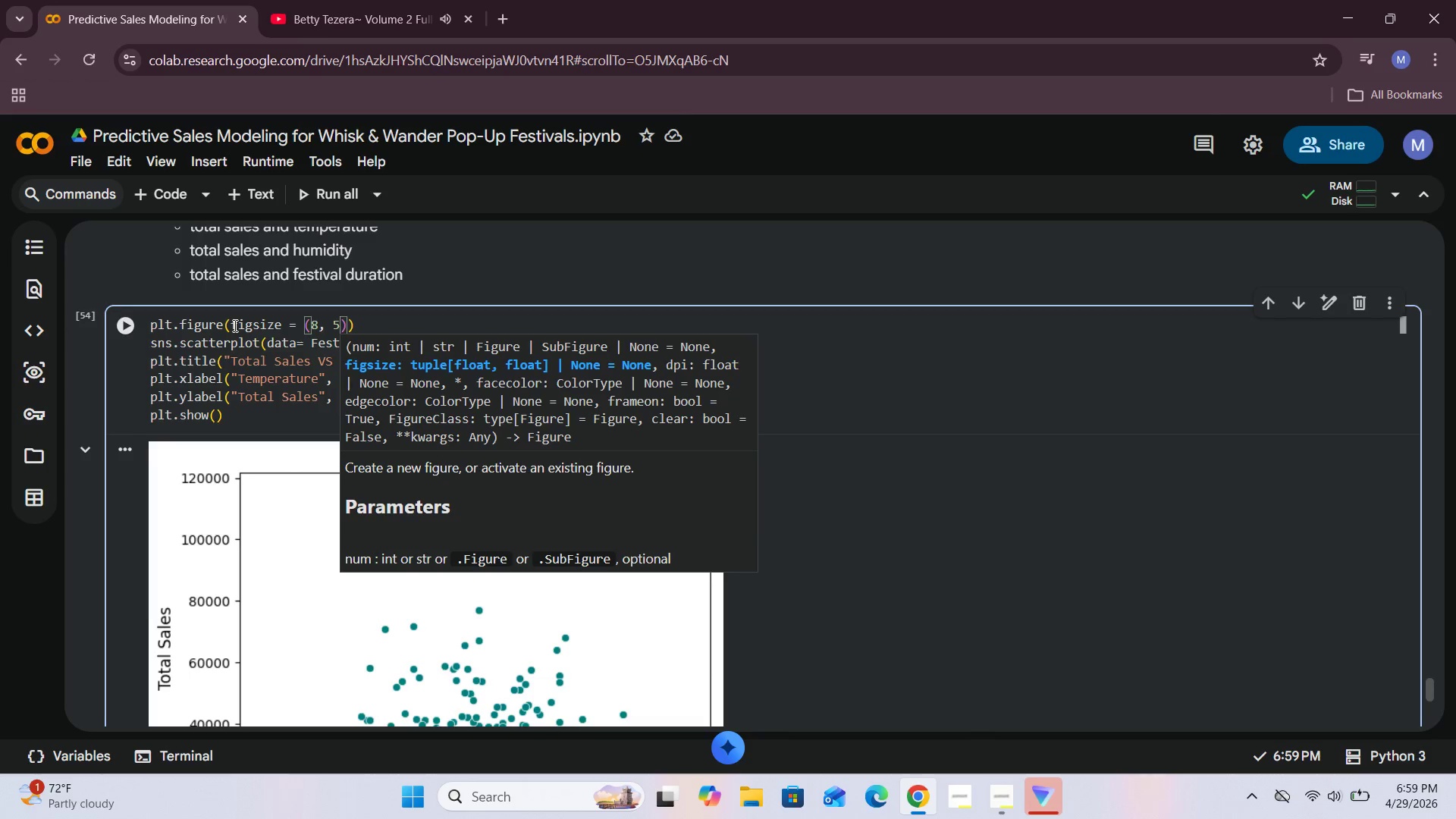 
key(Enter)
 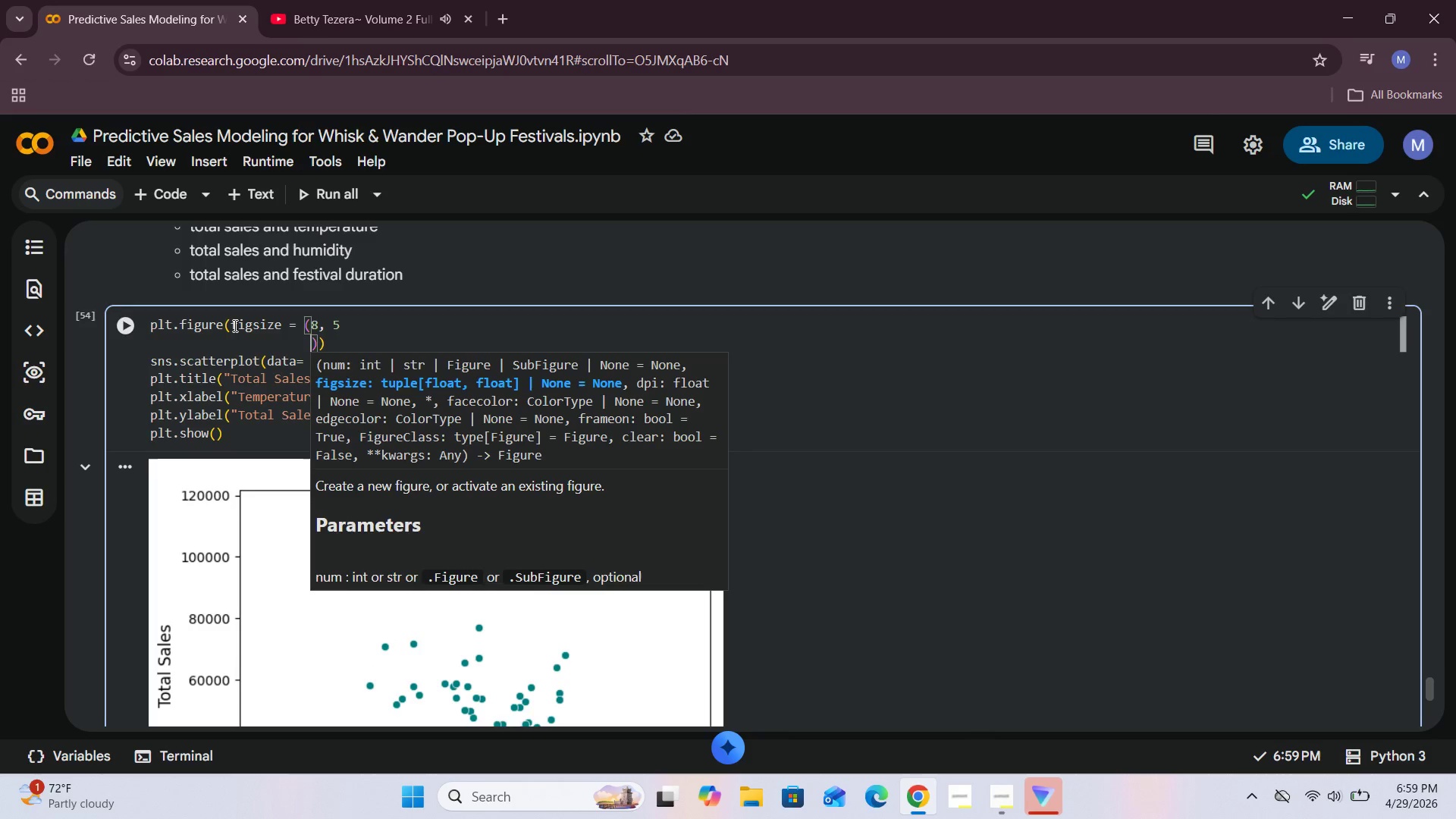 
key(Backspace)
 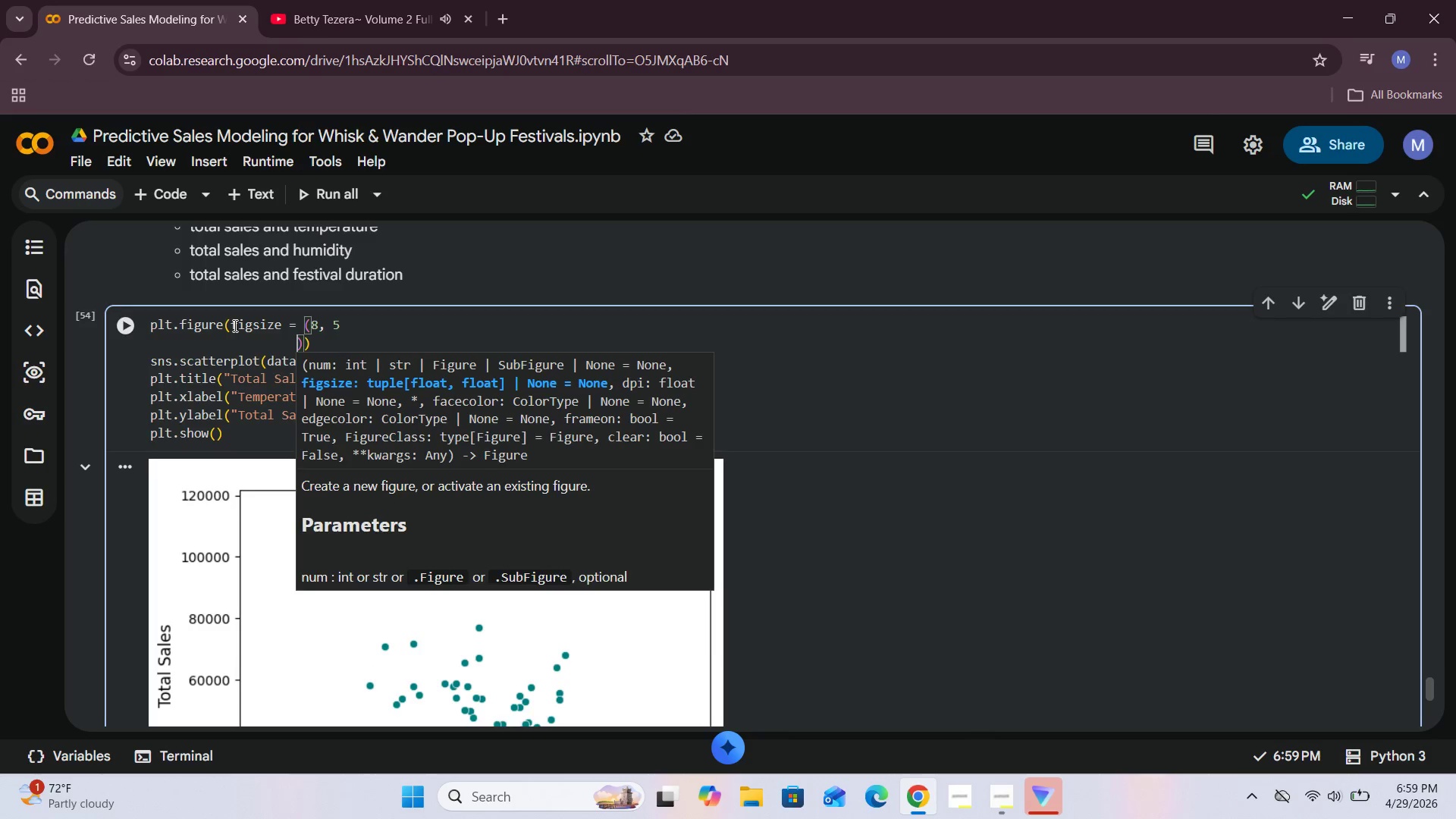 
key(Backspace)
 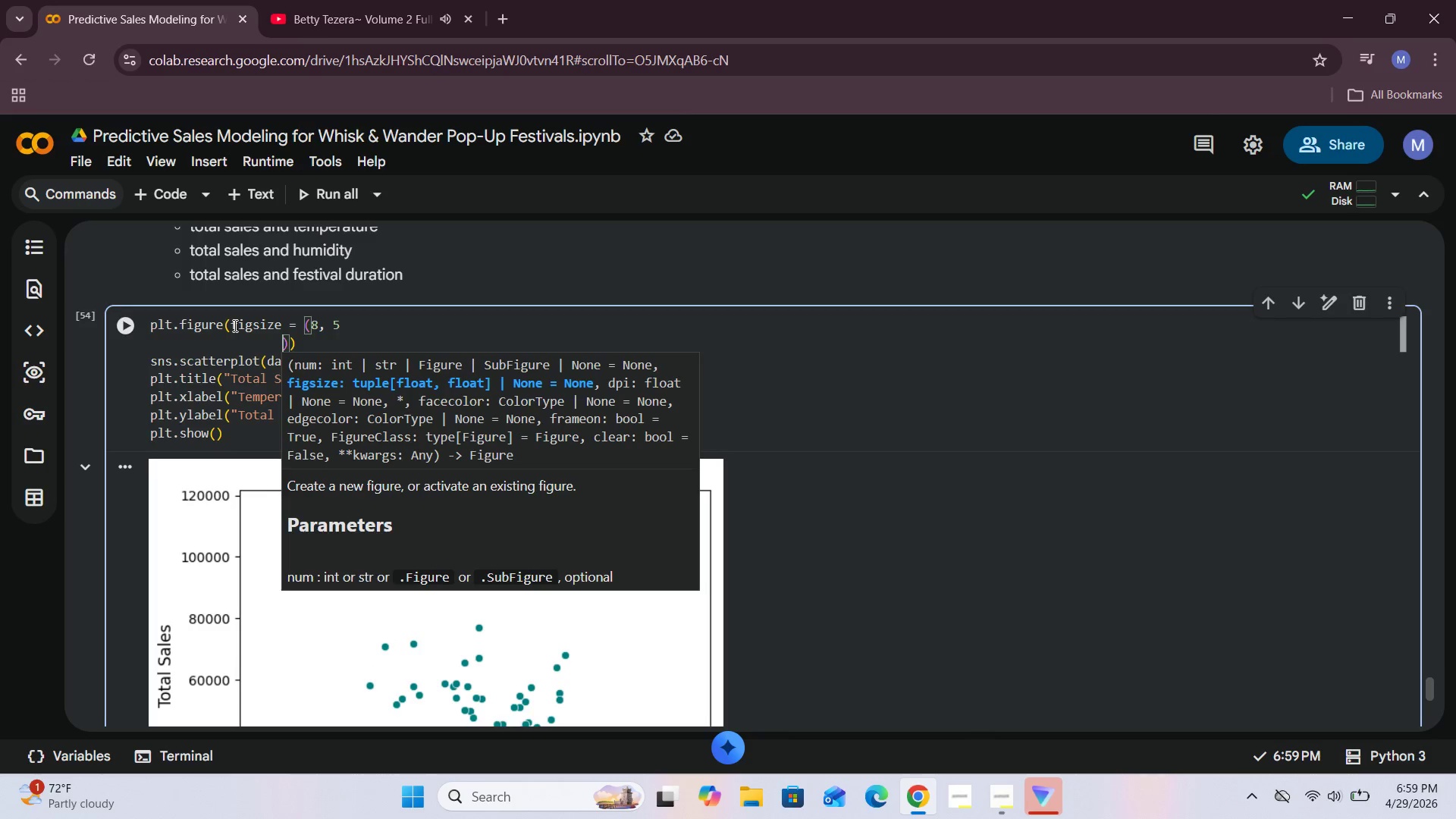 
hold_key(key=Backspace, duration=0.73)
 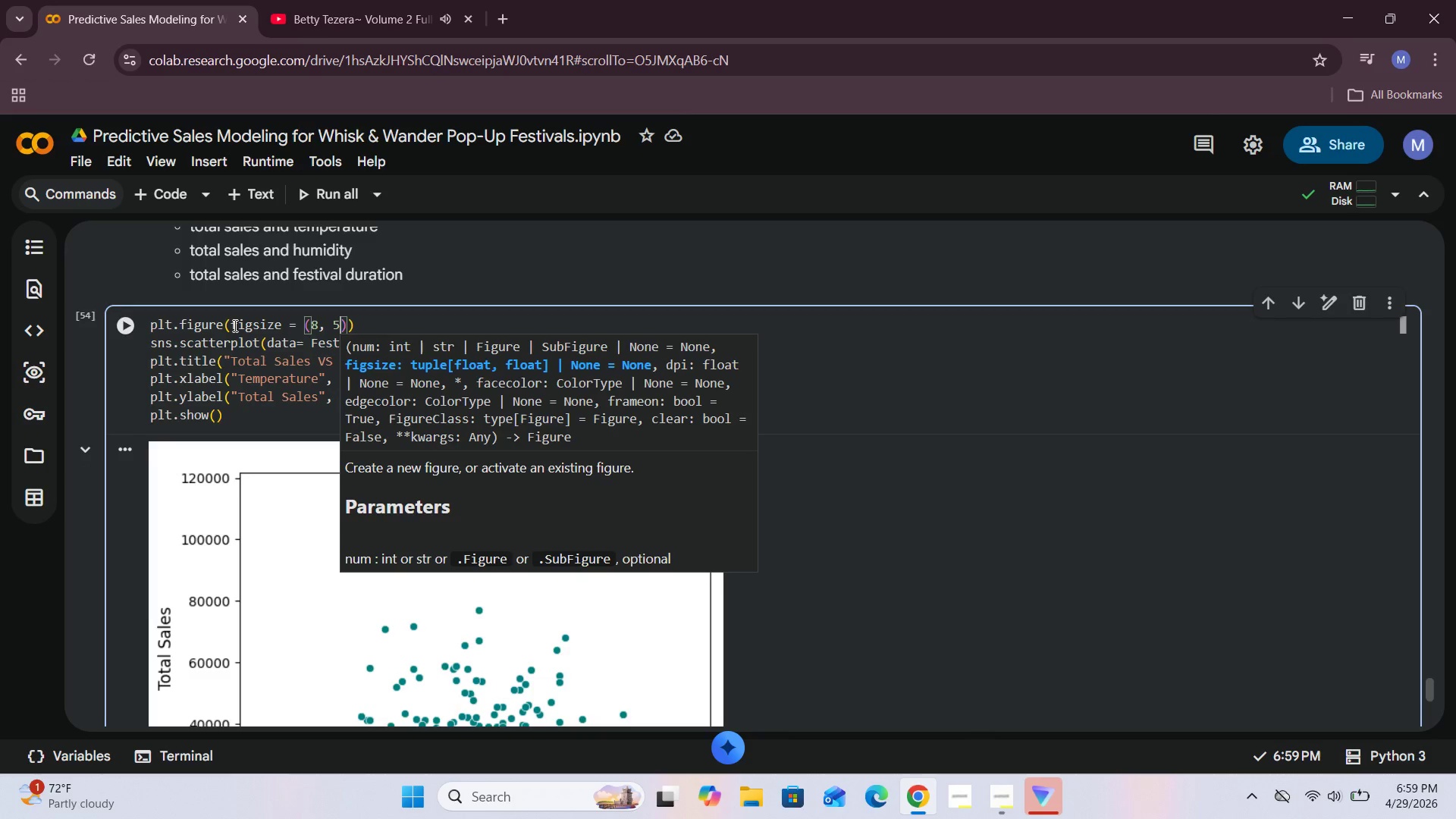 
key(Backspace)
 